 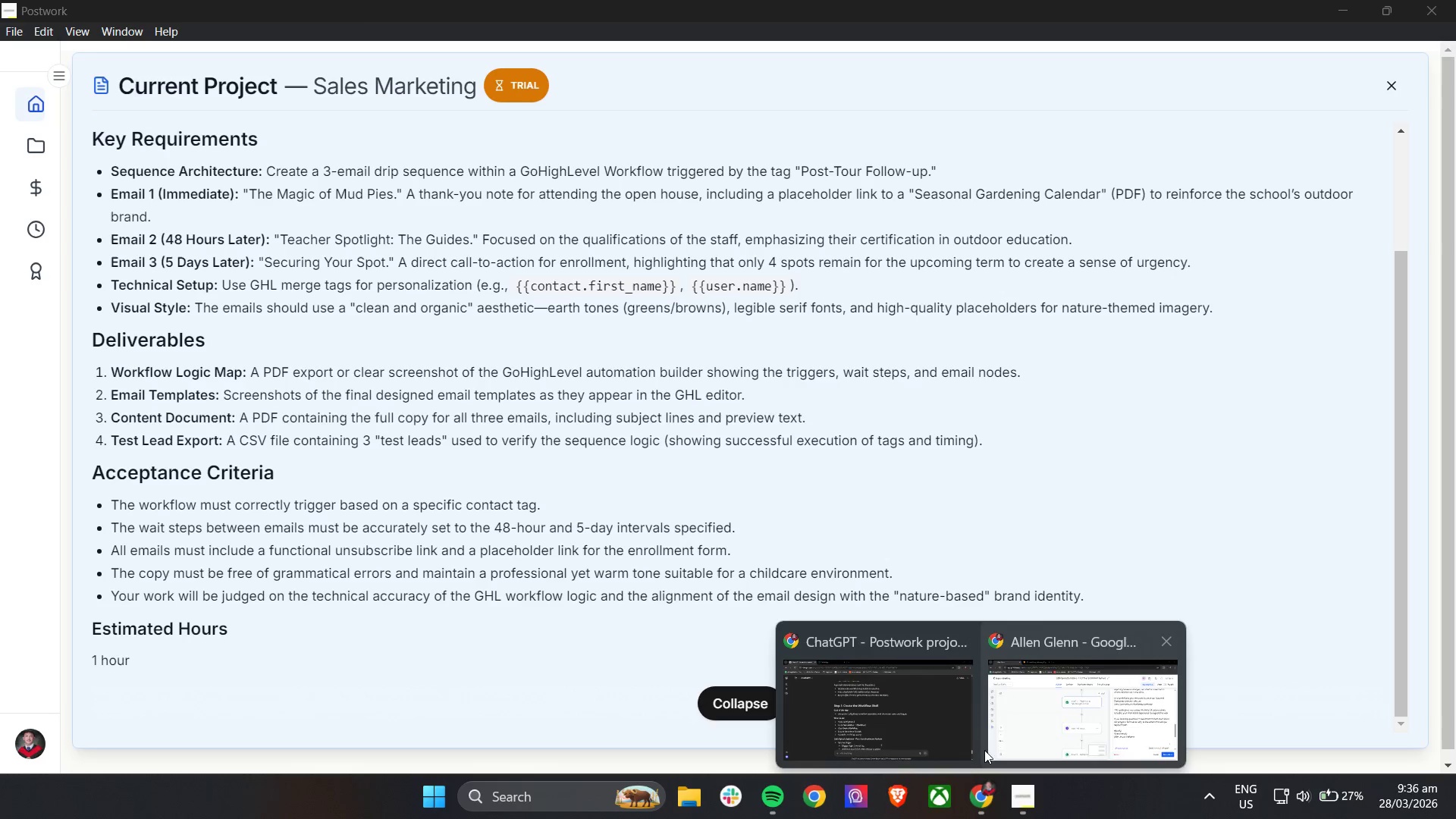 
left_click([1013, 711])
 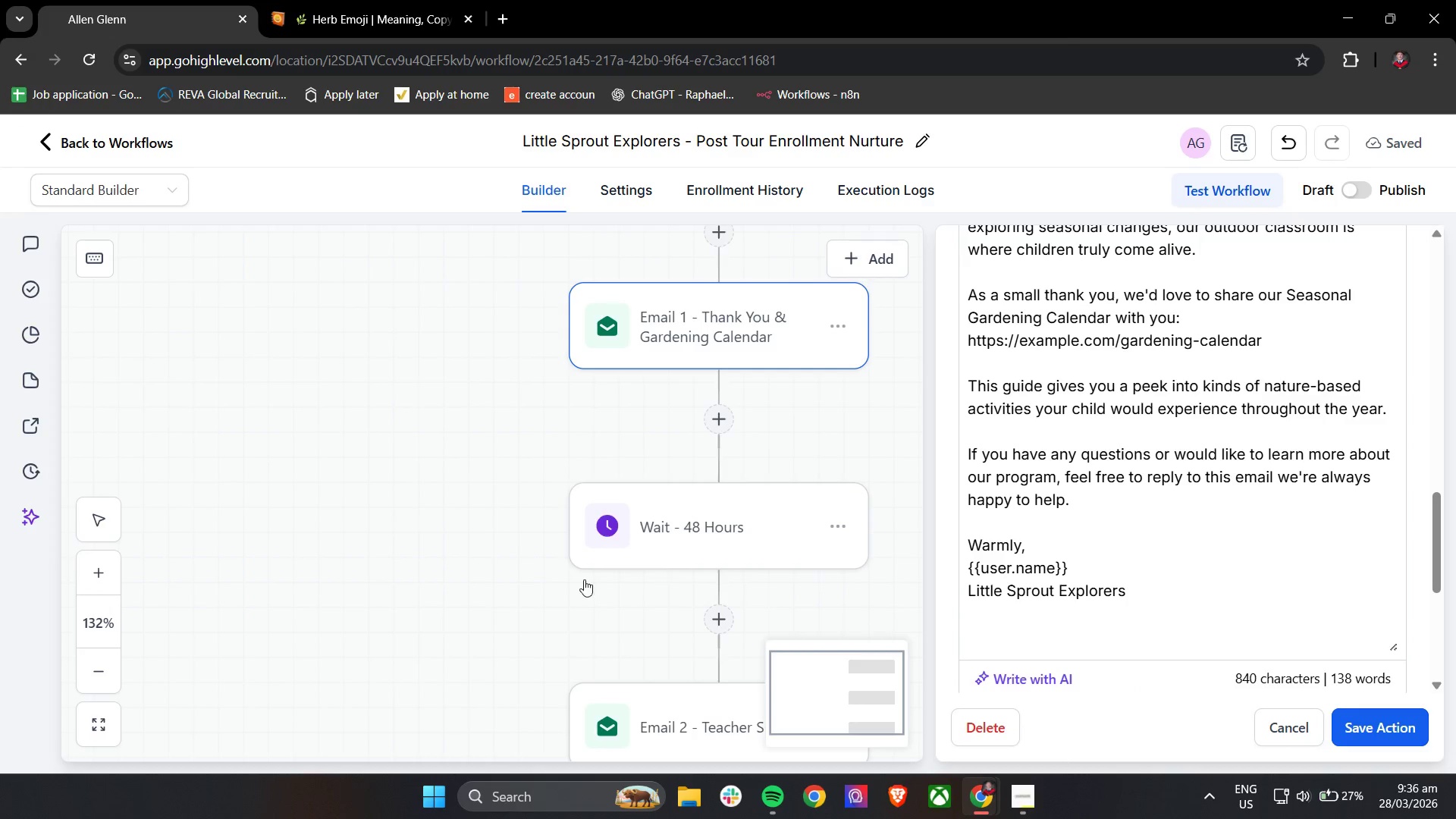 
left_click([457, 517])
 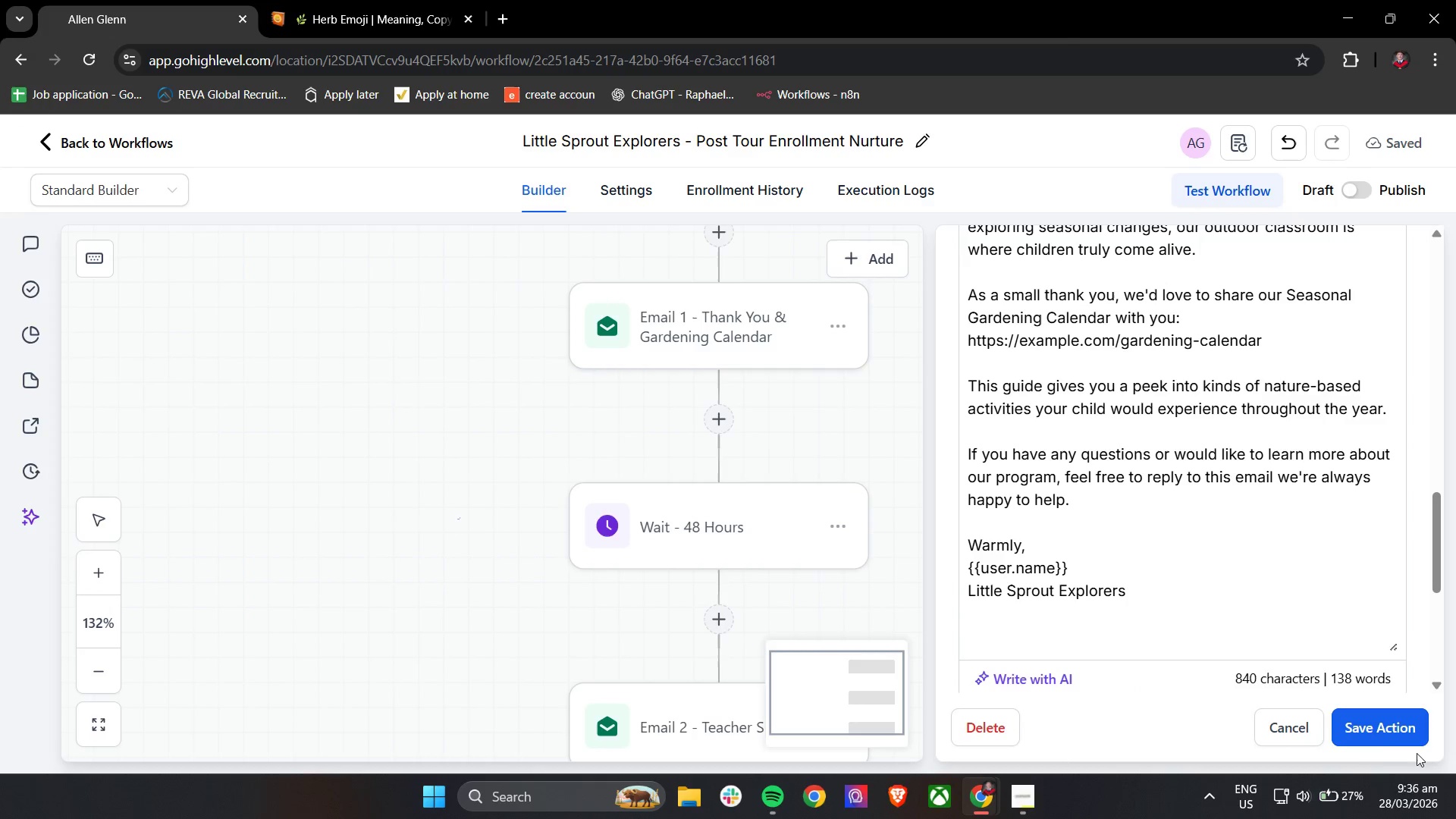 
left_click([1378, 731])
 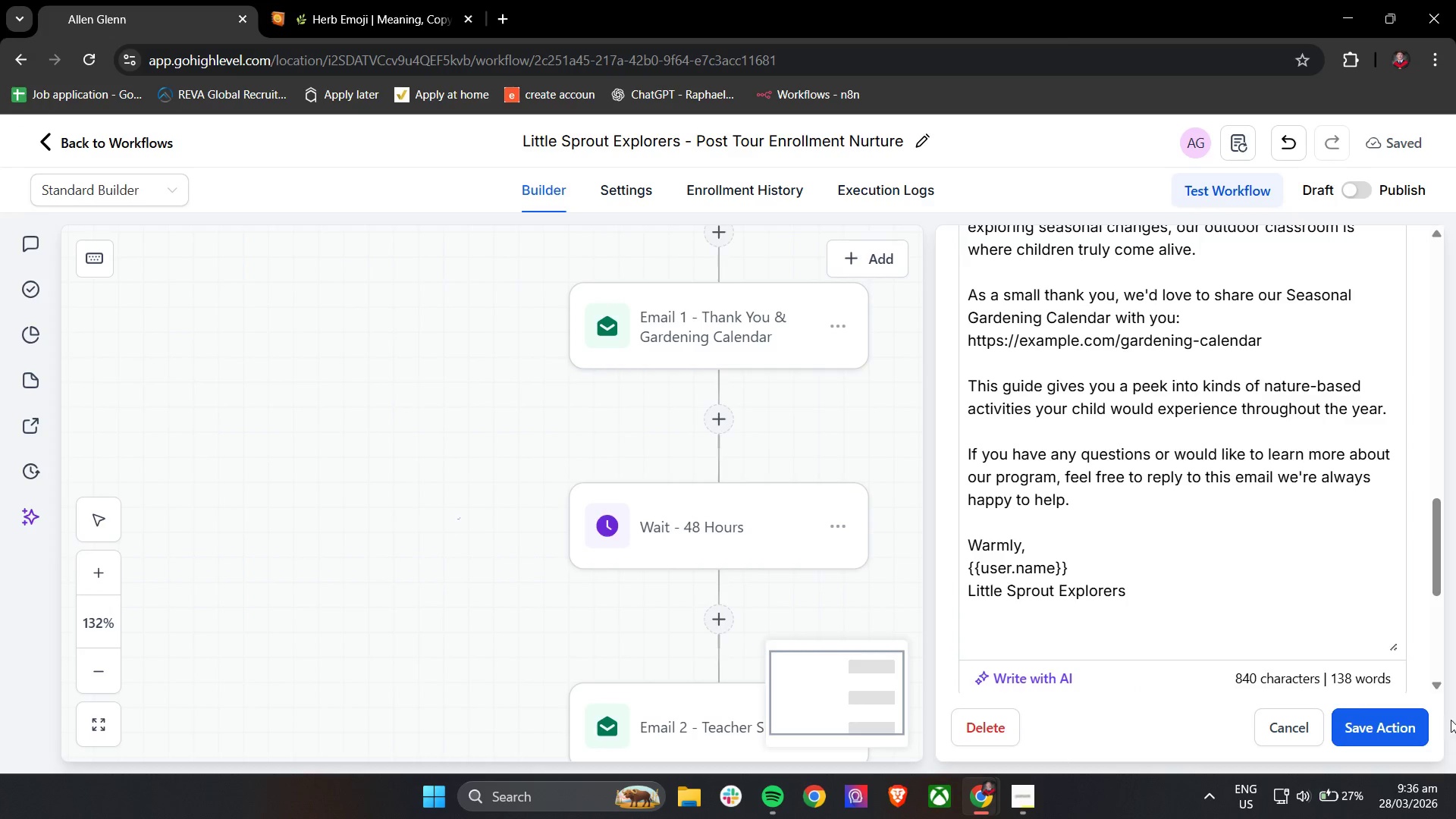 
scroll: coordinate [1230, 537], scroll_direction: up, amount: 19.0
 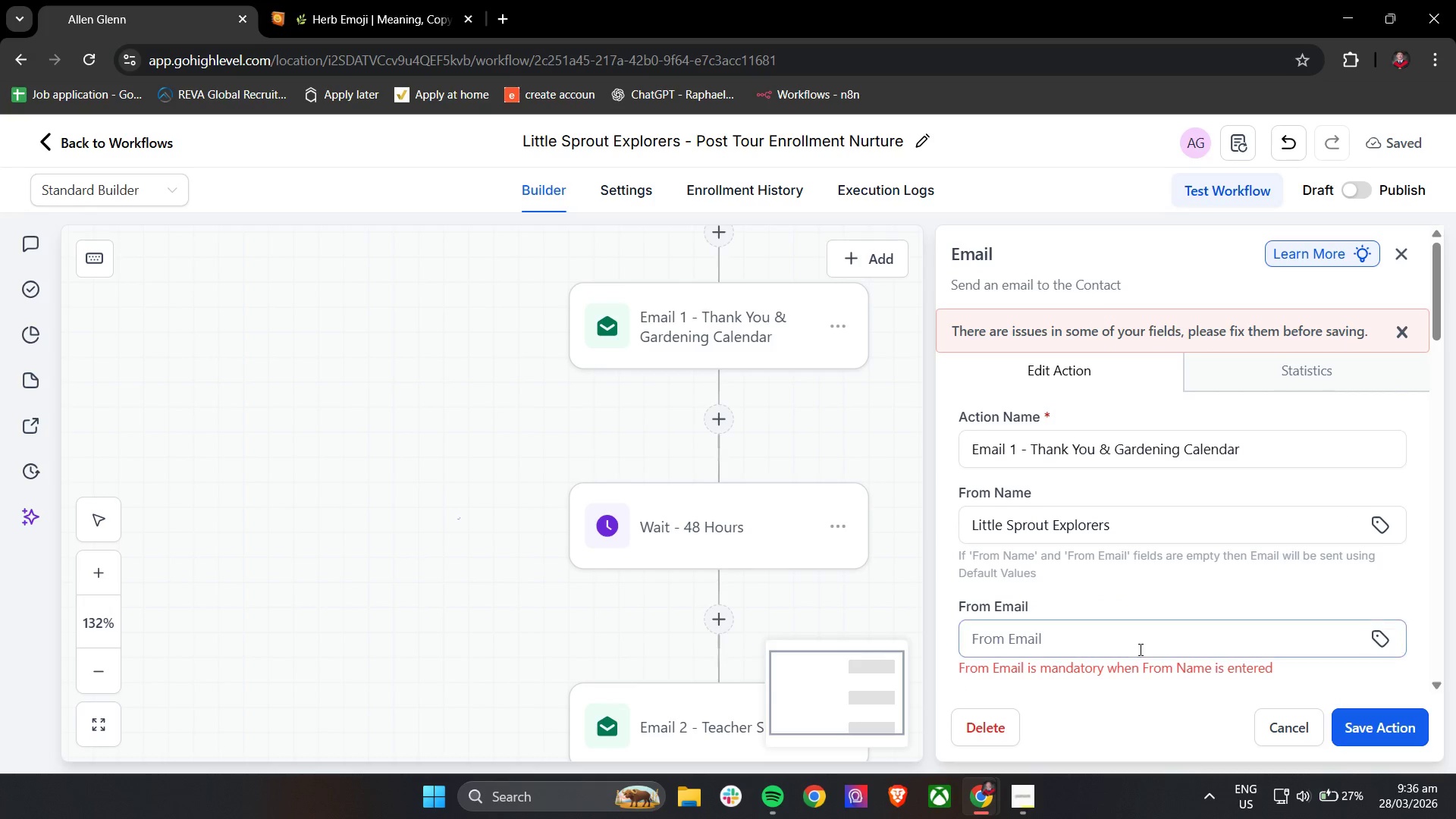 
left_click([1130, 634])
 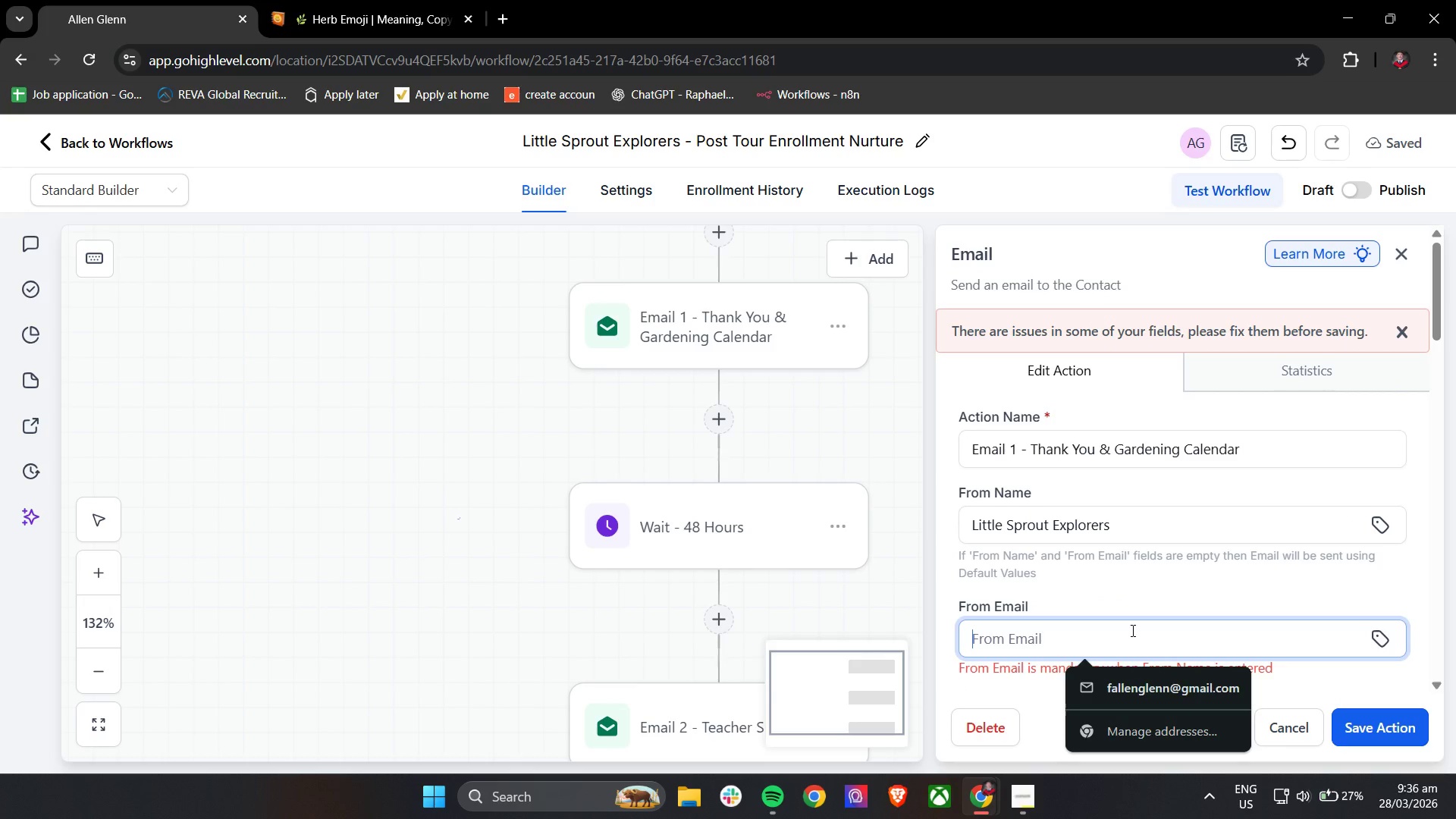 
left_click([1147, 686])
 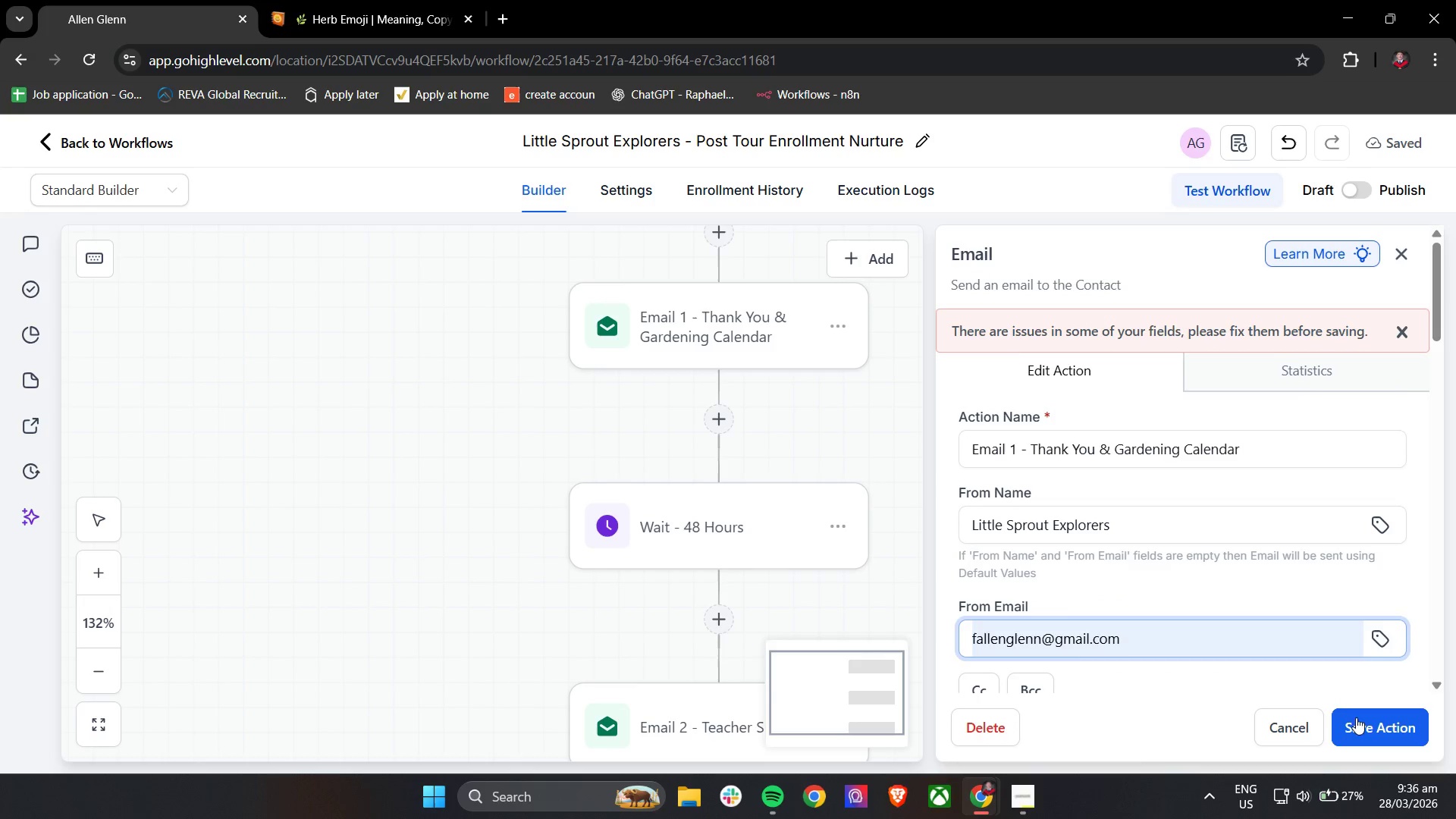 
scroll: coordinate [1269, 632], scroll_direction: down, amount: 4.0
 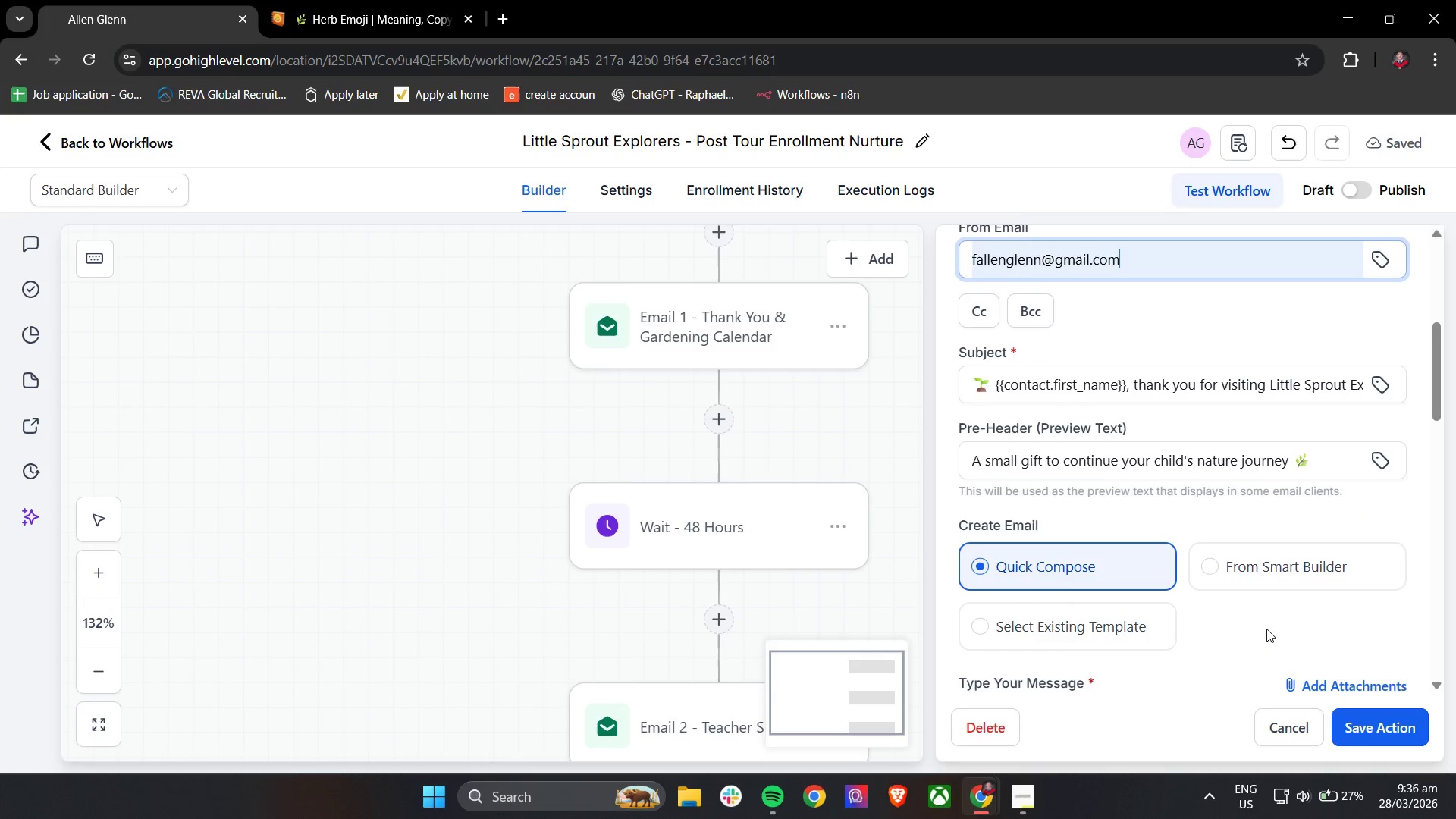 
scroll: coordinate [1266, 629], scroll_direction: up, amount: 3.0
 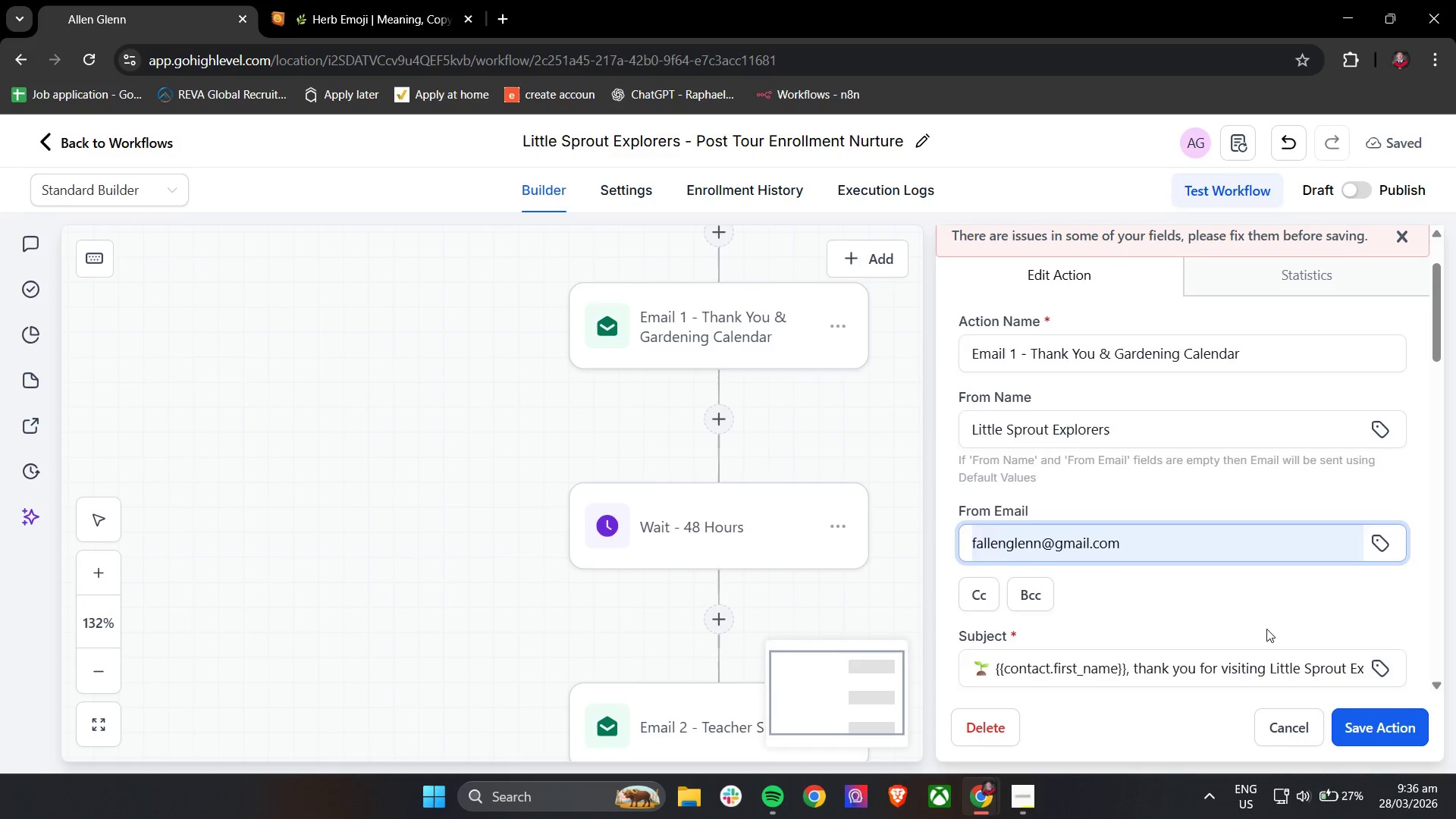 
scroll: coordinate [1285, 628], scroll_direction: down, amount: 19.0
 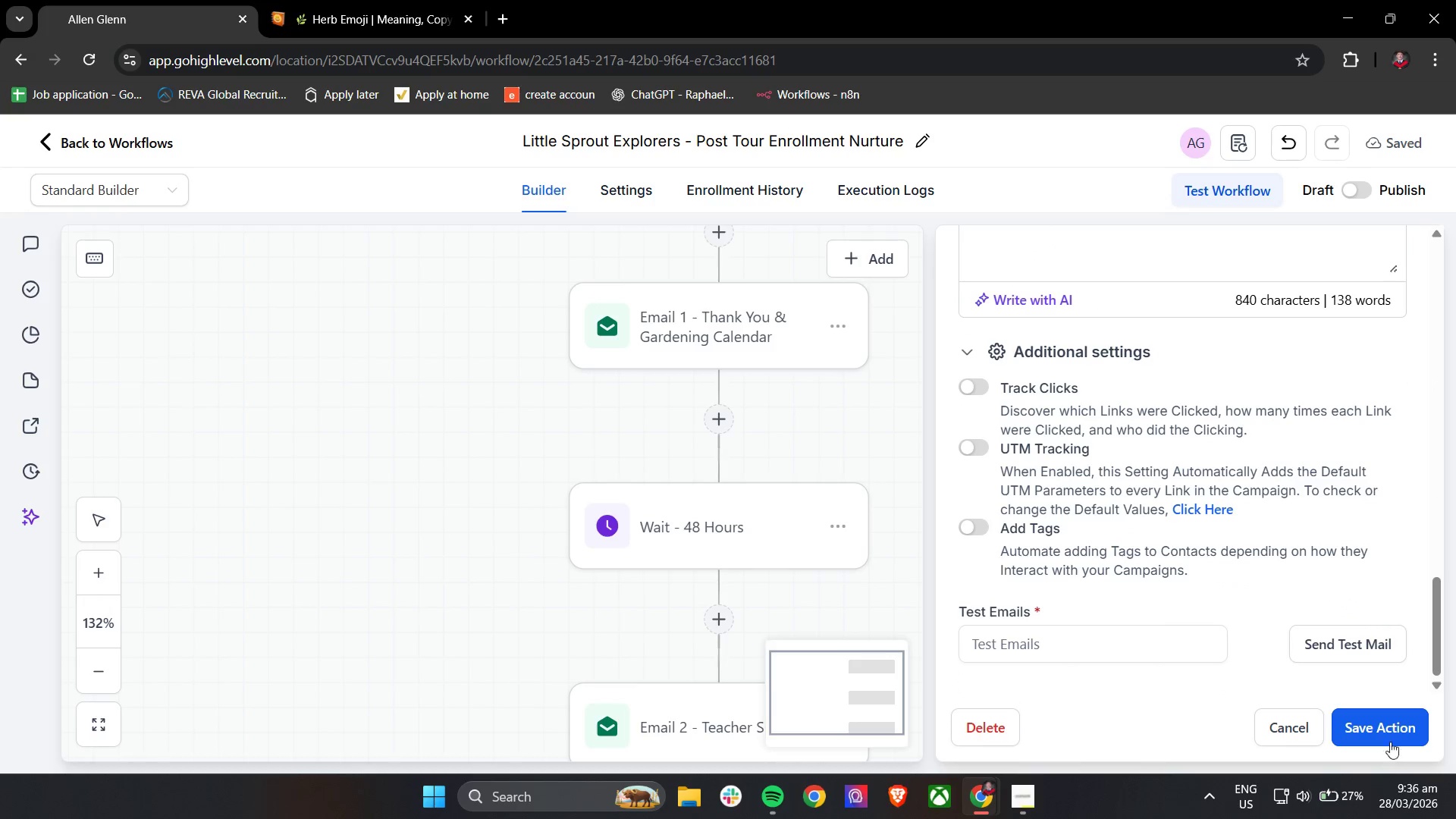 
left_click([1392, 734])
 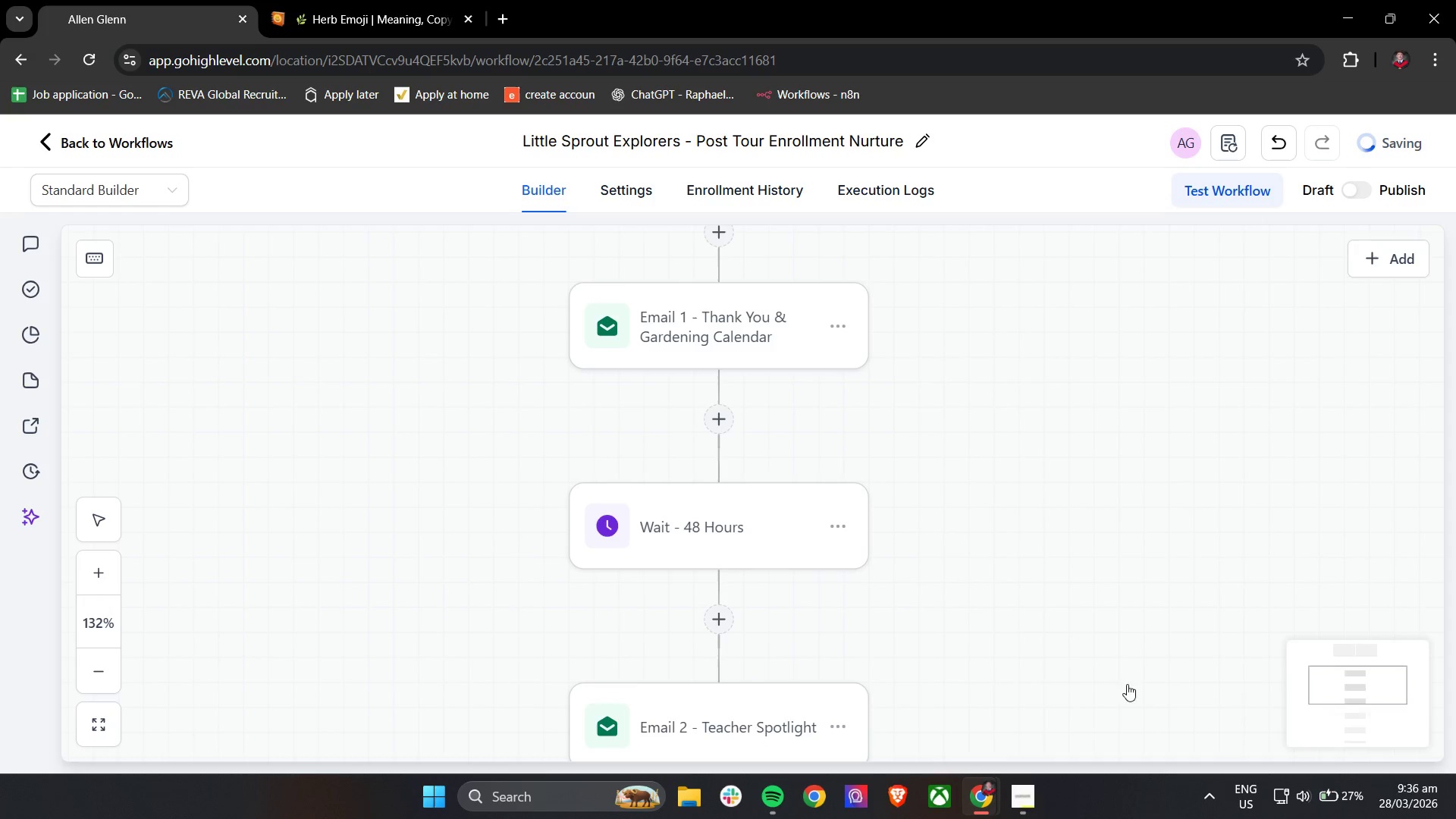 
scroll: coordinate [1003, 625], scroll_direction: up, amount: 3.0
 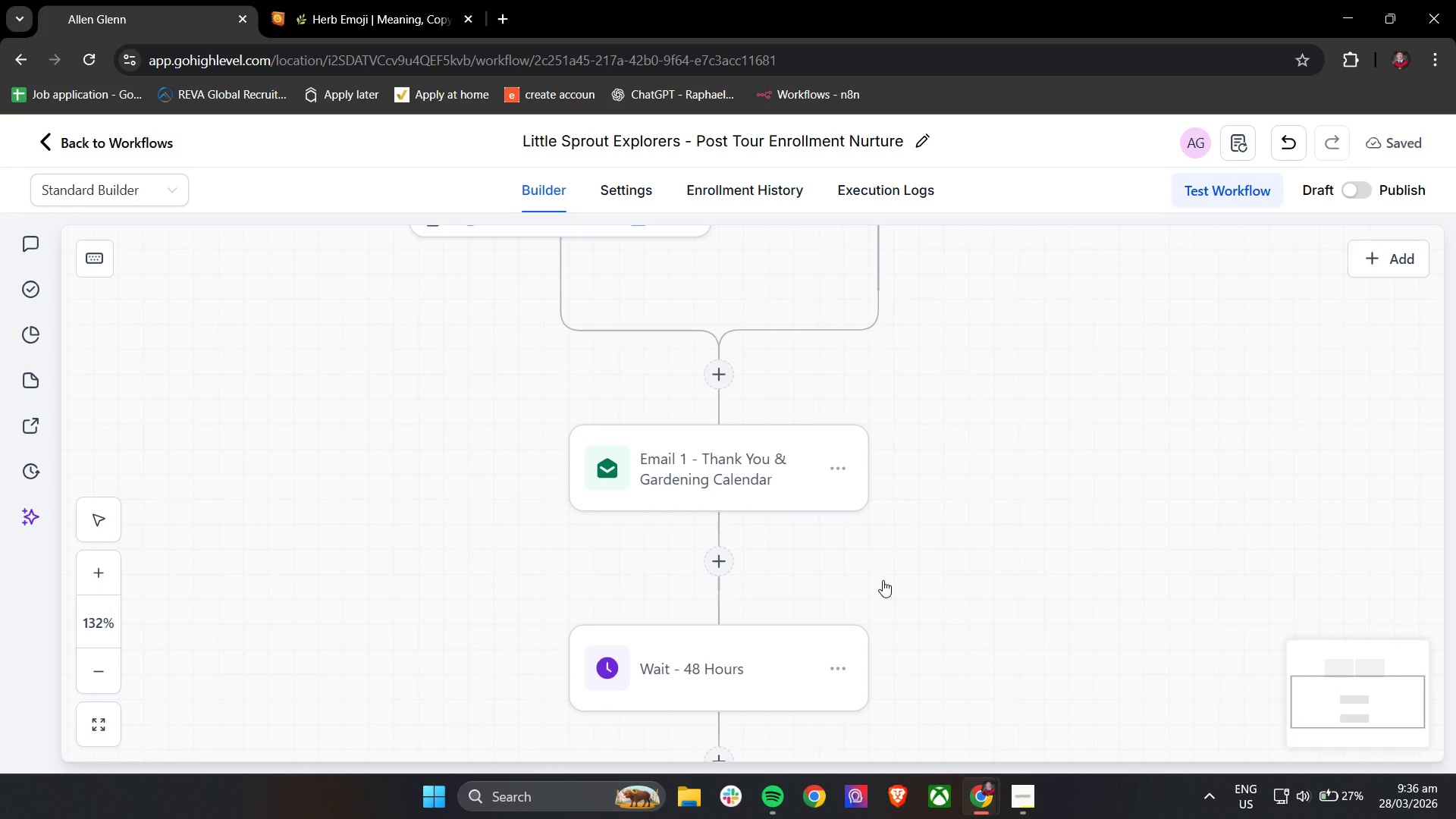 
scroll: coordinate [888, 571], scroll_direction: down, amount: 5.0
 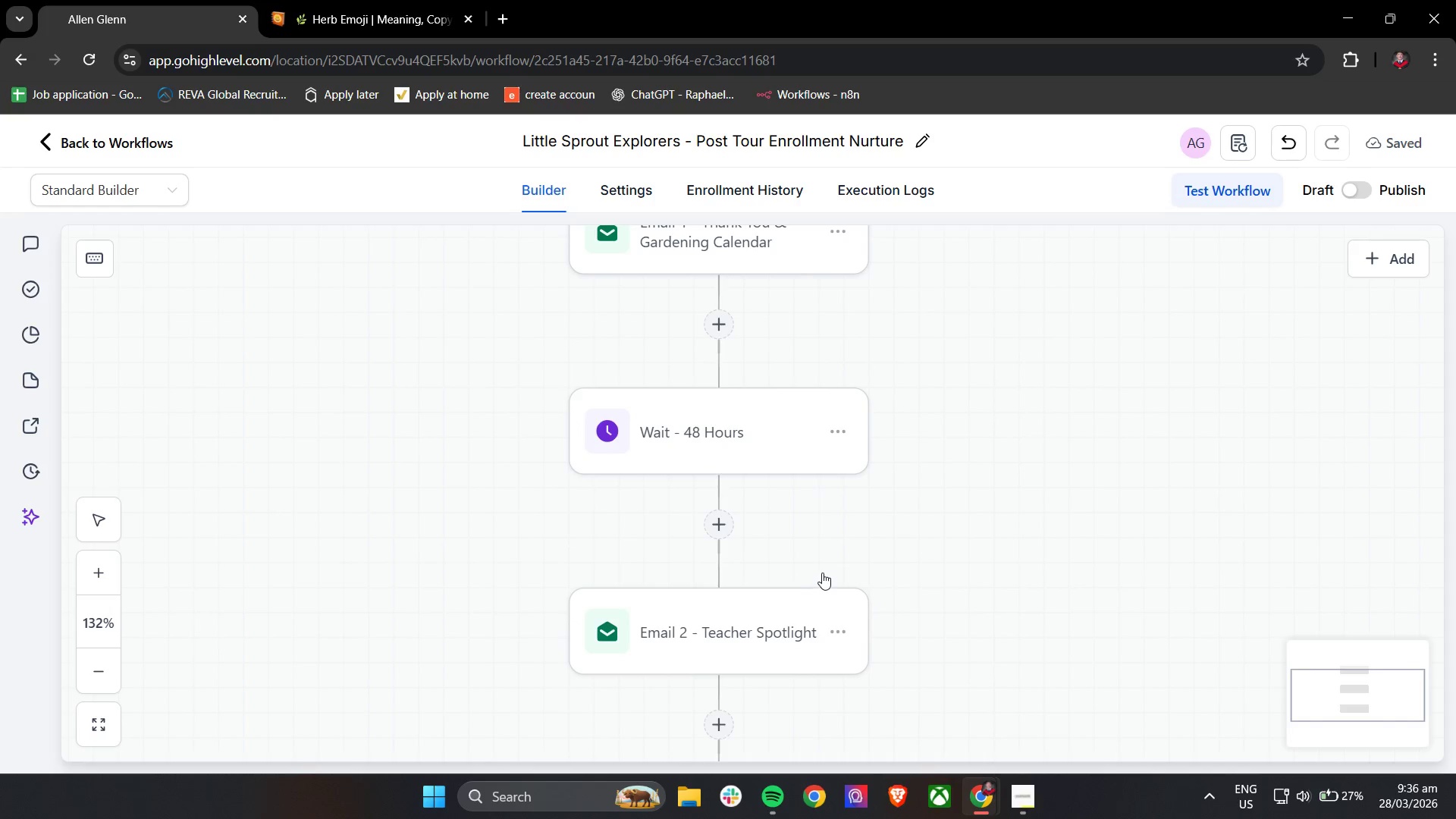 
mouse_move([764, 592])
 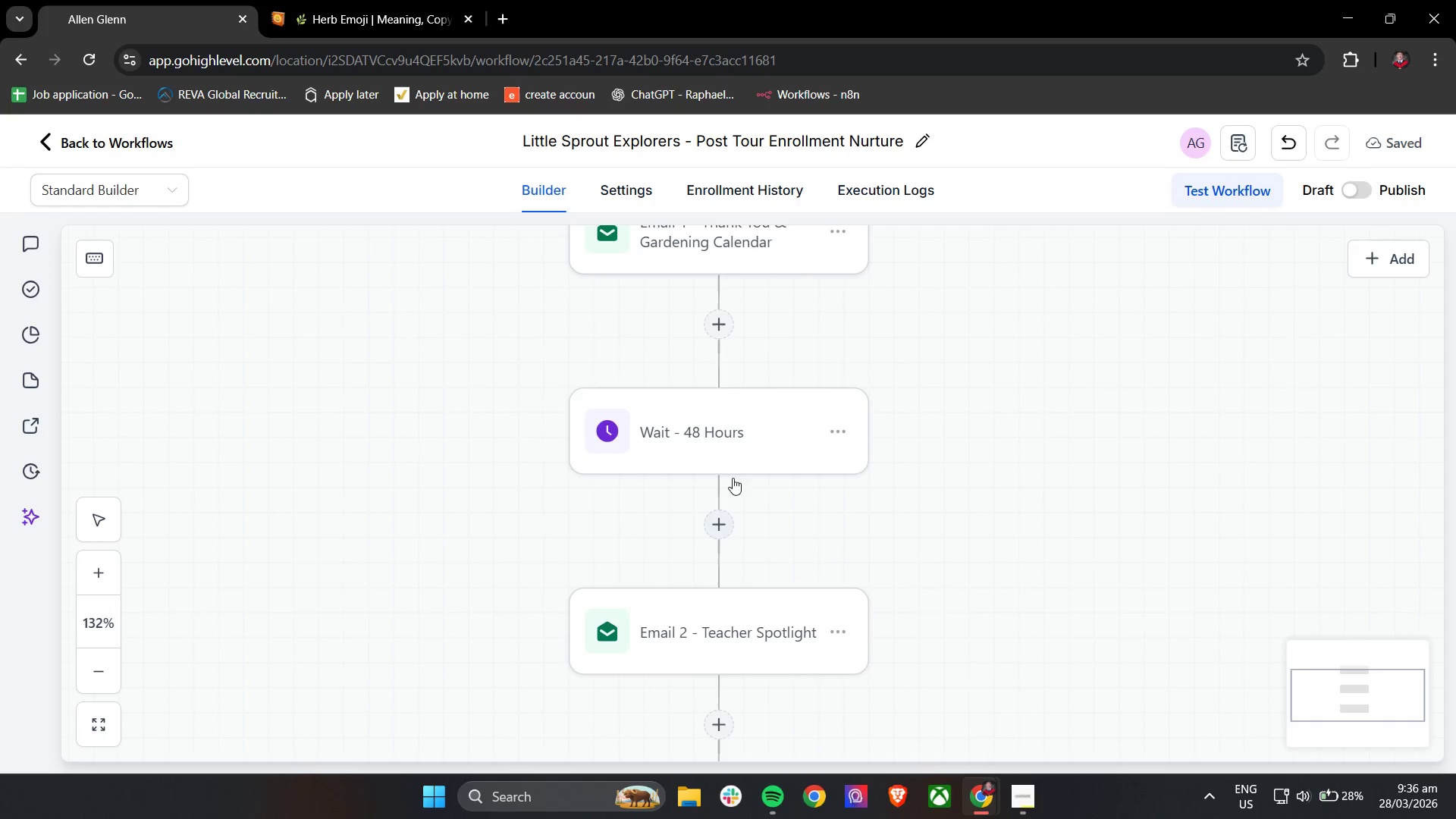 
scroll: coordinate [748, 453], scroll_direction: up, amount: 2.0
 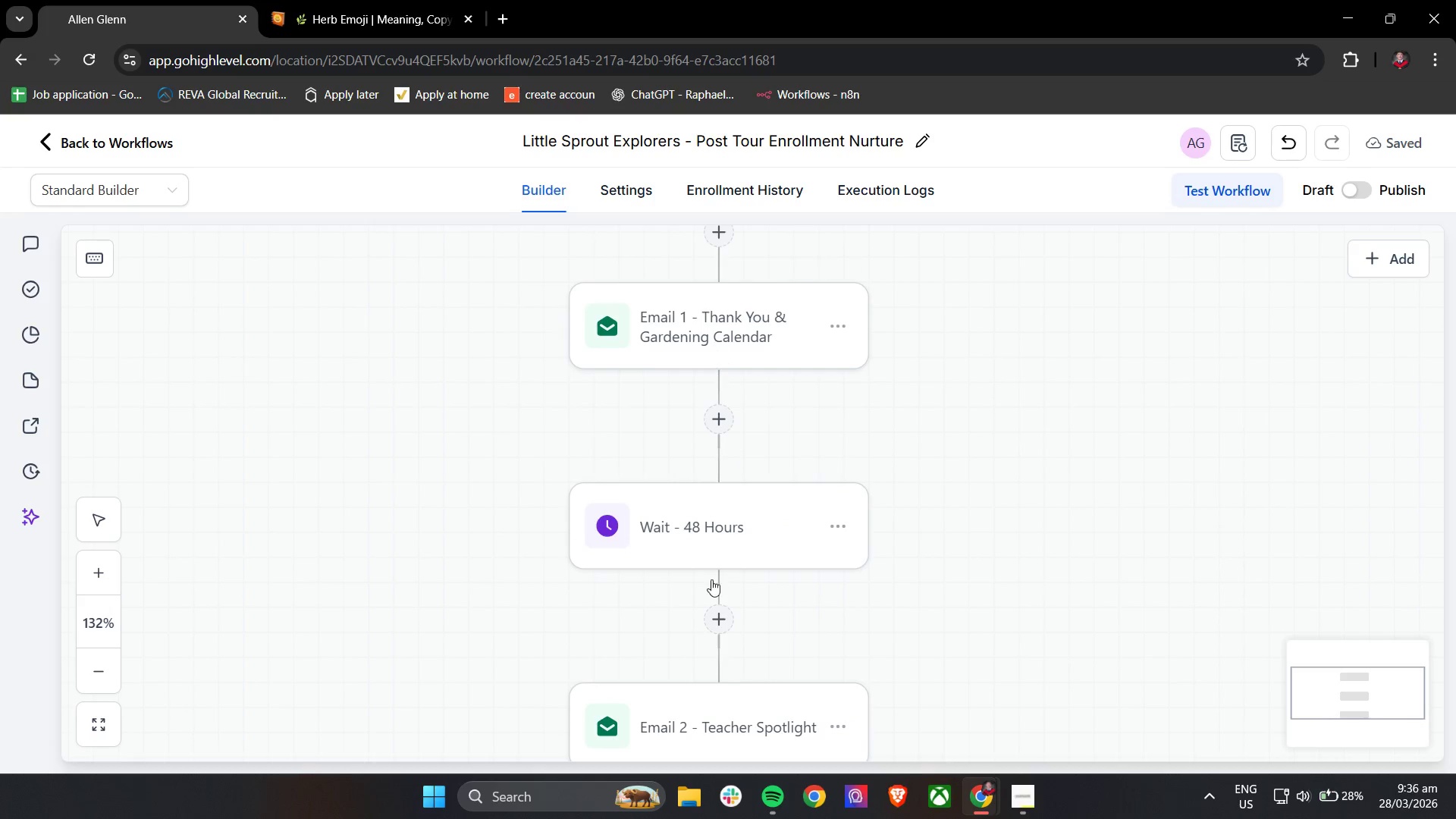 
left_click([751, 584])
 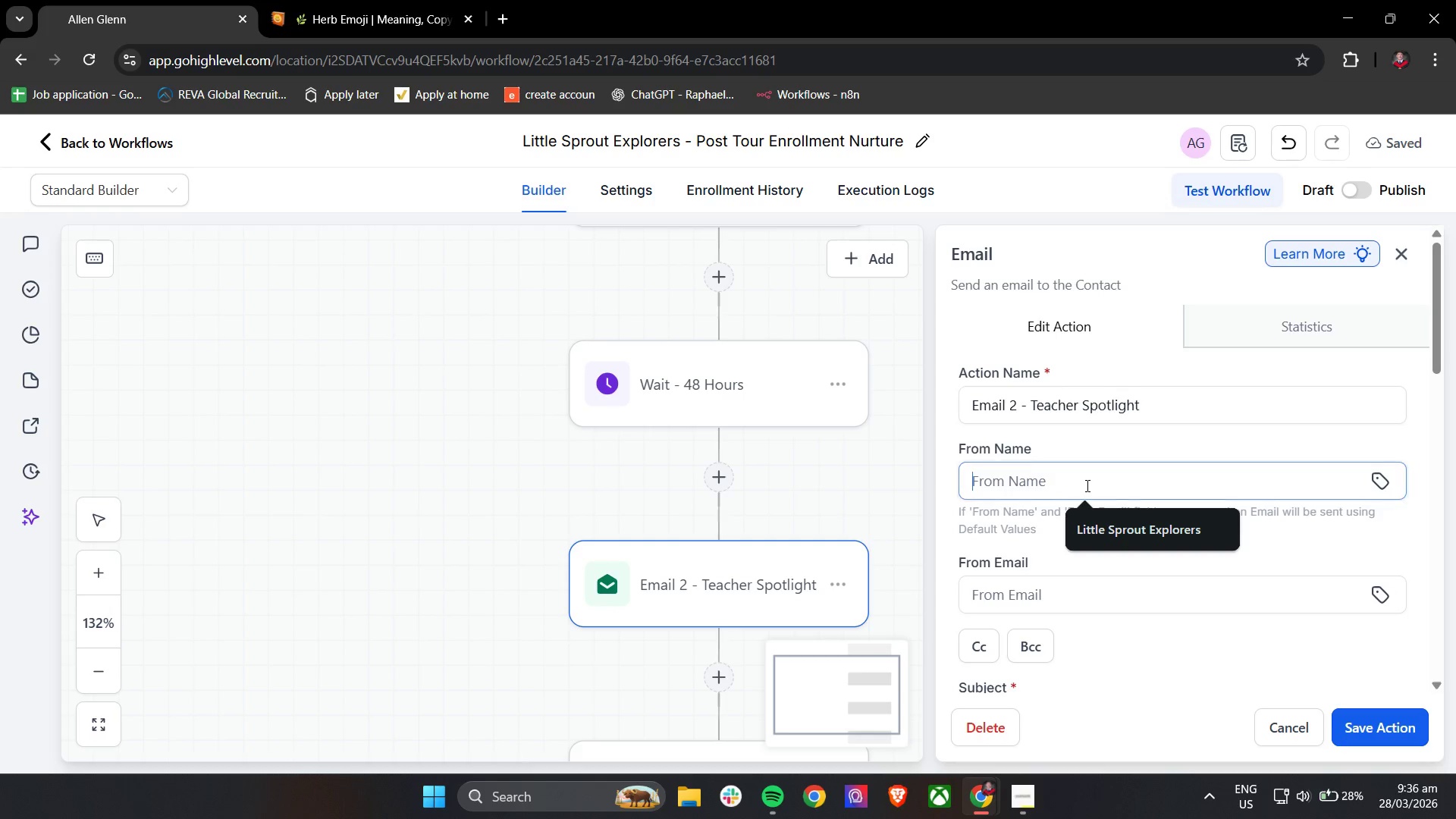 
scroll: coordinate [714, 588], scroll_direction: down, amount: 3.0
 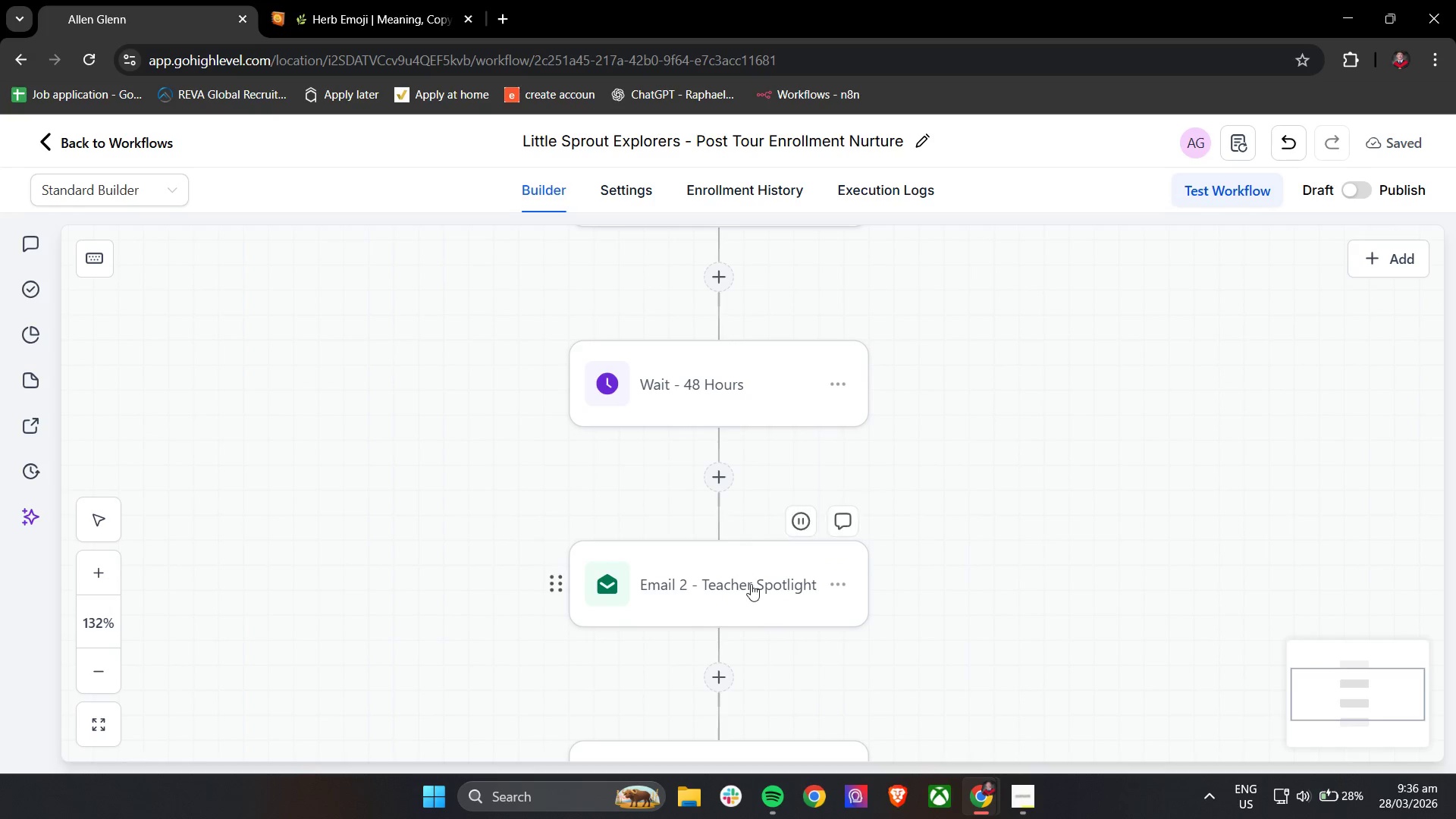 
wait(6.33)
 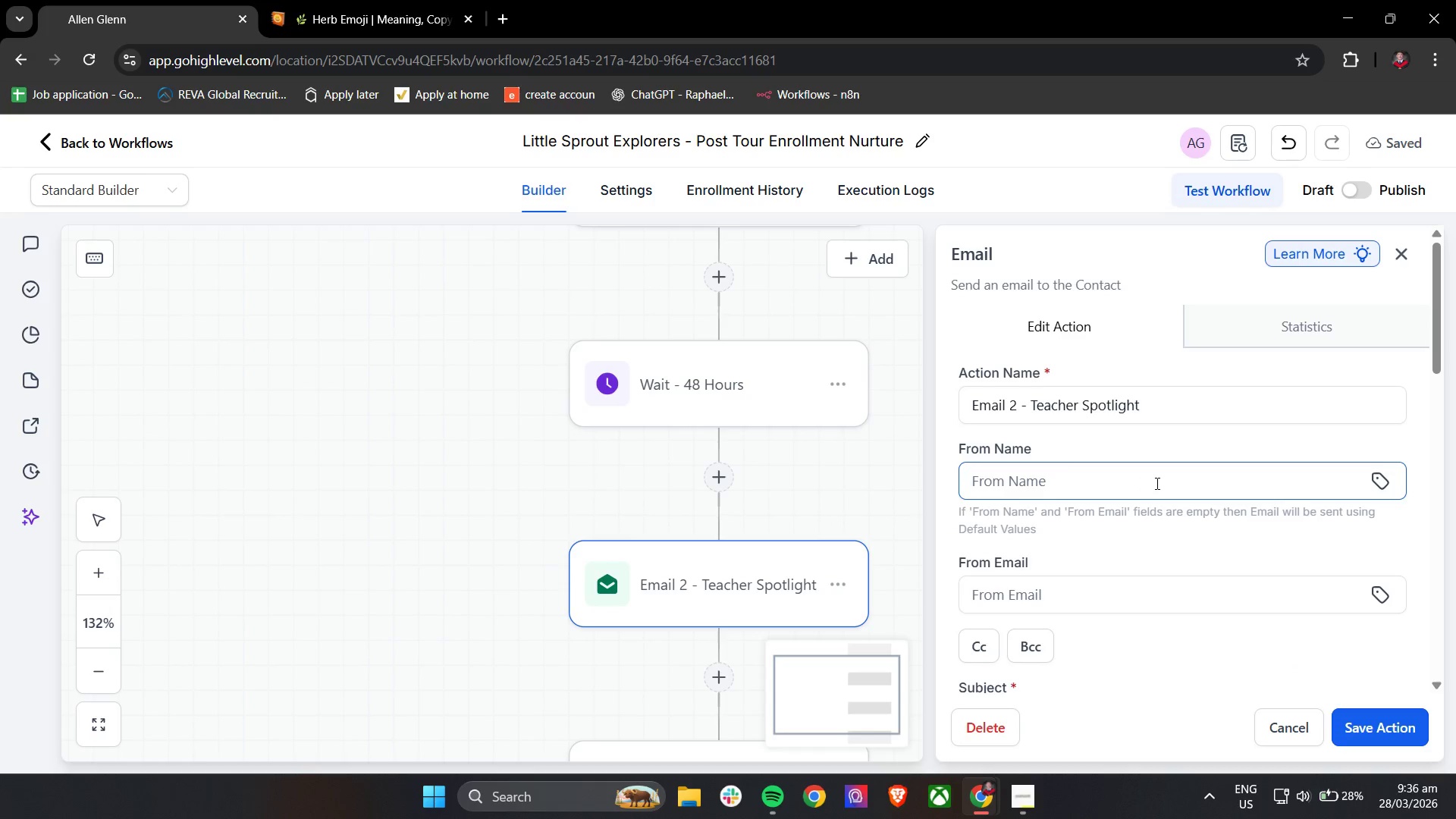 
double_click([1069, 629])
 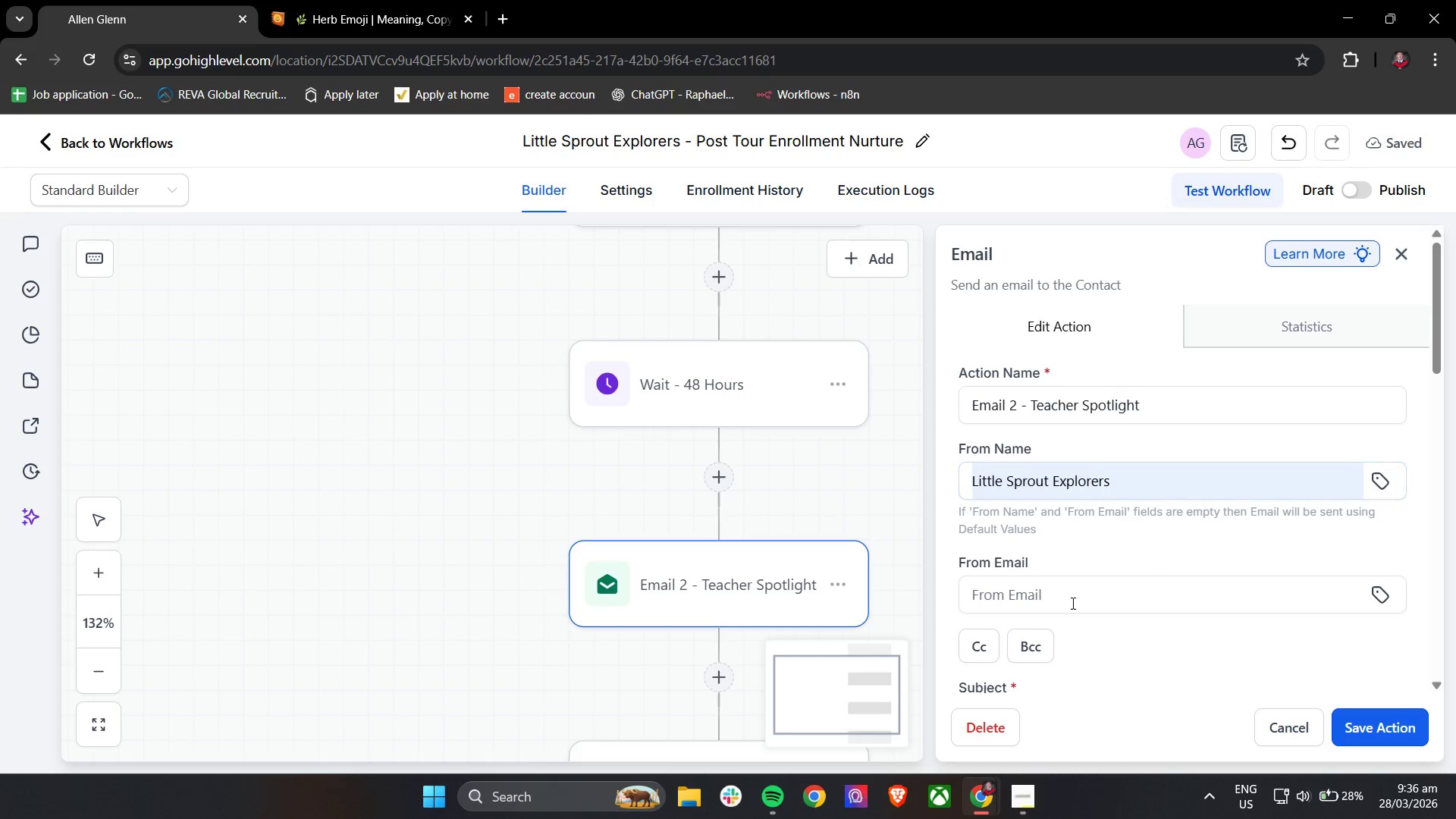 
triple_click([1073, 596])
 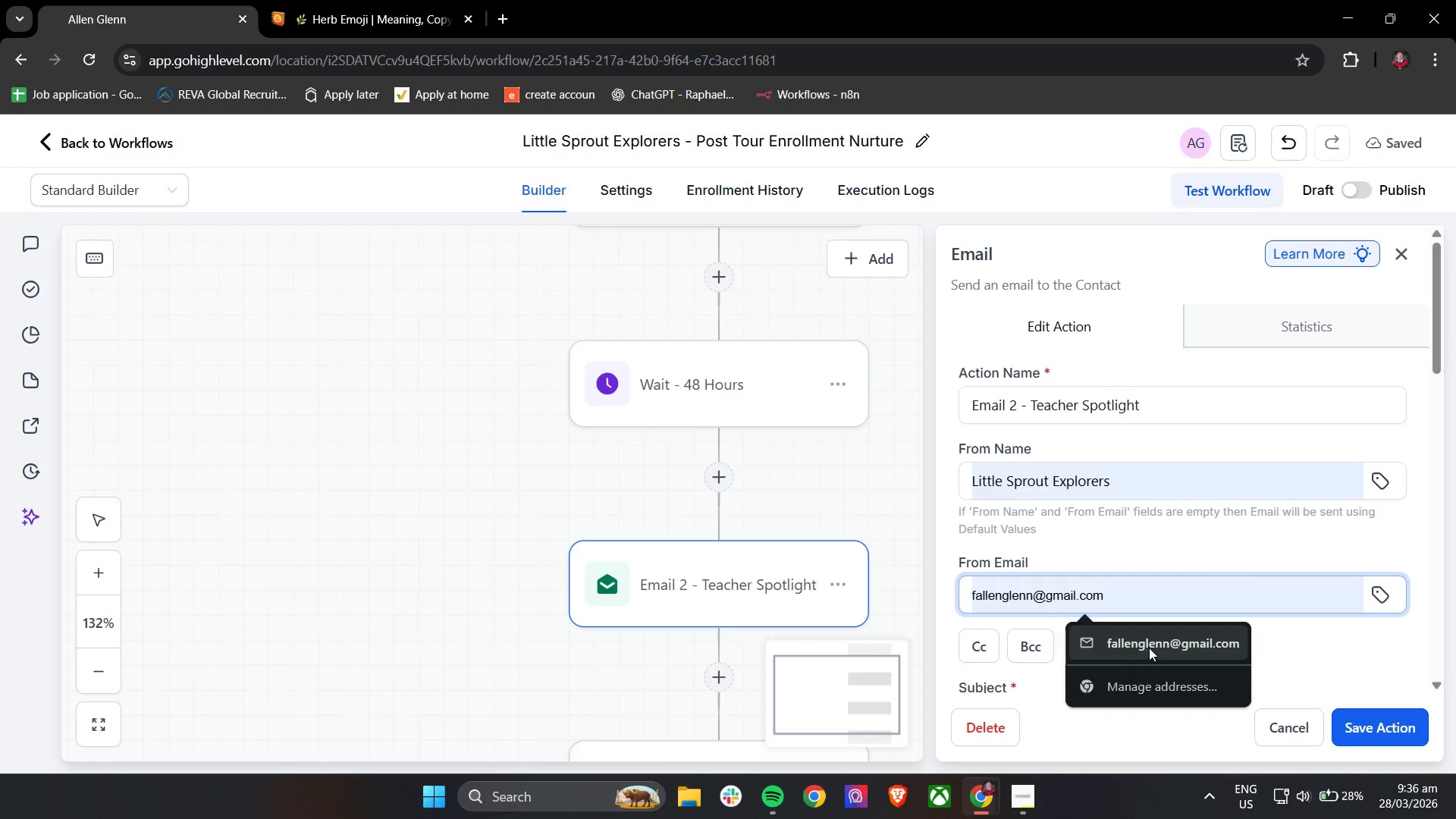 
scroll: coordinate [1161, 631], scroll_direction: down, amount: 4.0
 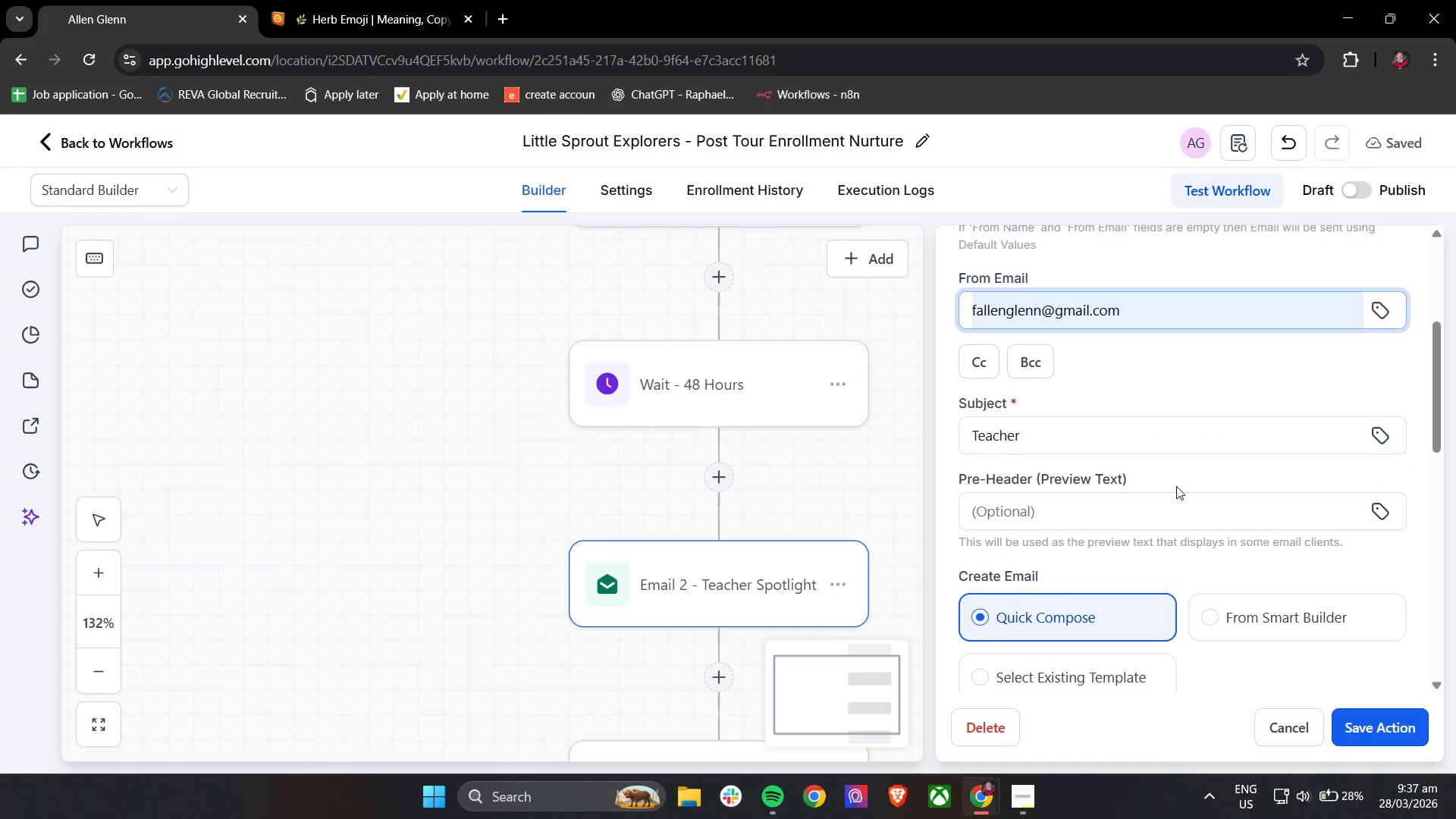 
wait(7.8)
 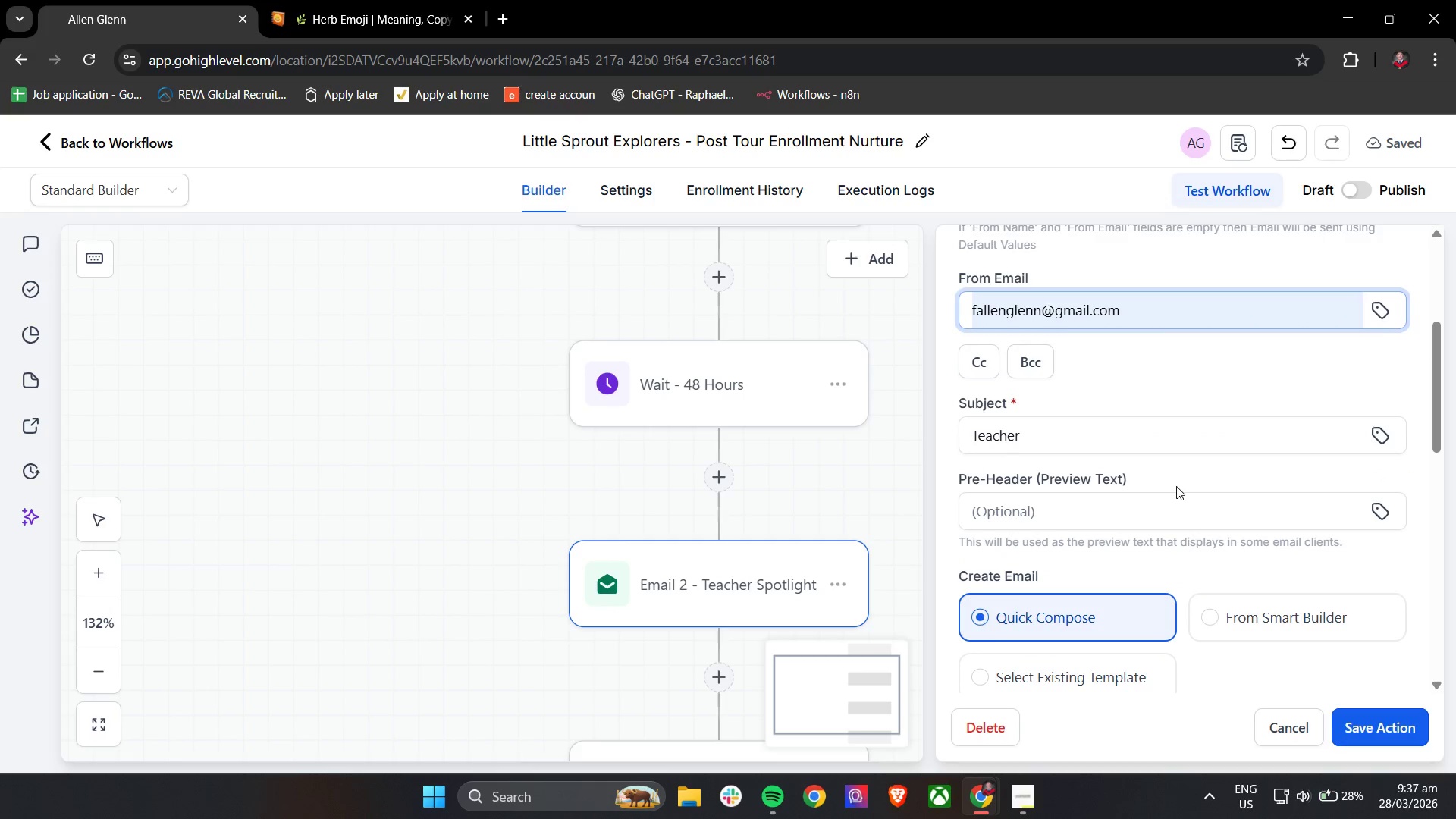 
left_click([321, 0])
 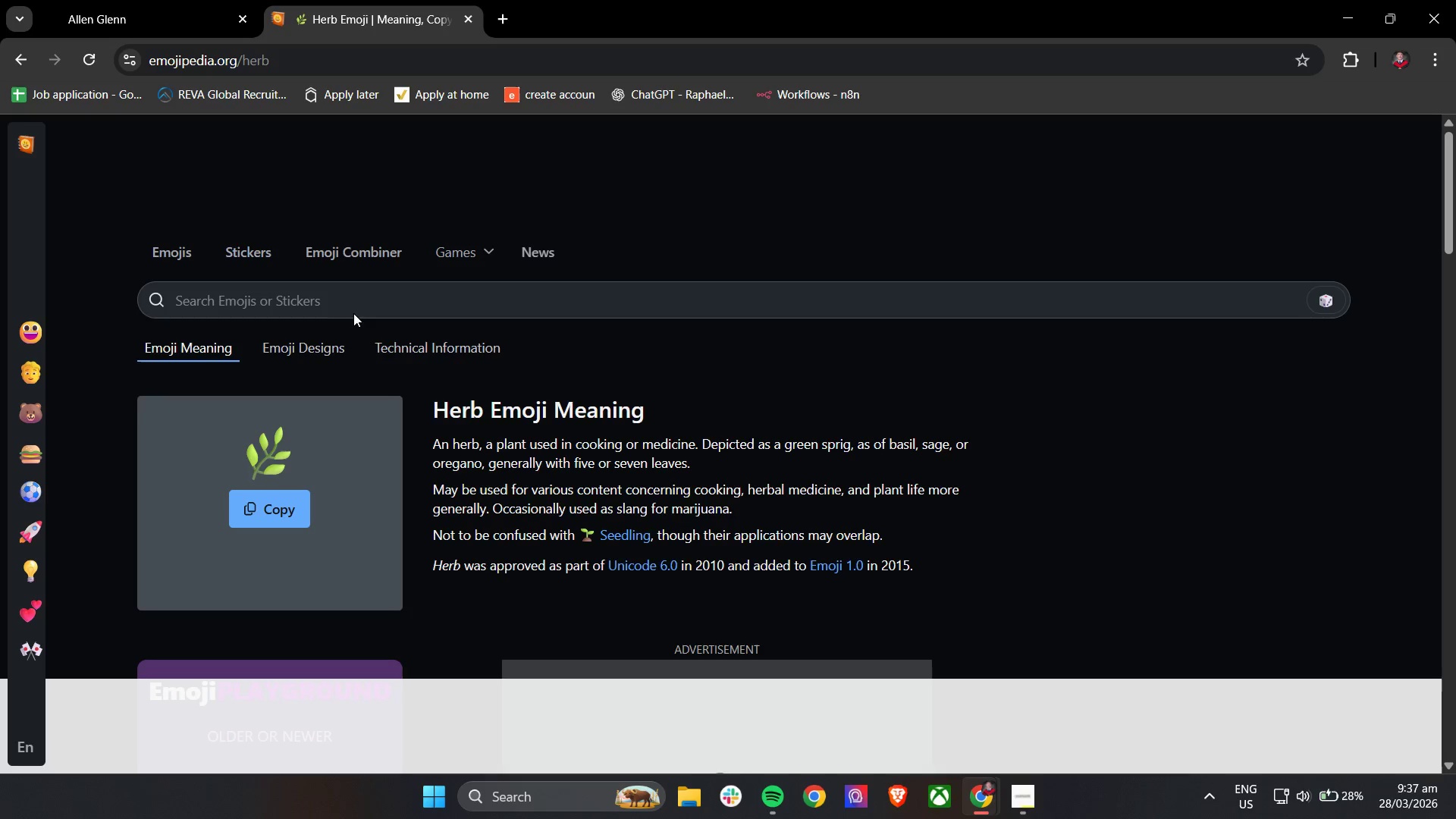 
left_click([353, 297])
 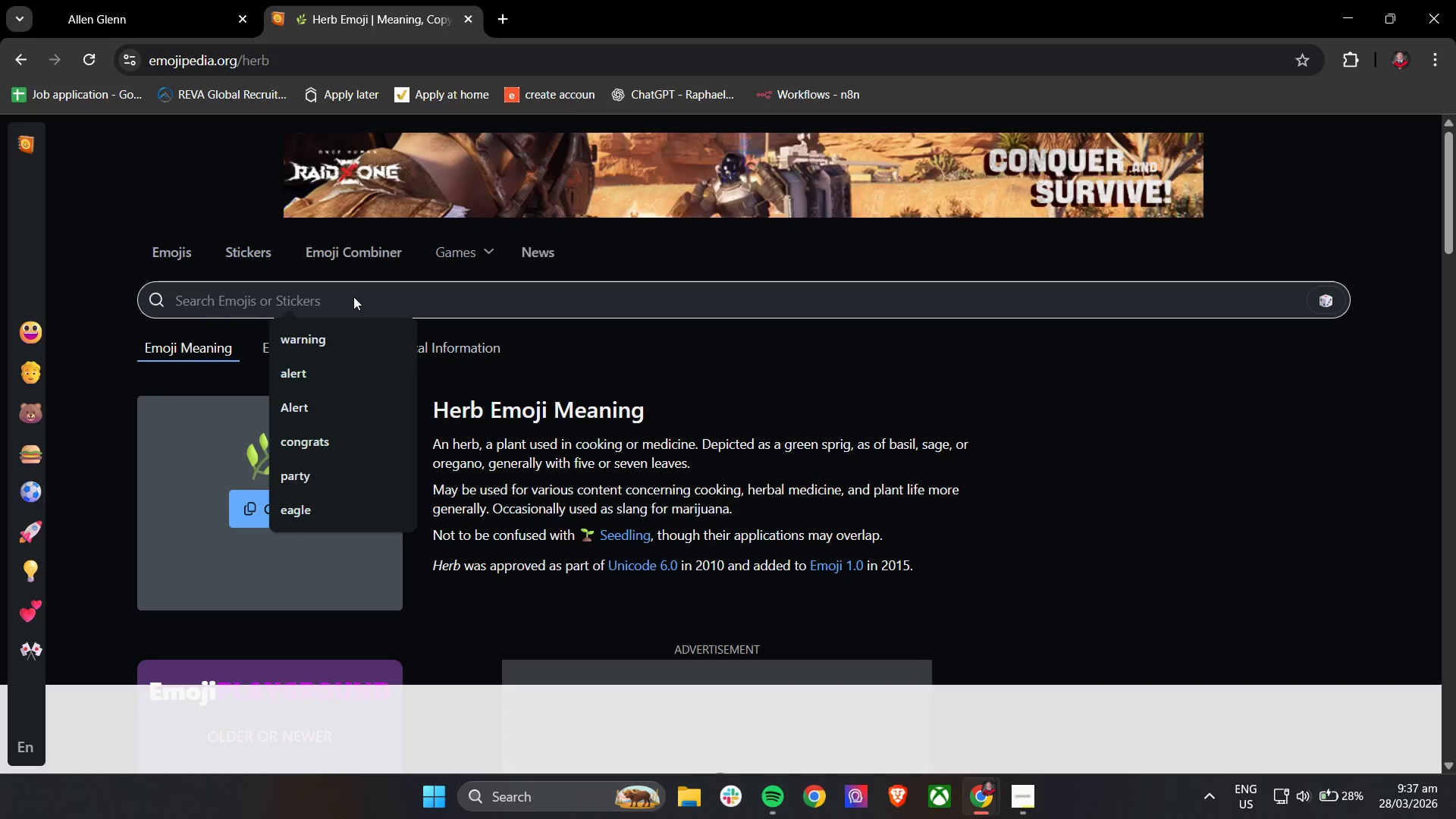 
type(leave)
 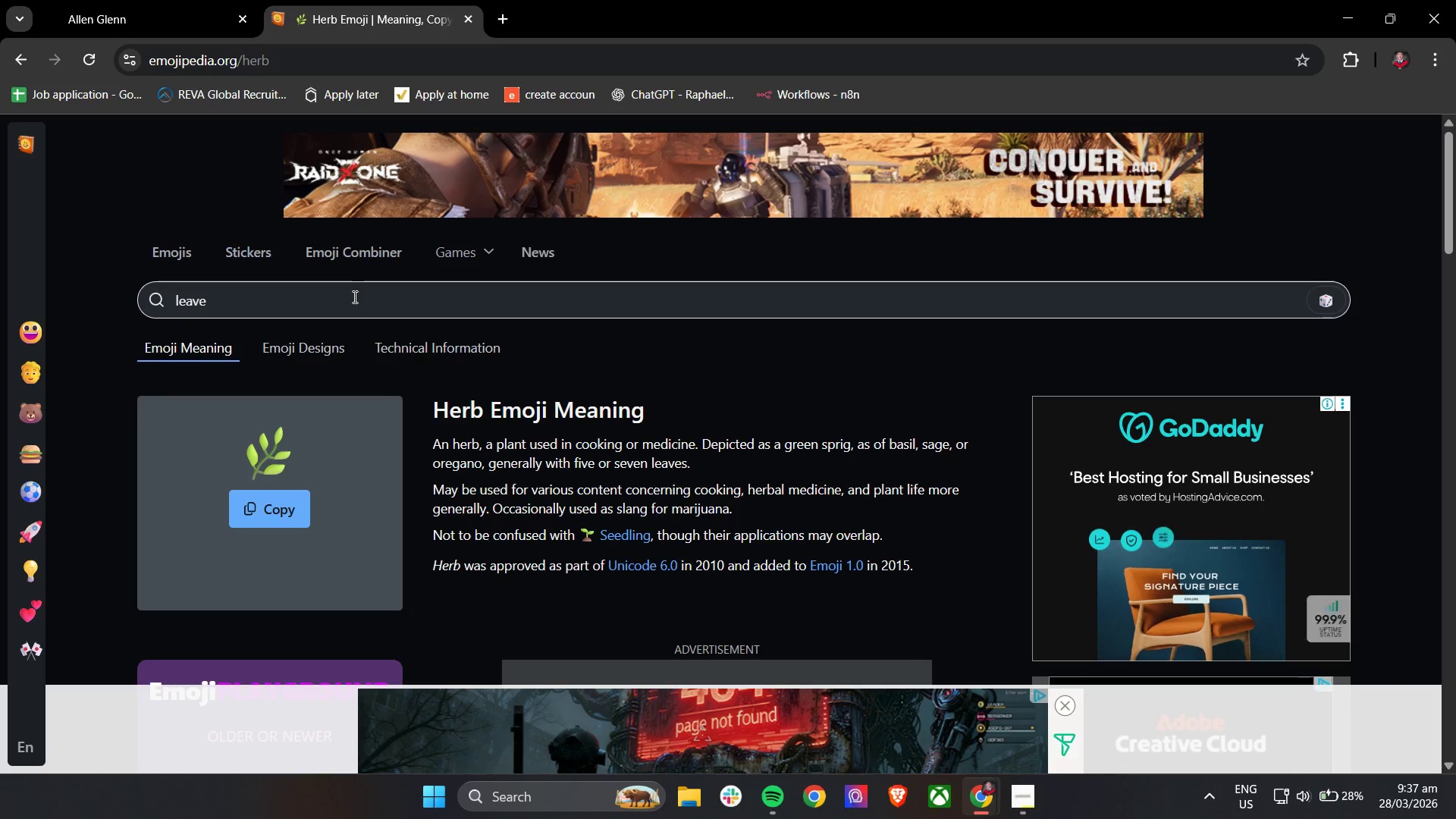 
key(Enter)
 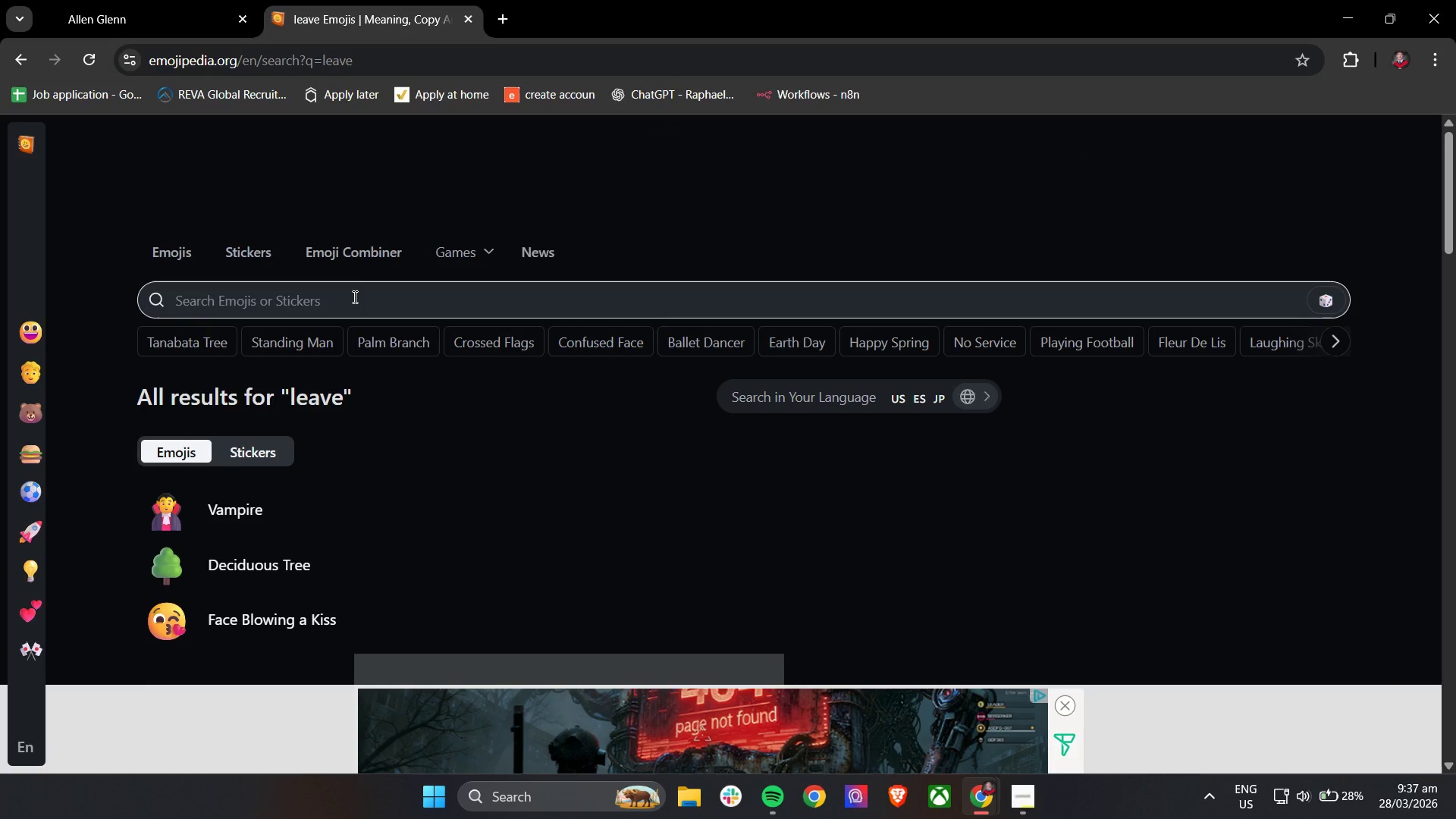 
scroll: coordinate [353, 297], scroll_direction: down, amount: 3.0
 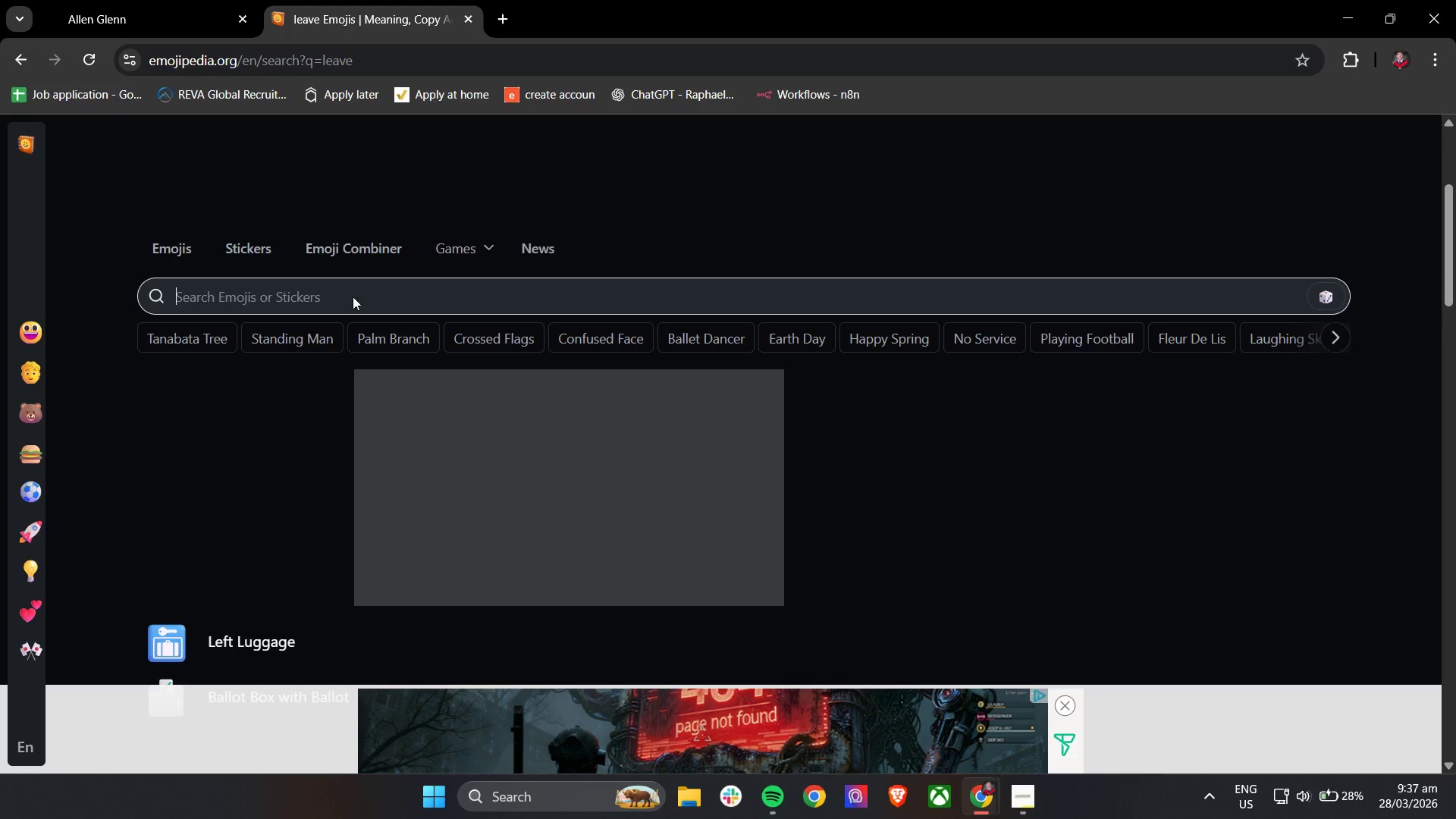 
scroll: coordinate [353, 297], scroll_direction: up, amount: 1.0
 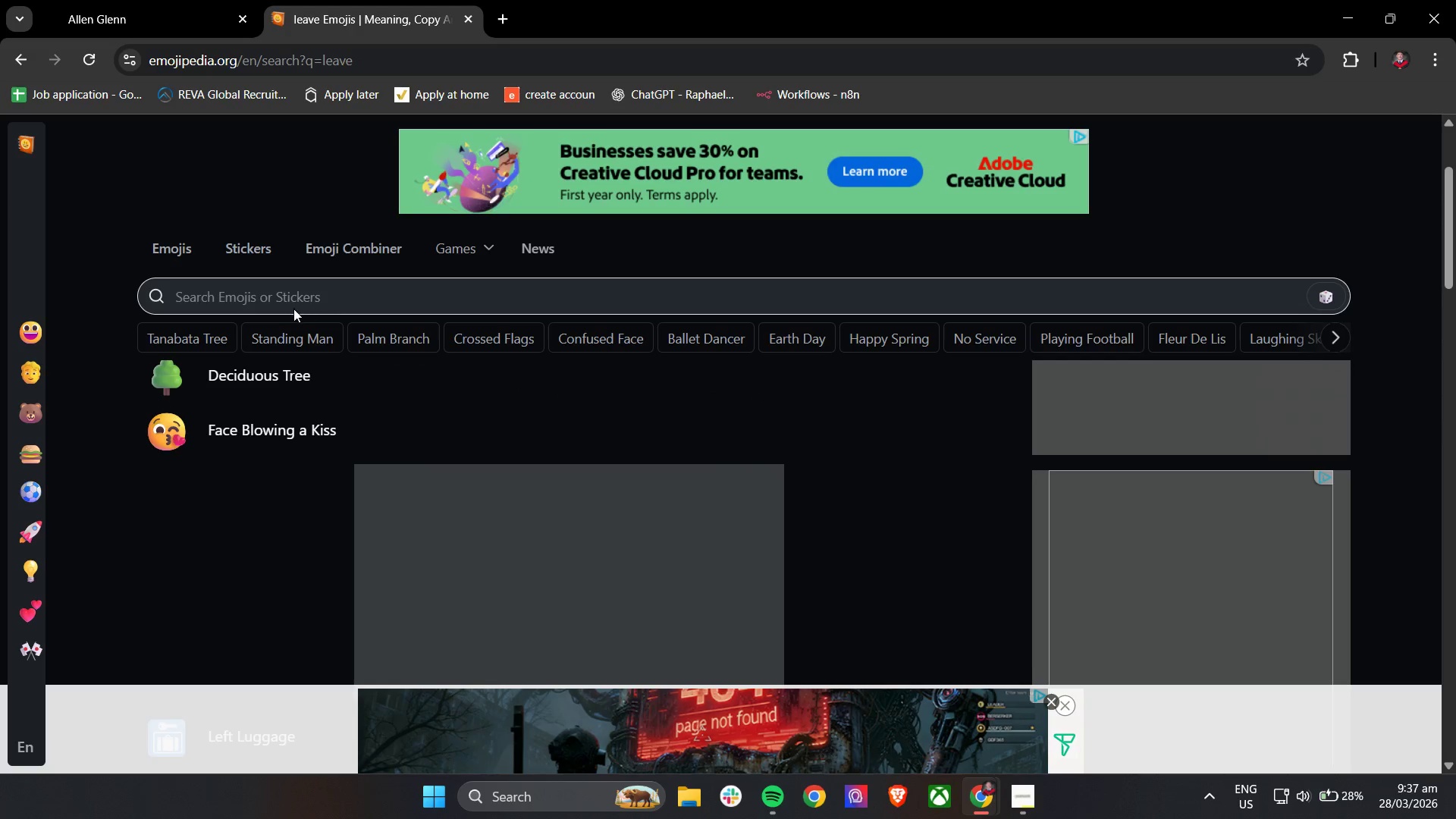 
left_click([285, 302])
 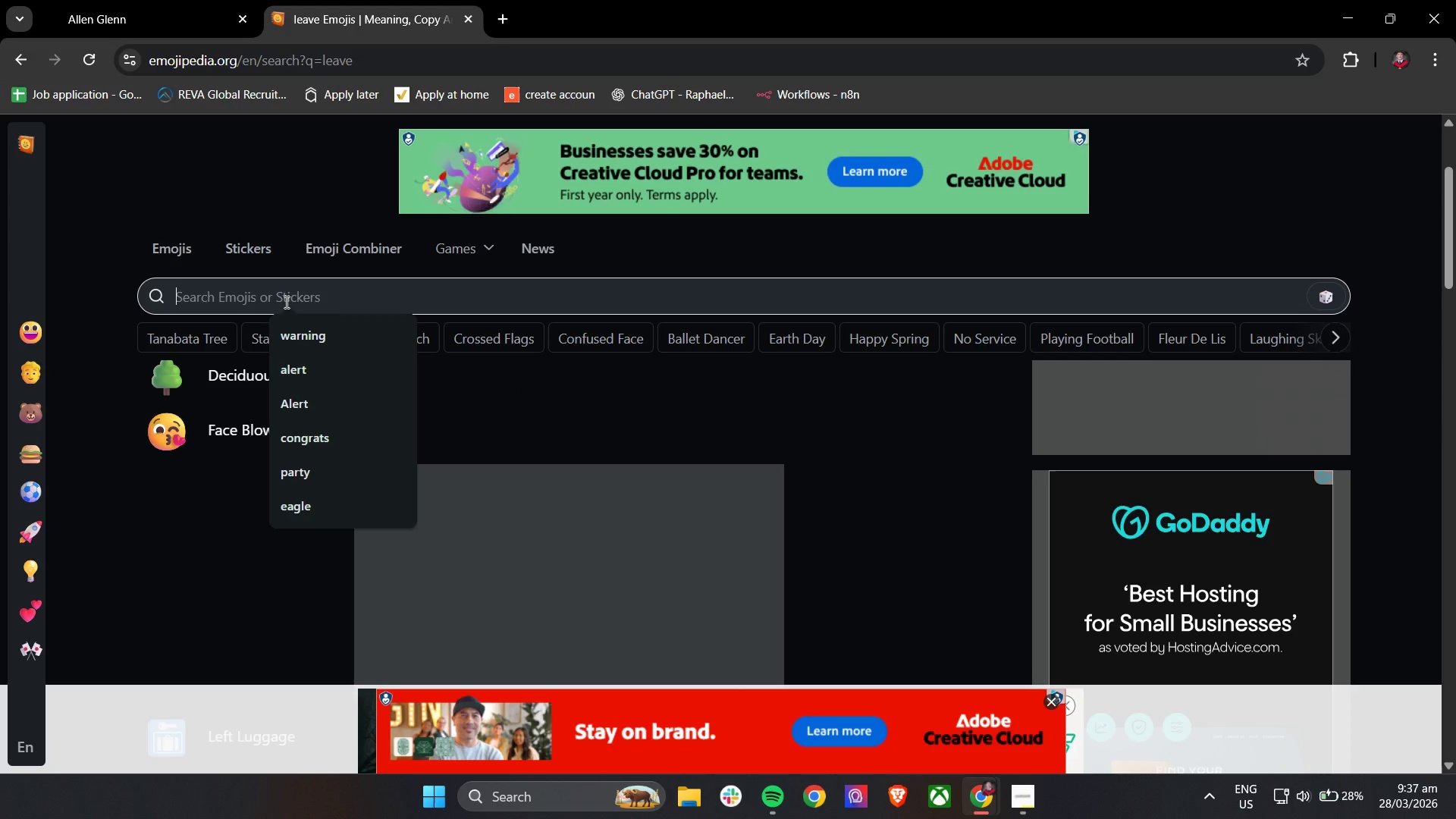 
type(leef)
 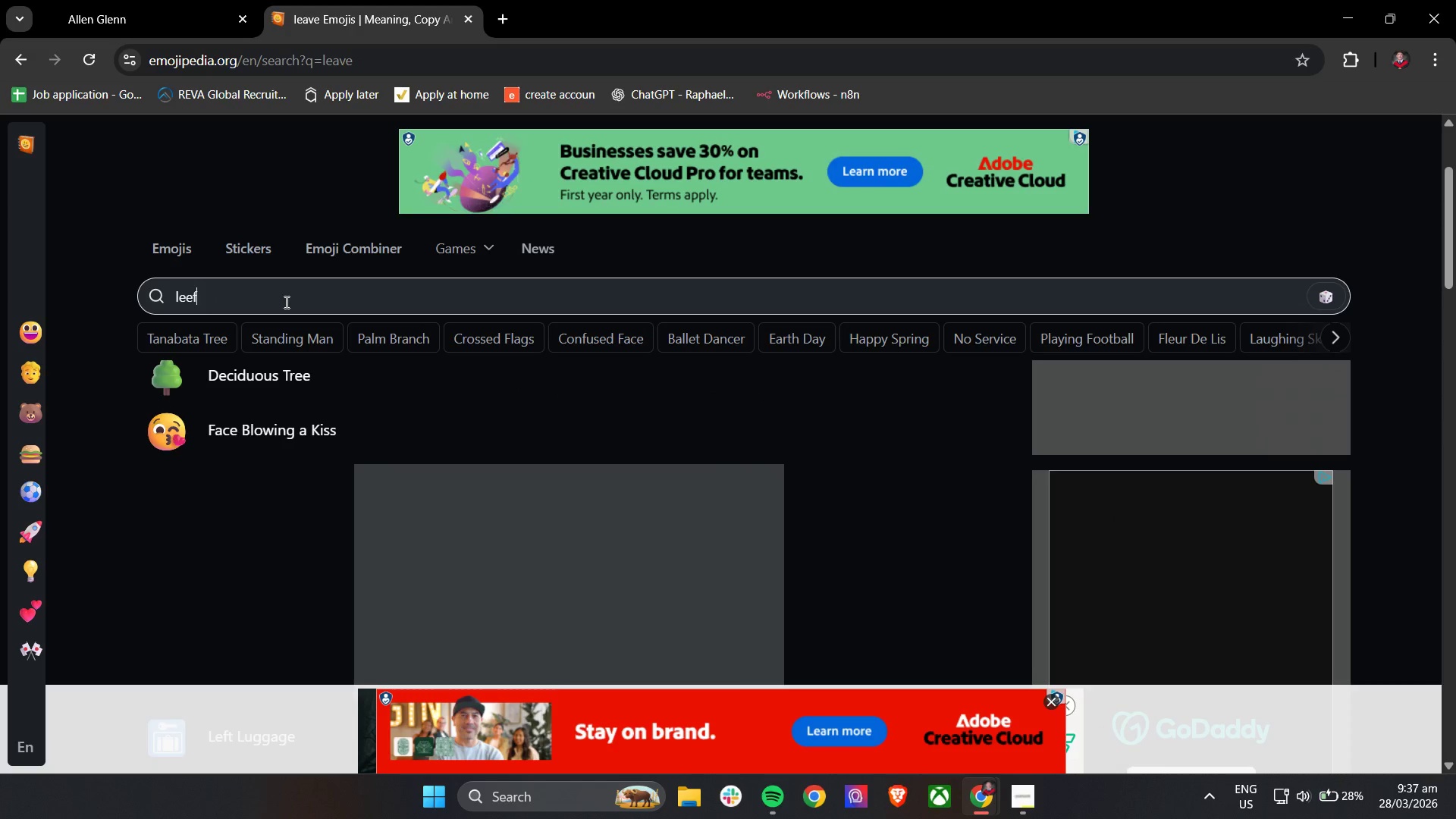 
key(Enter)
 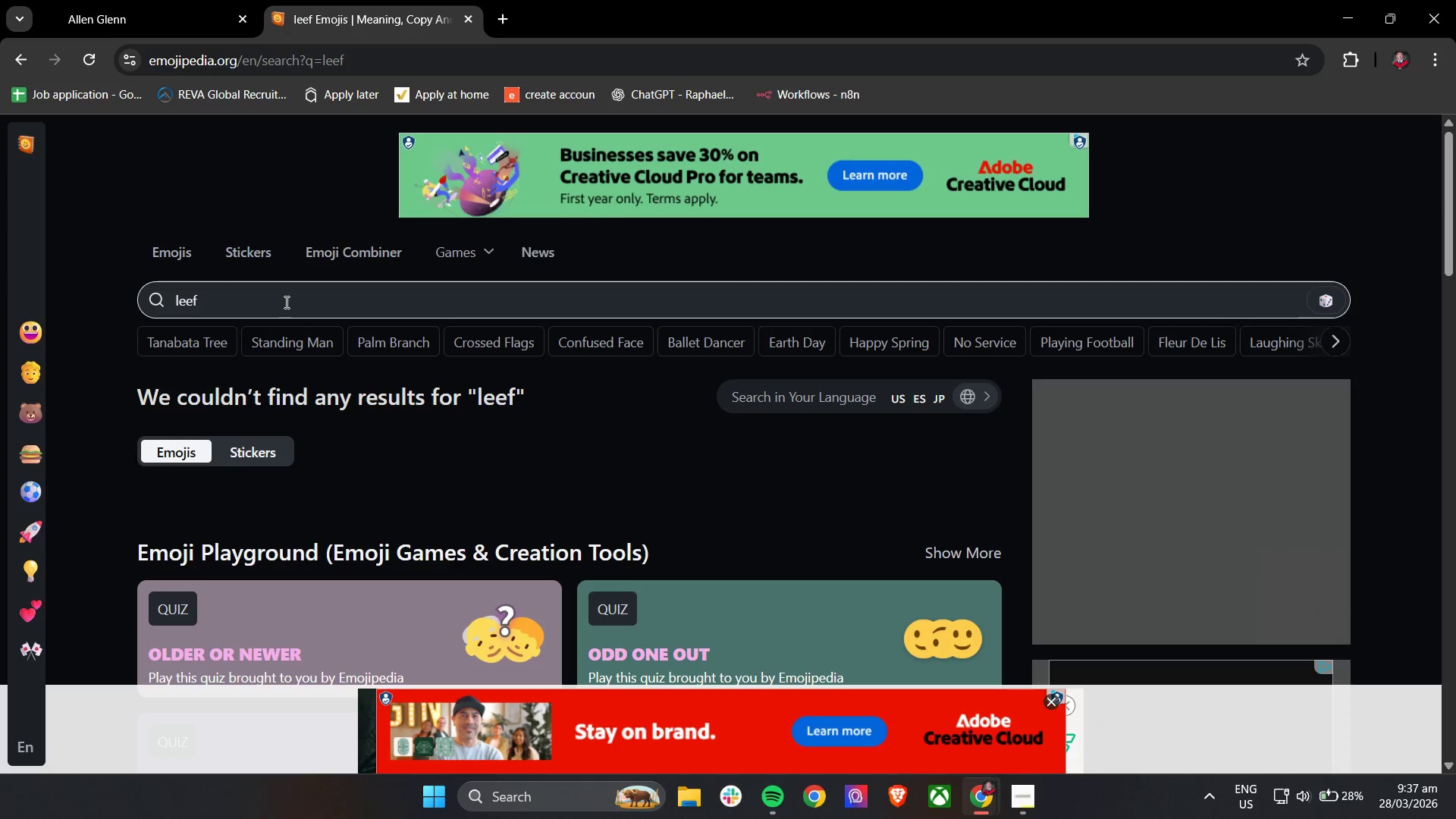 
key(Backspace)
key(Backspace)
type(af)
 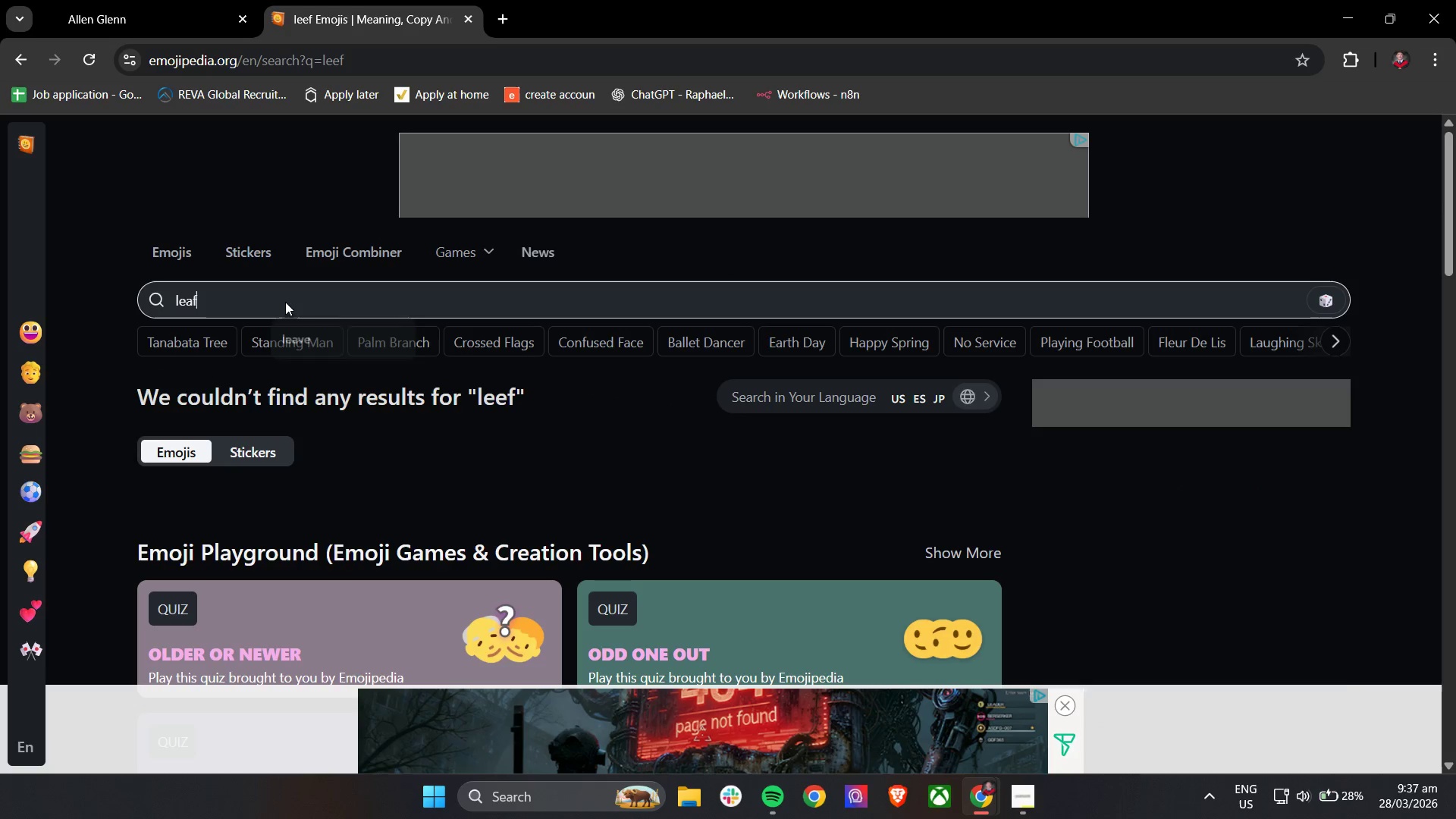 
key(Enter)
 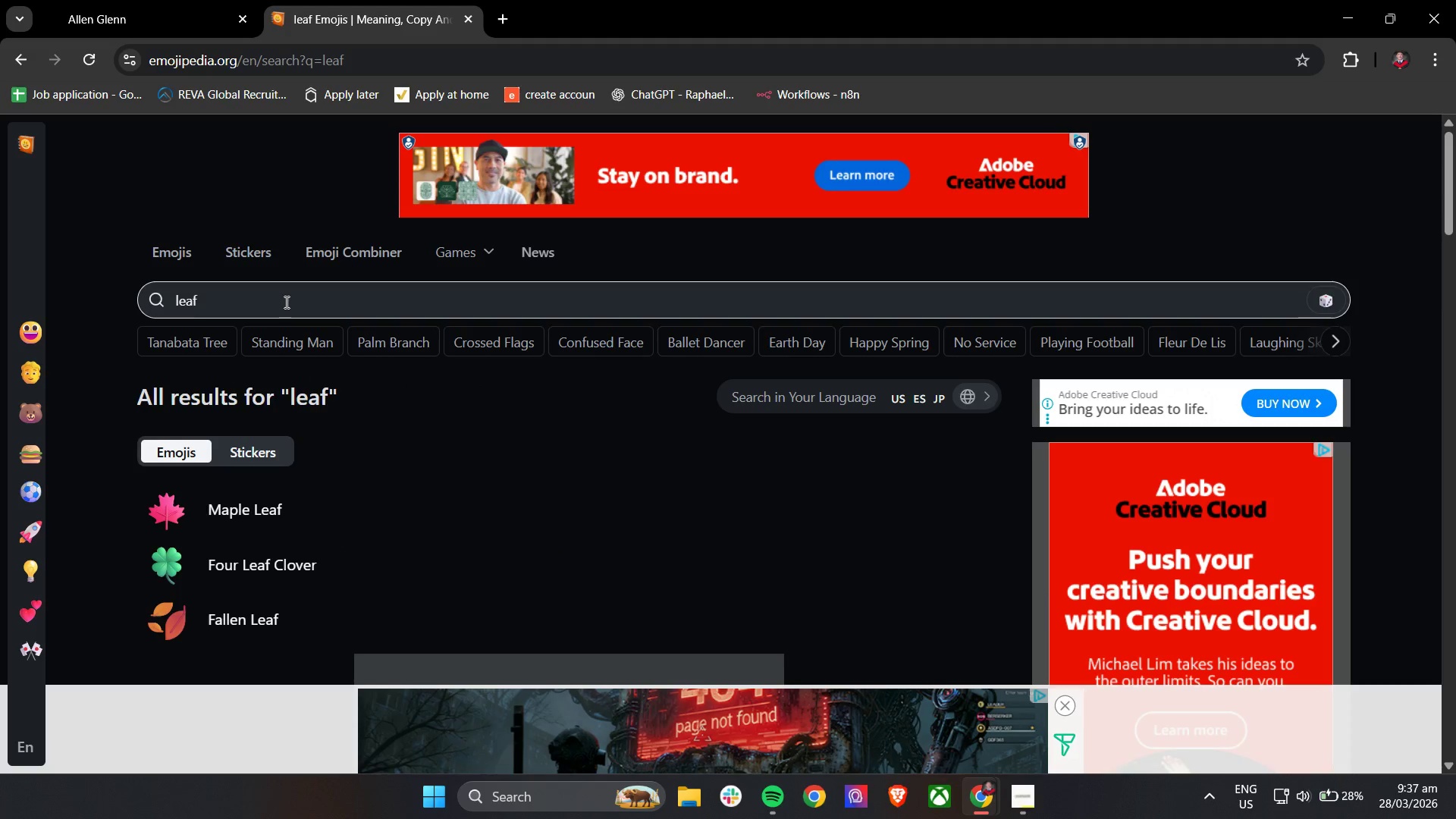 
scroll: coordinate [285, 302], scroll_direction: down, amount: 1.0
 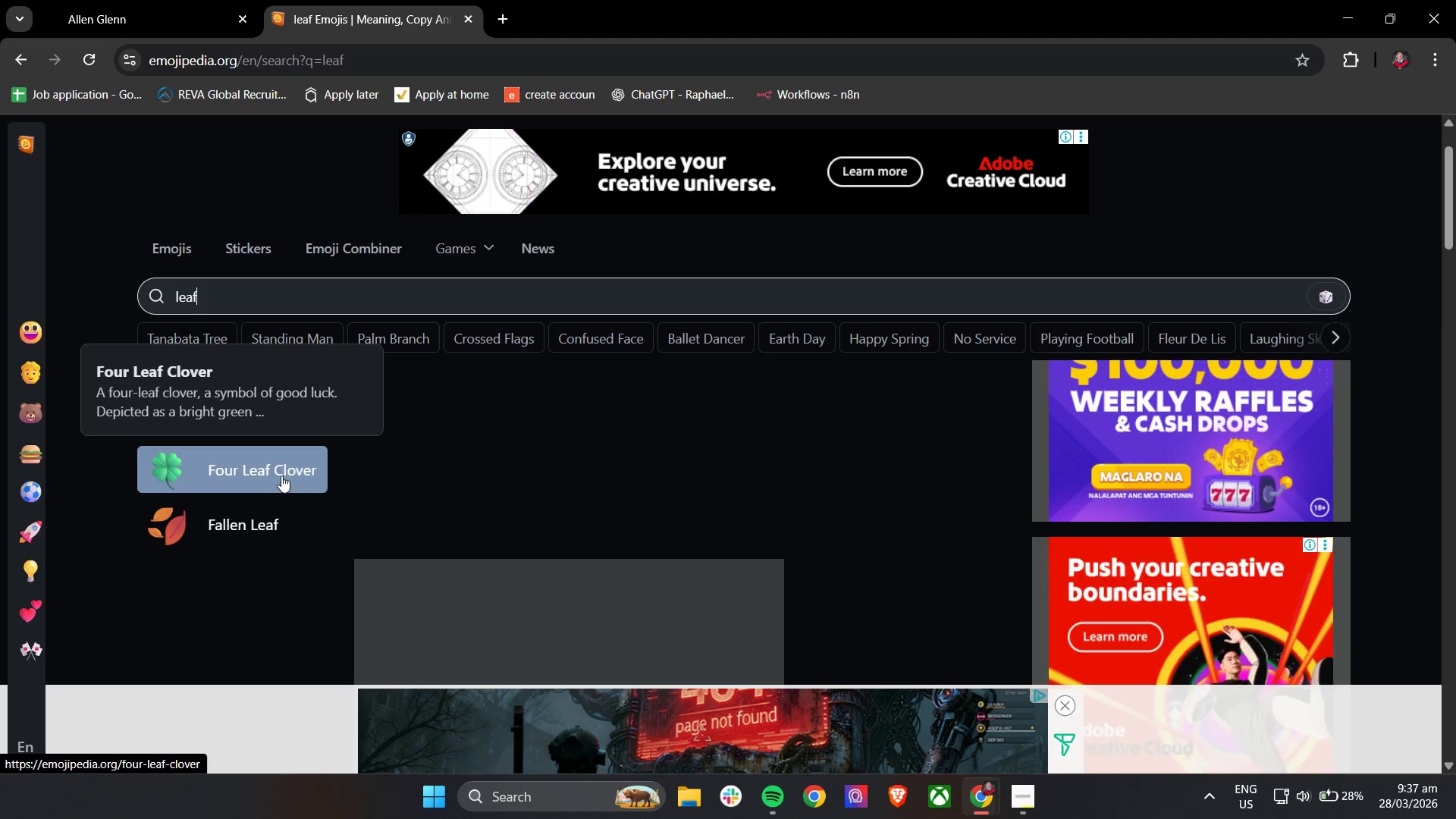 
wait(8.57)
 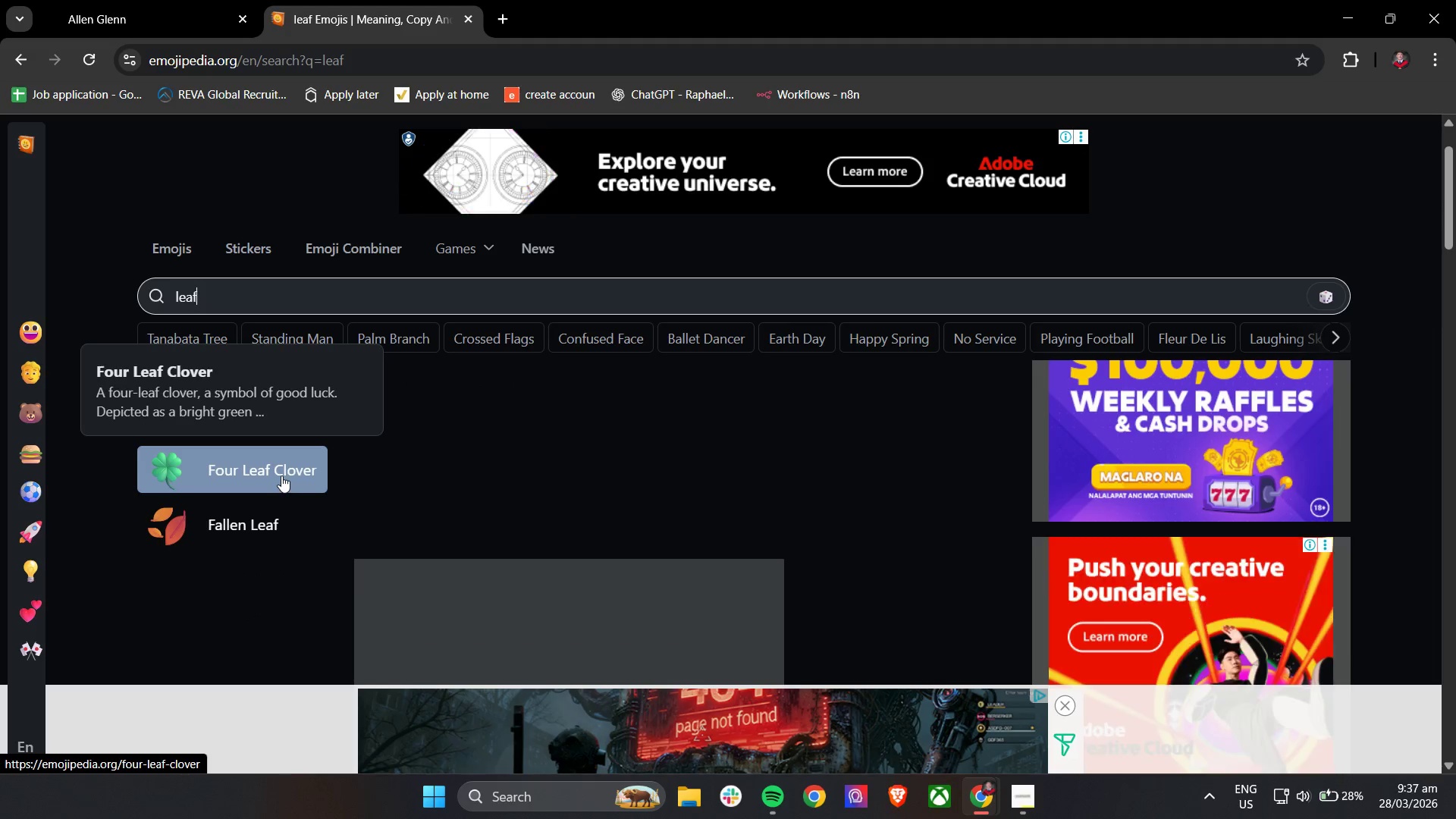 
scroll: coordinate [306, 491], scroll_direction: up, amount: 1.0
 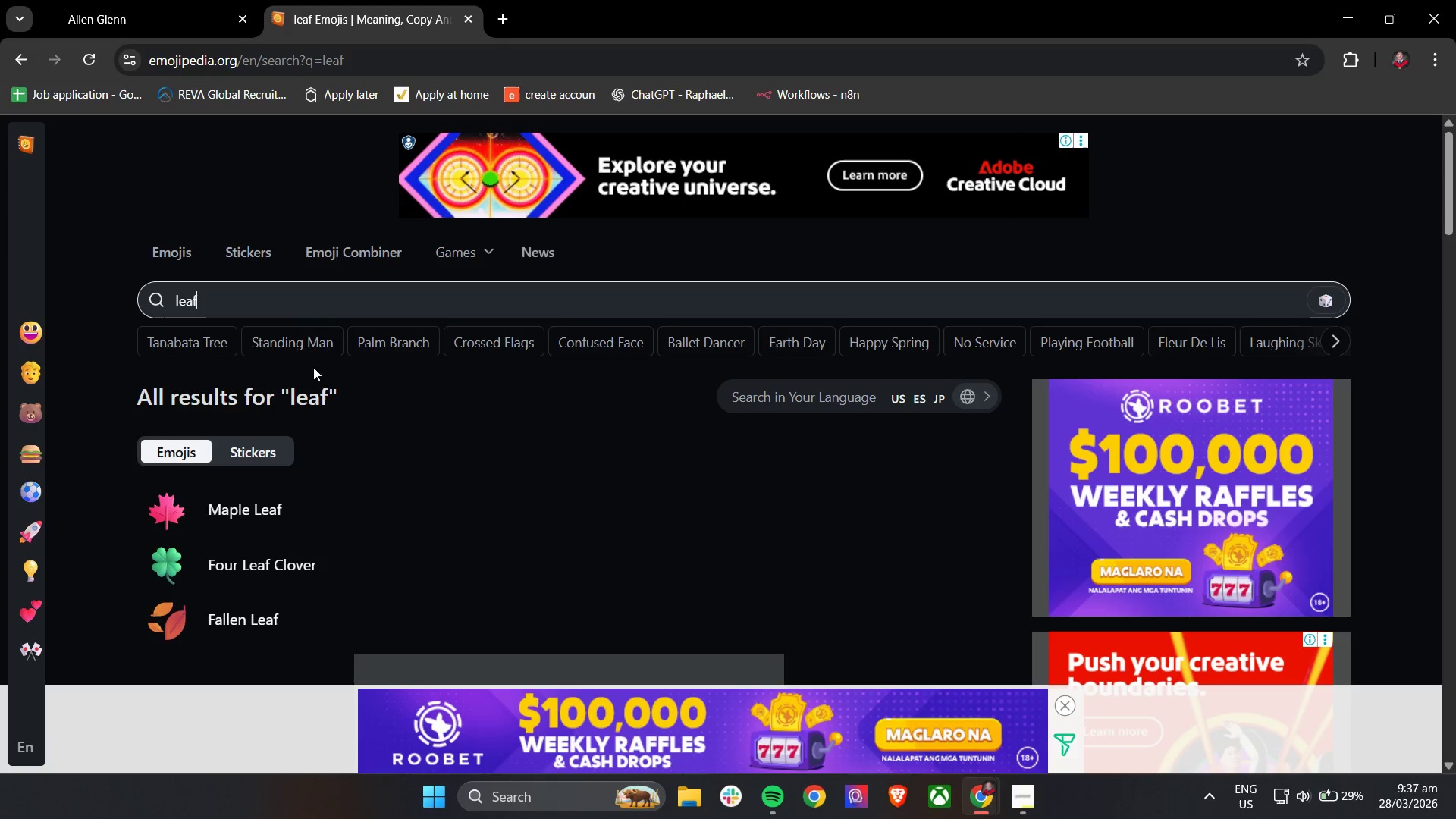 
left_click([144, 0])
 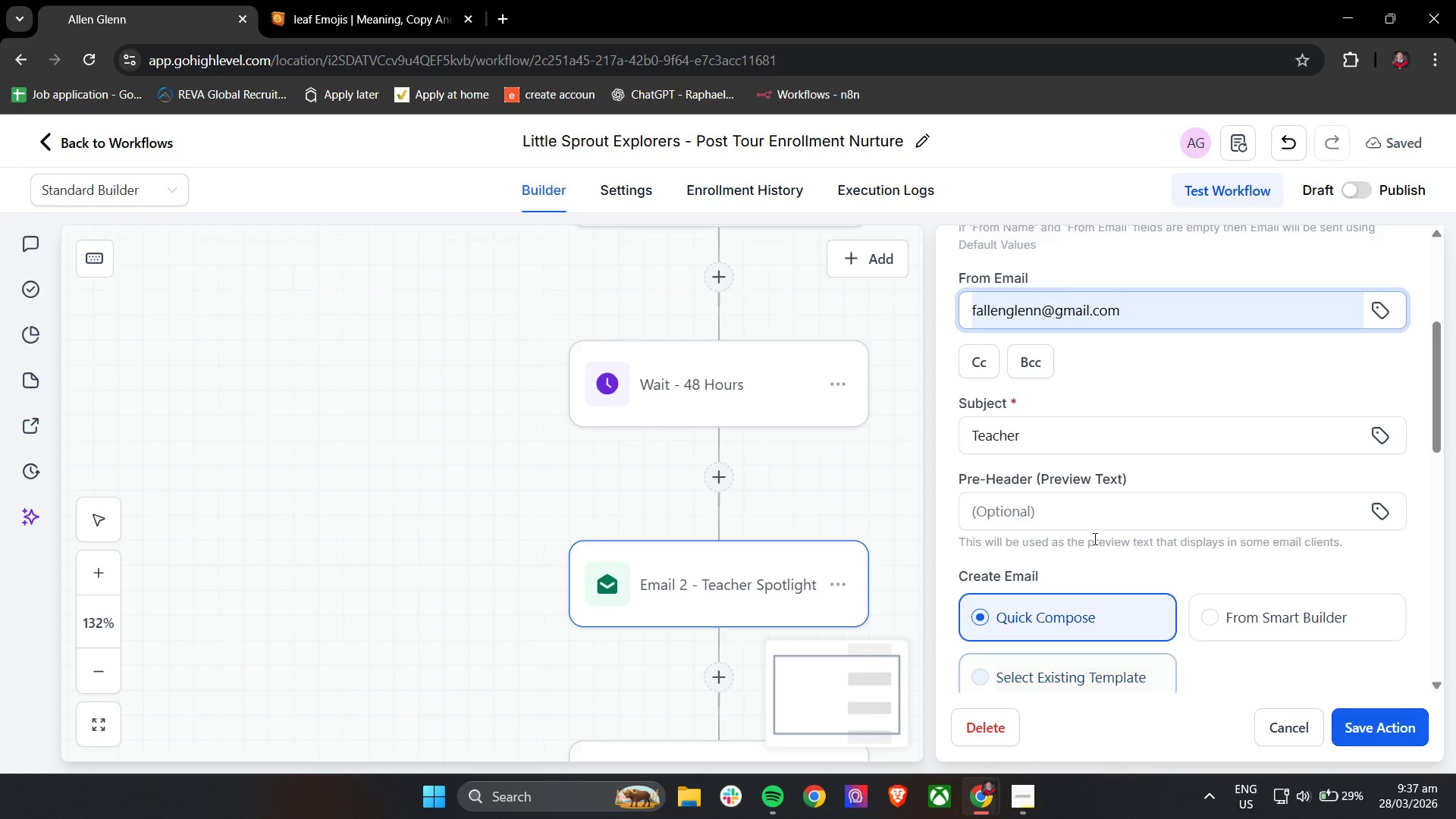 
left_click([1090, 524])
 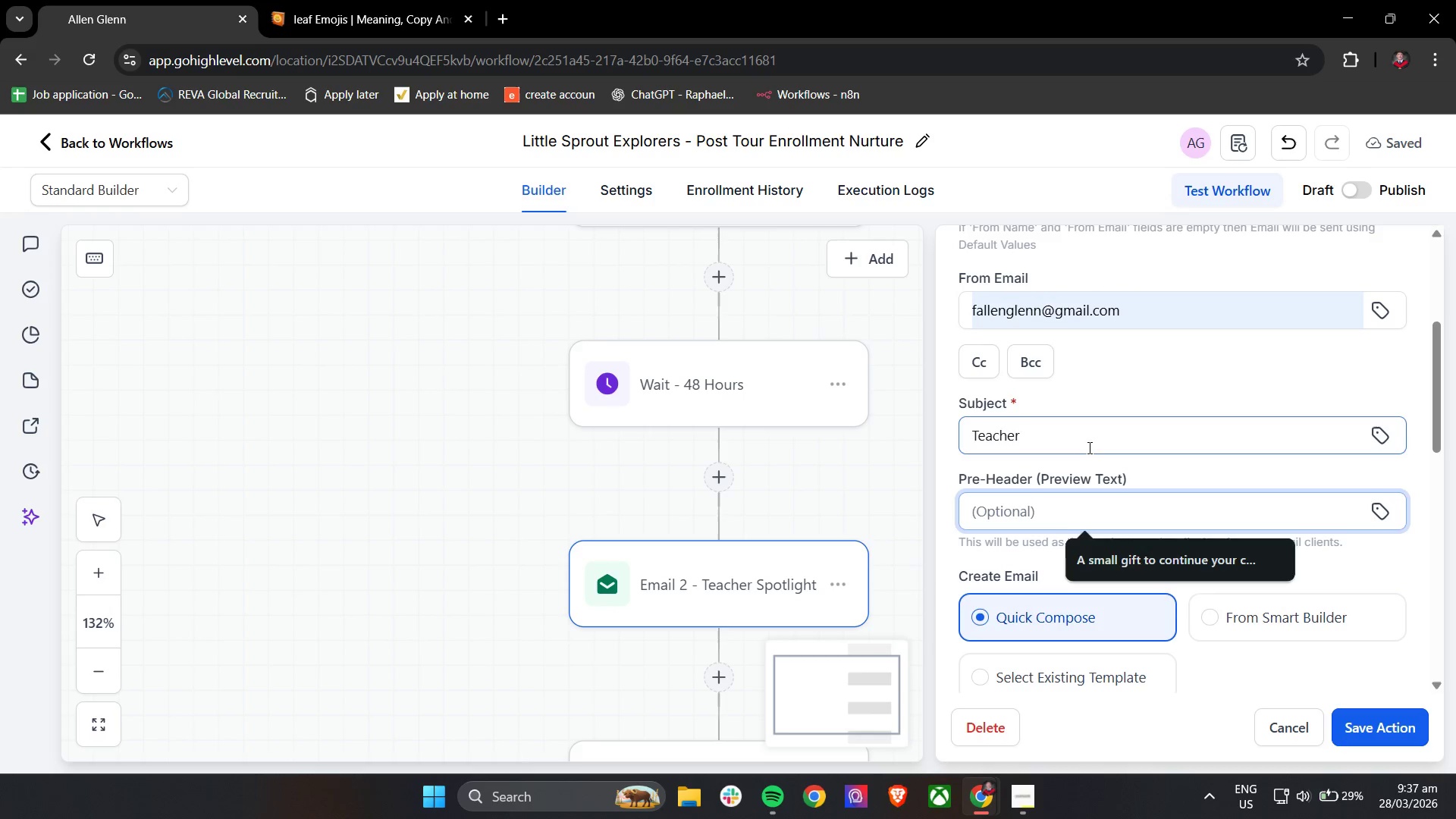 
double_click([1088, 447])
 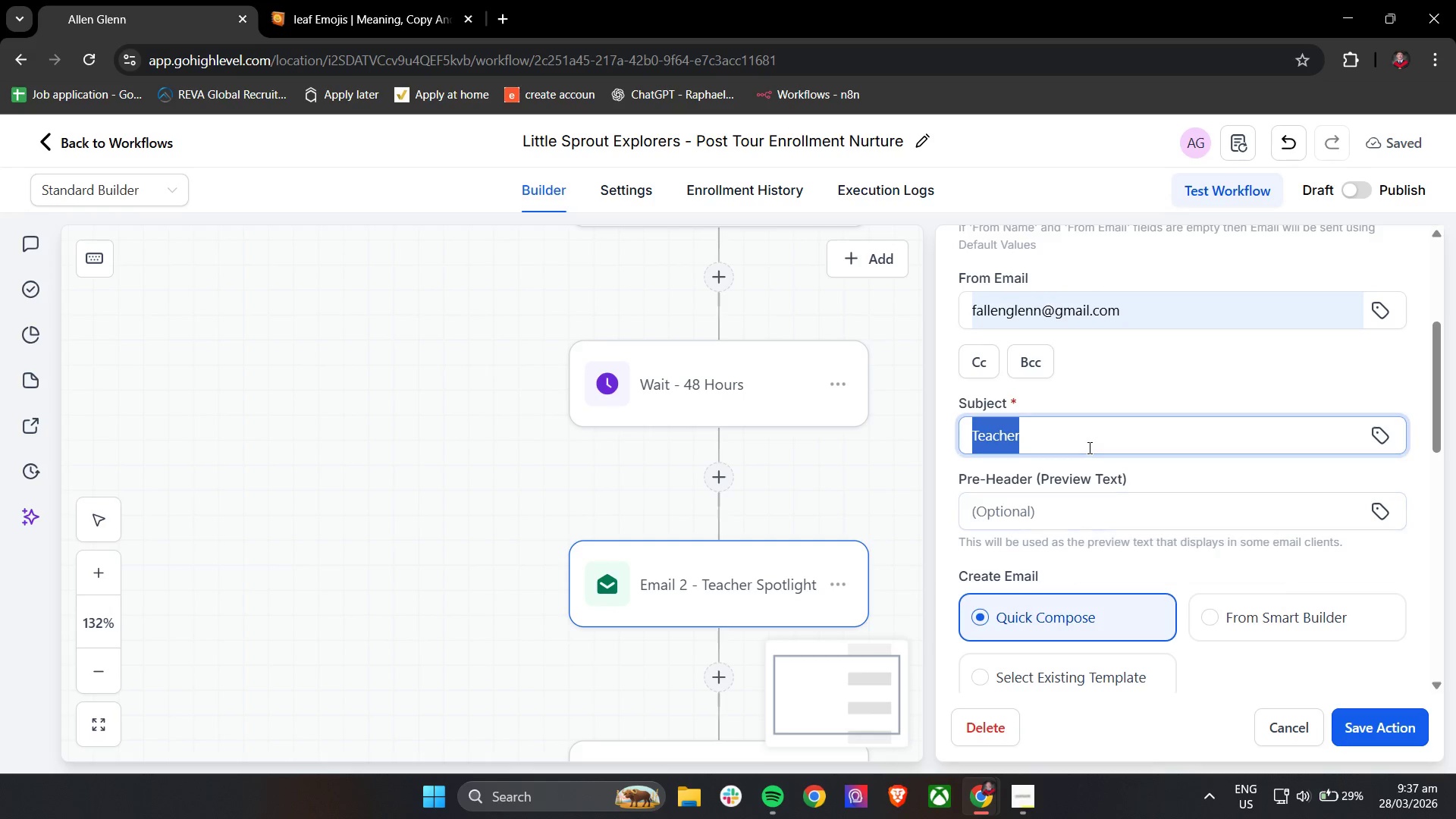 
triple_click([1088, 447])
 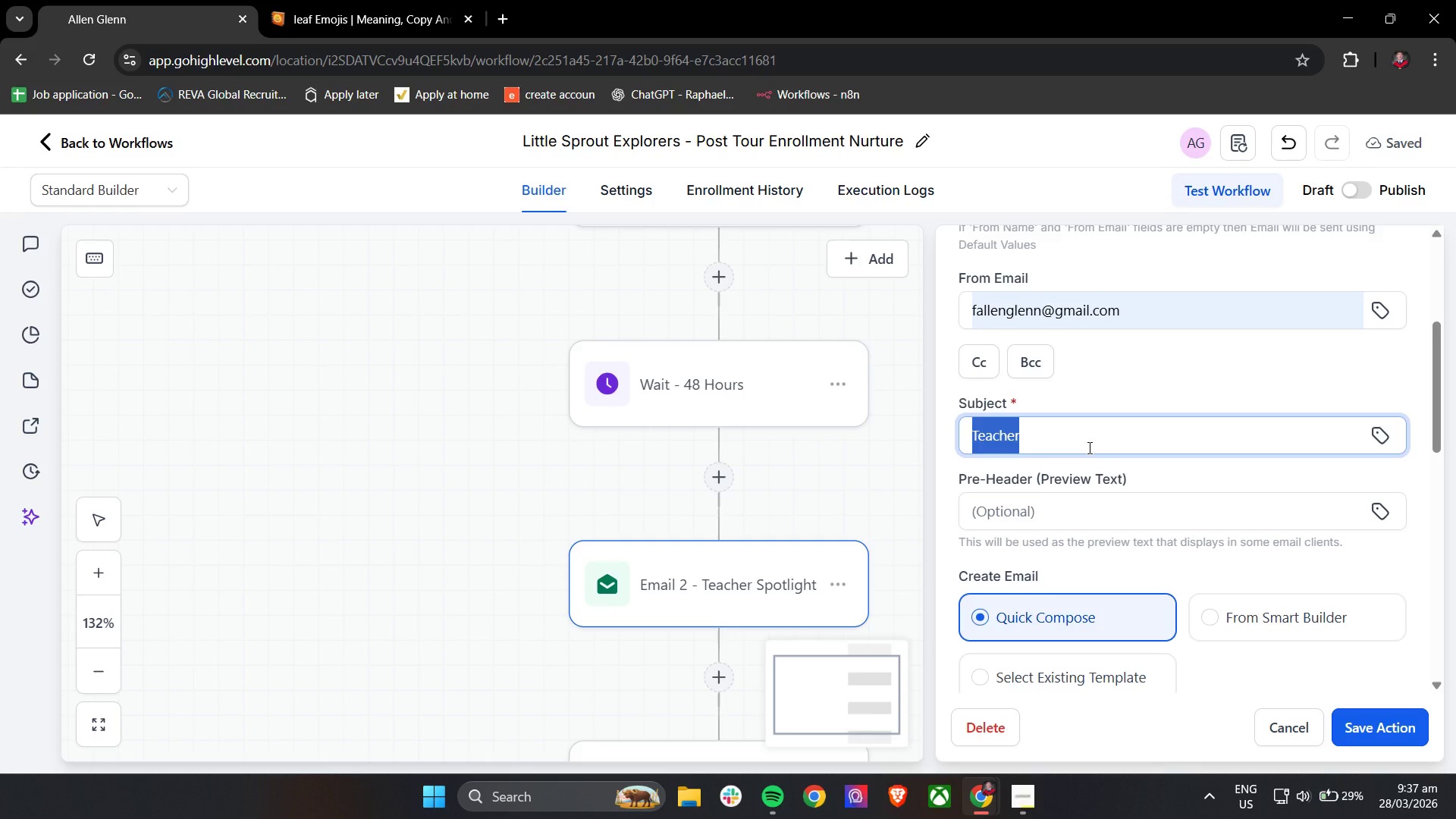 
type(Meet the guides )
 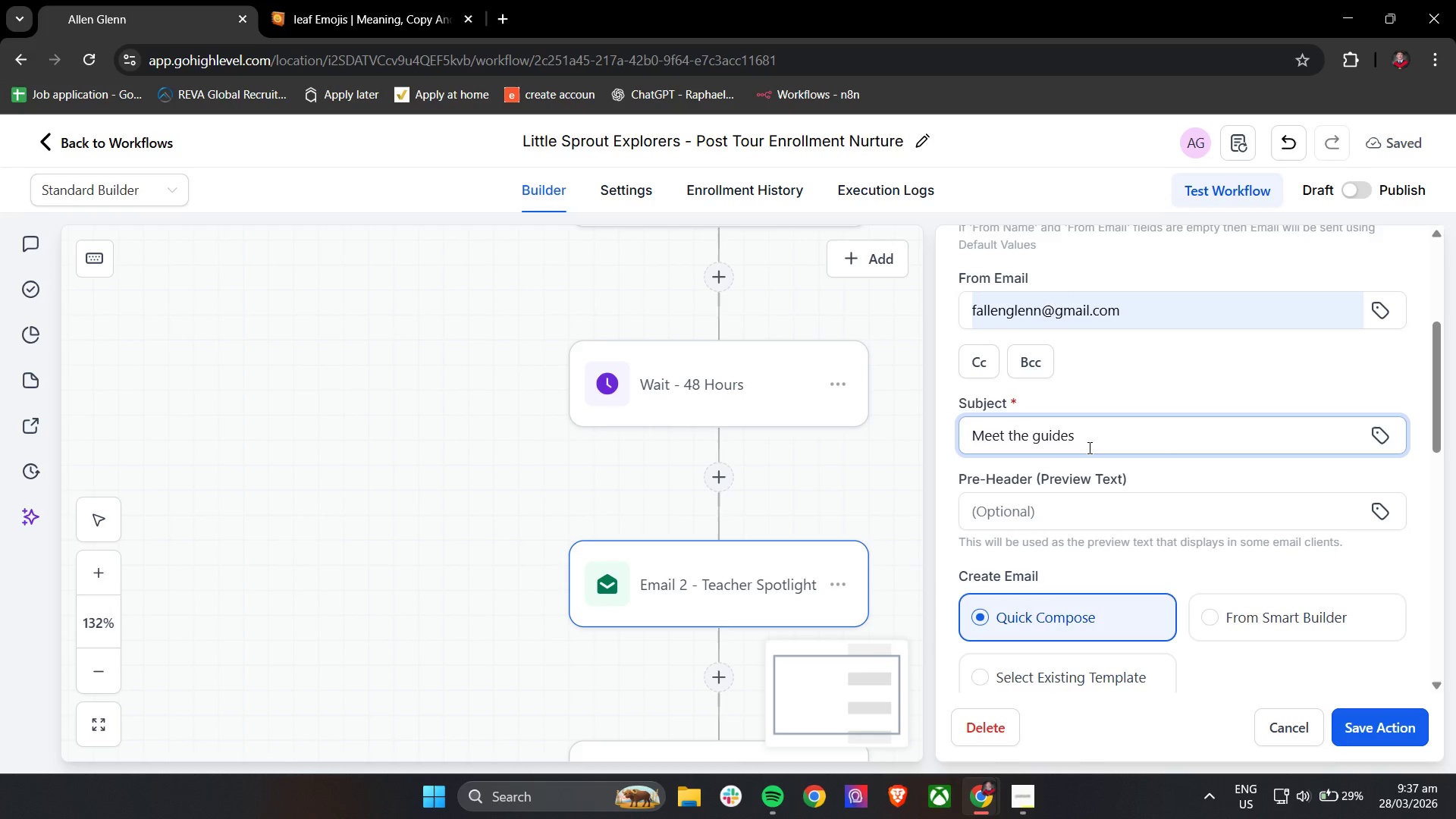 
type(nurturing you C)
key(Backspace)
type(child's growth)
 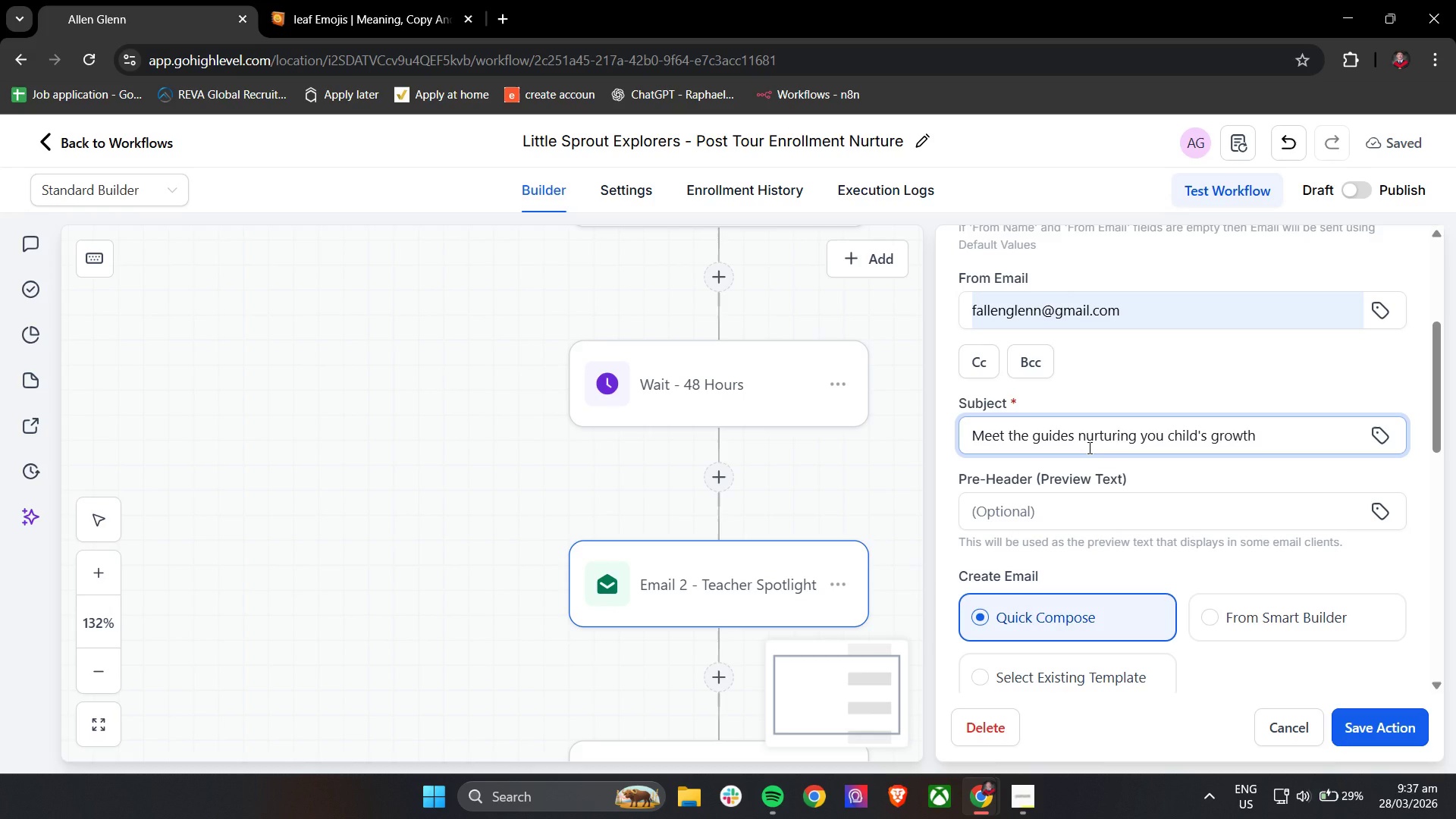 
double_click([992, 500])
 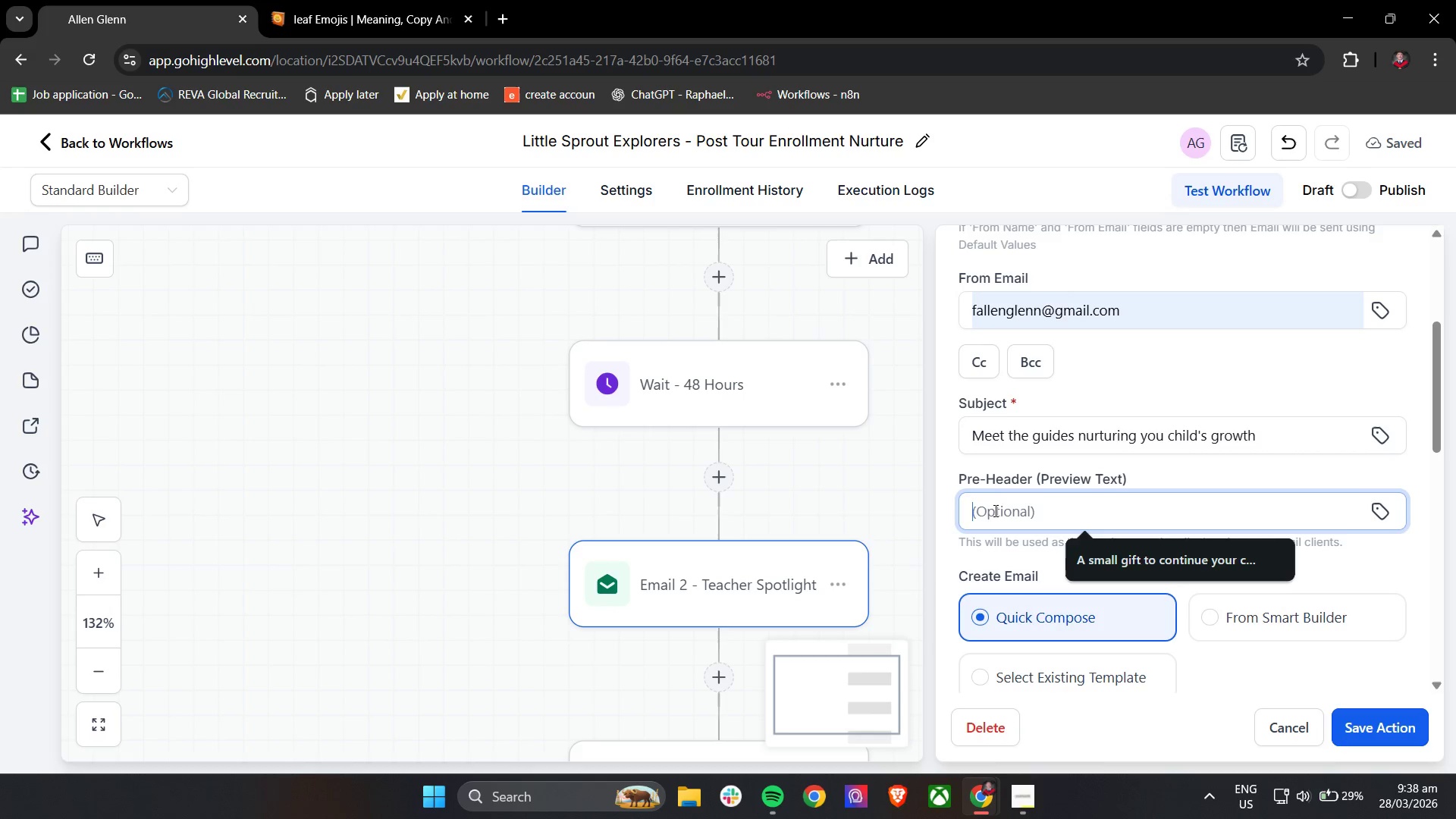 
type(Certified educators gi)
key(Backspace)
type(uding)
key(Backspace)
key(Backspace)
key(Backspace)
key(Backspace)
type(iding children through nataure)
key(Backspace)
key(Backspace)
key(Backspace)
key(Backspace)
type(ute)
key(Backspace)
key(Backspace)
type(re-bsed e)
key(Backspace)
type(learning)
 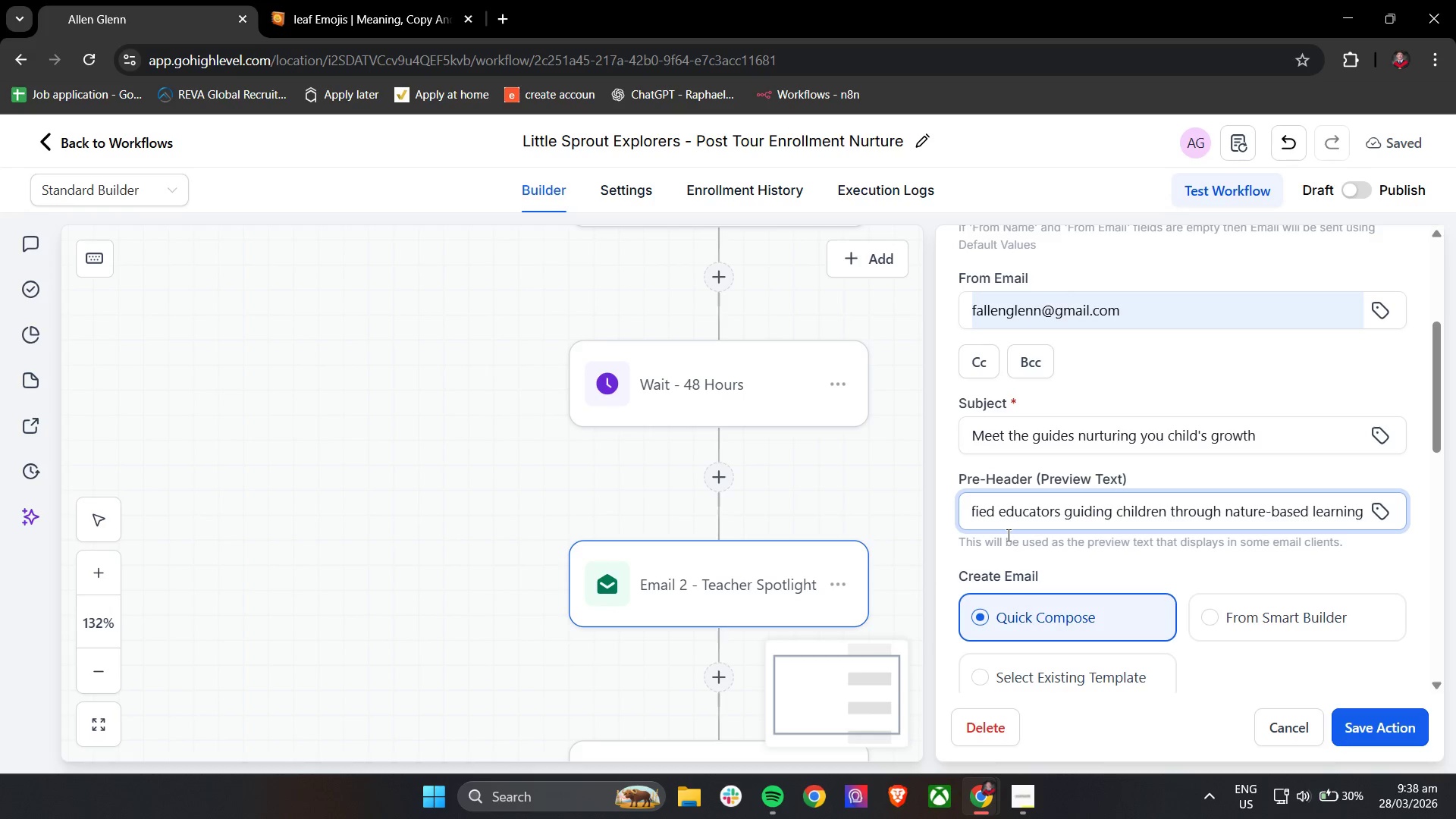 
key(Space)
 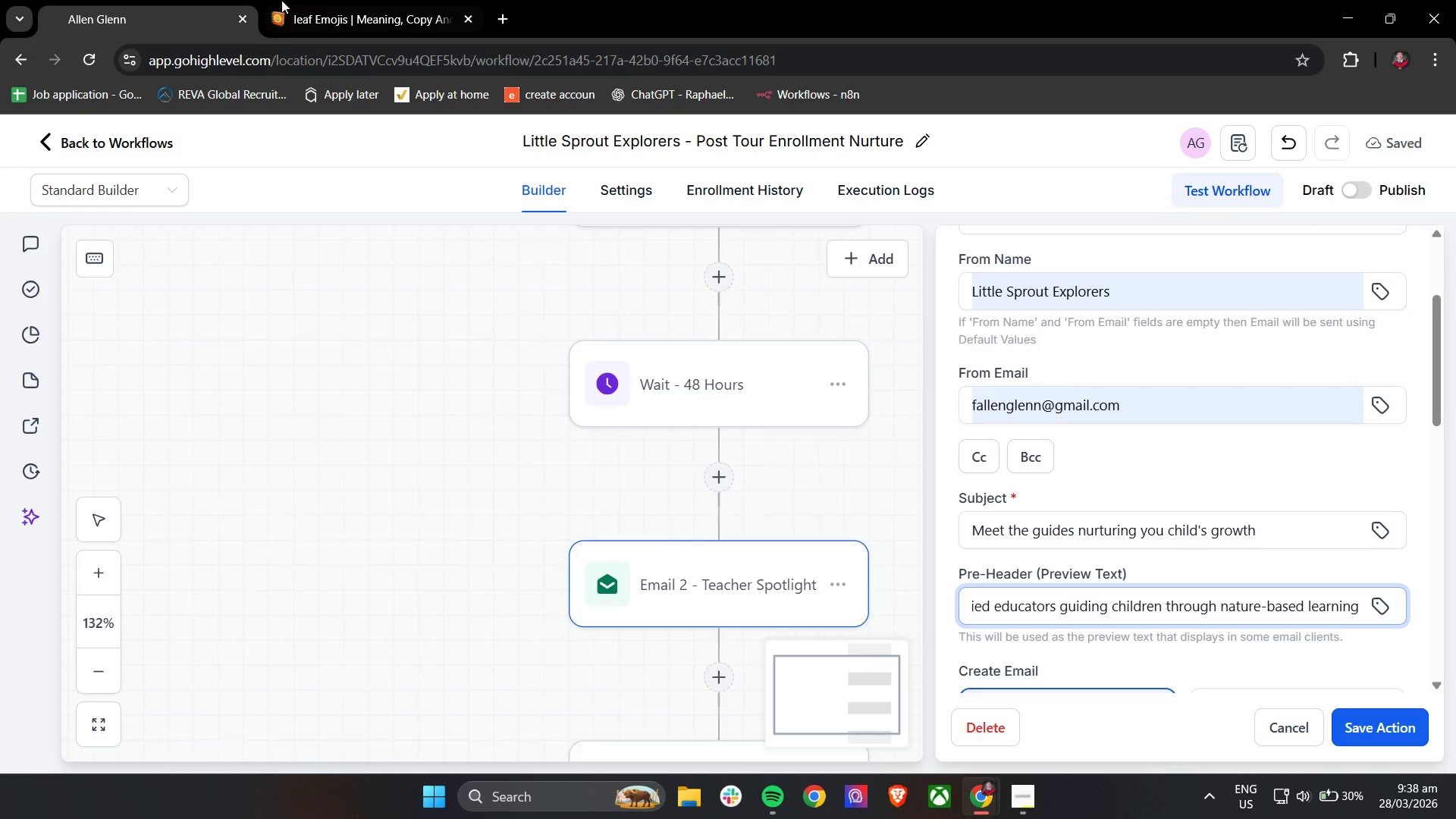 
scroll: coordinate [1007, 535], scroll_direction: up, amount: 1.0
 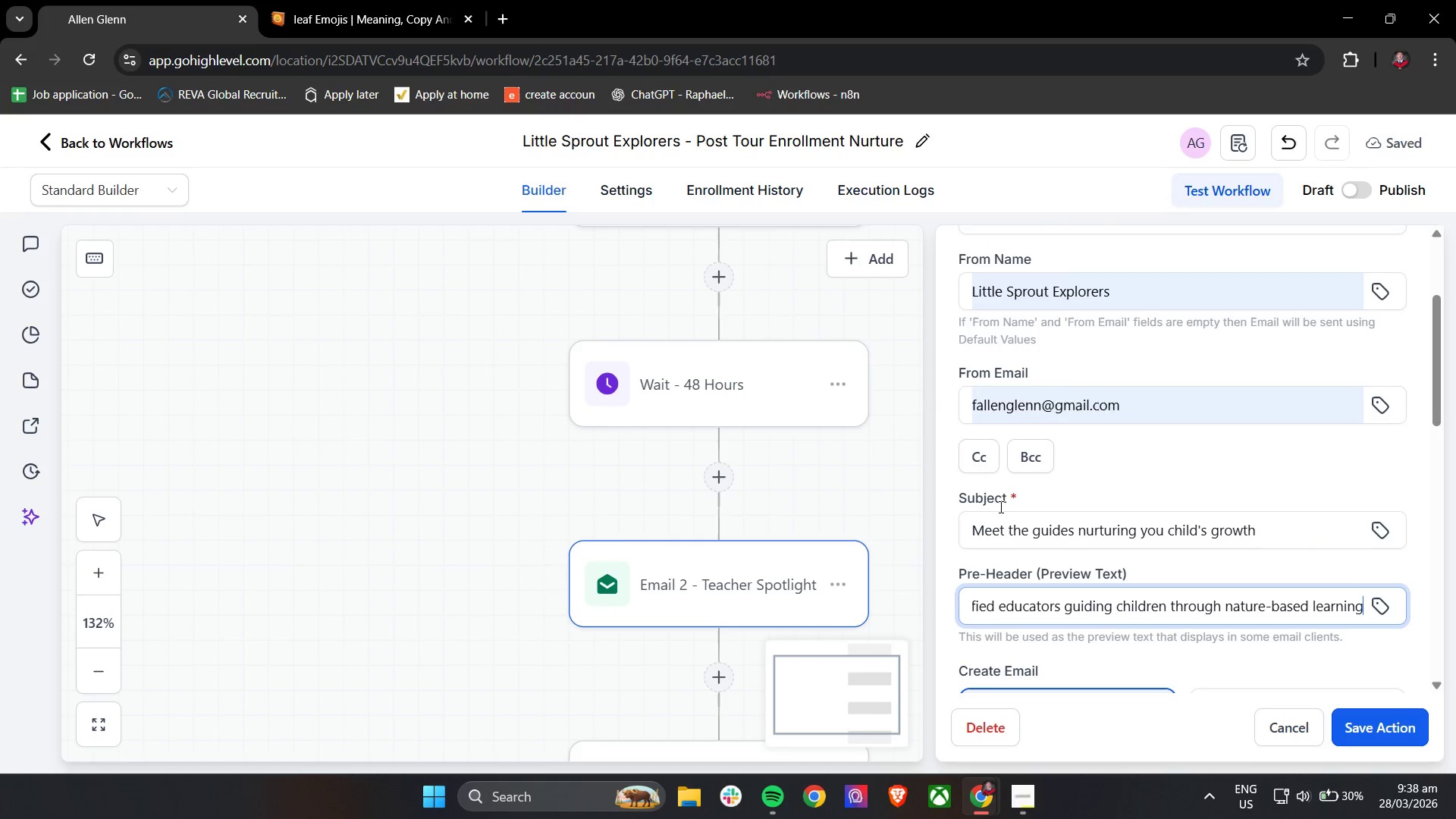 
left_click([334, 0])
 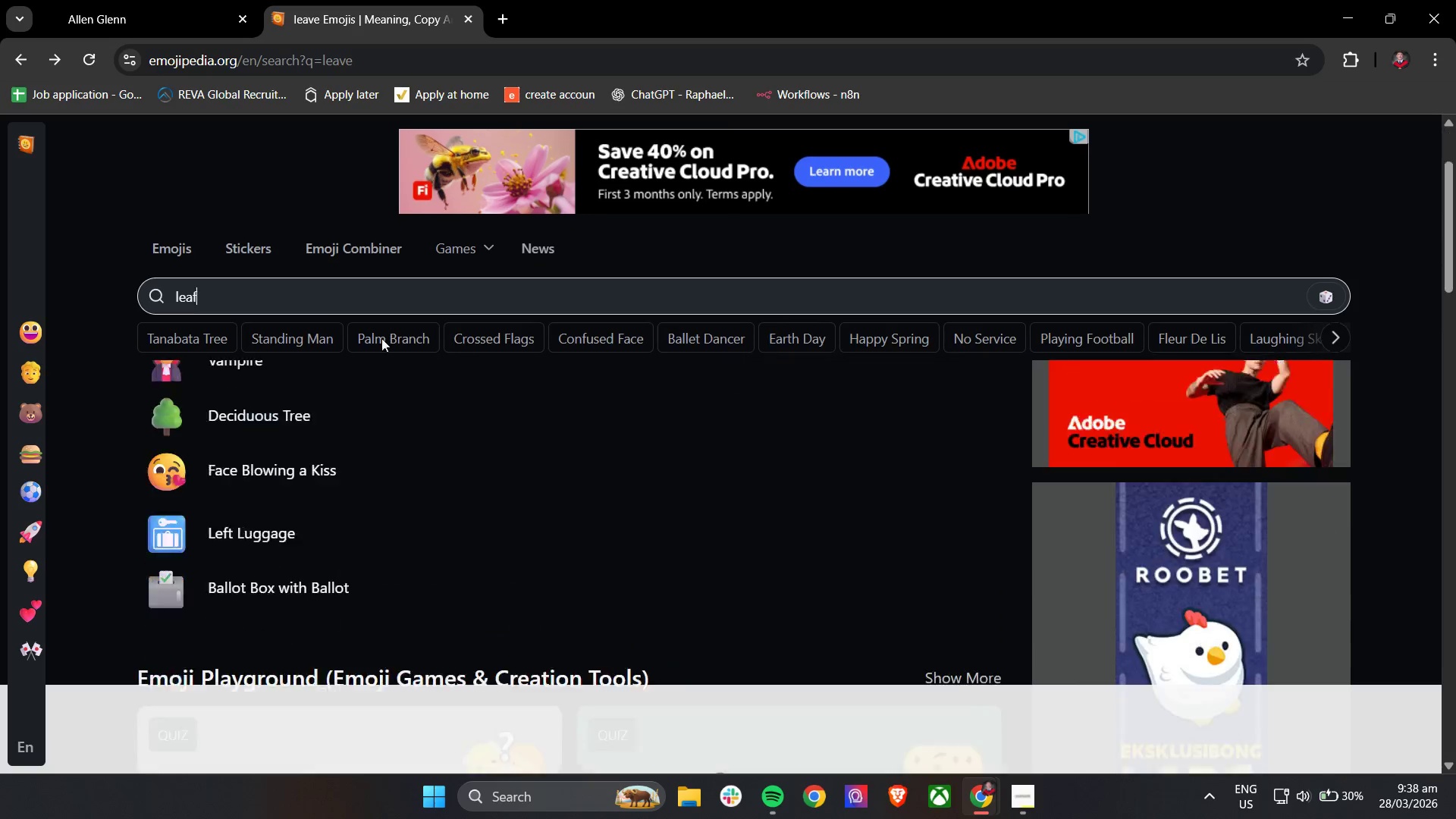 
scroll: coordinate [344, 403], scroll_direction: up, amount: 3.0
 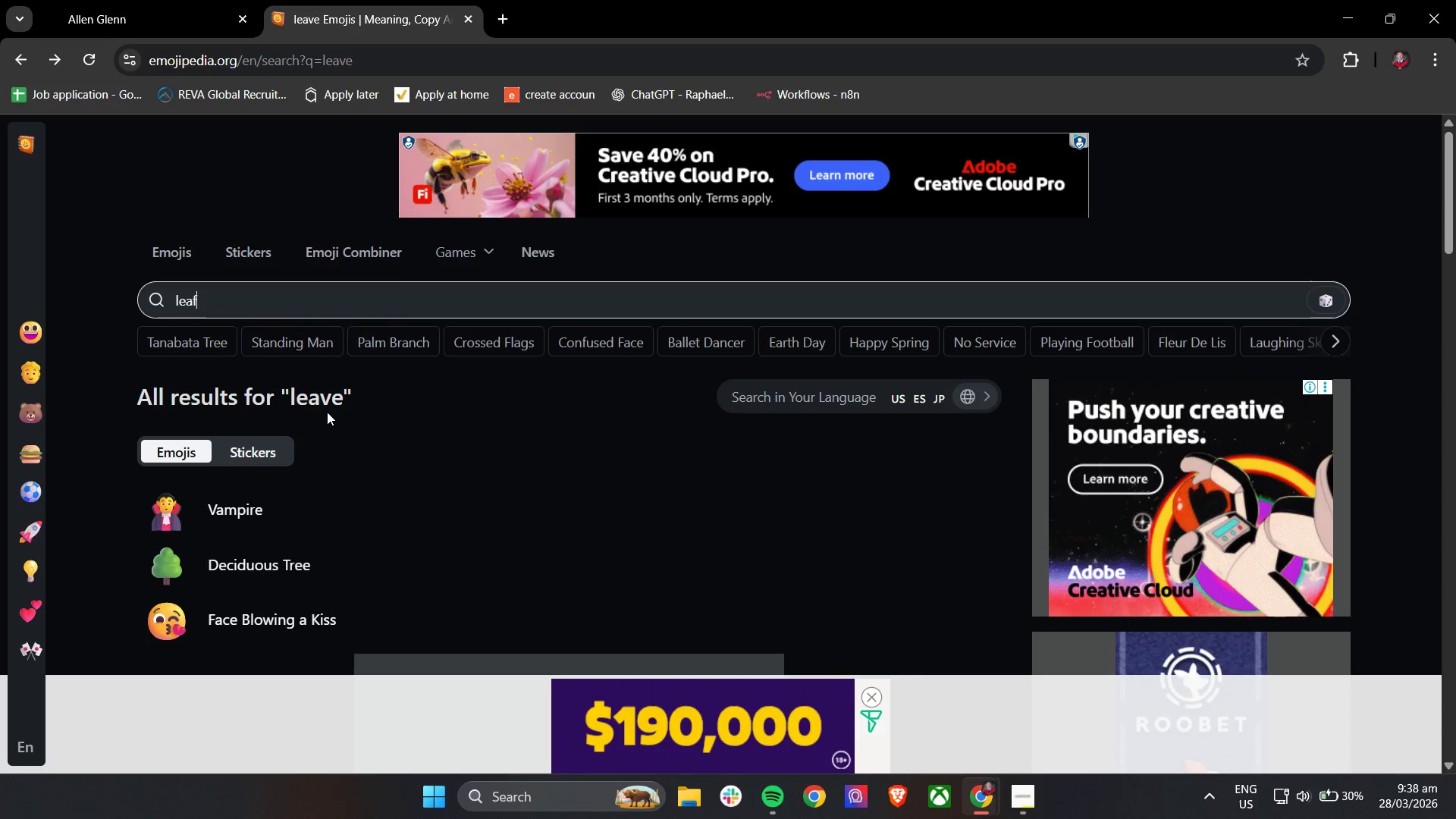 
 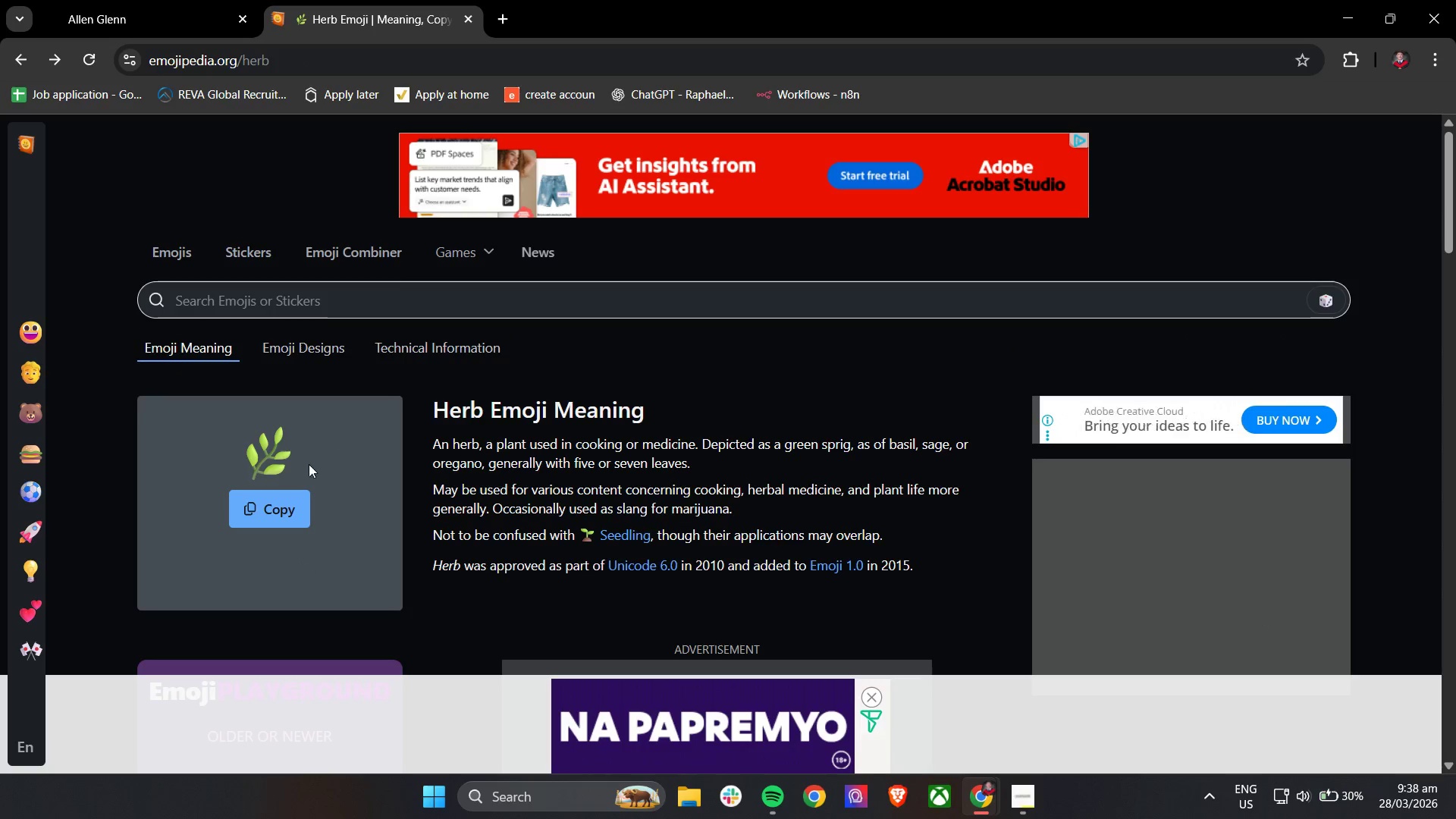 
double_click([292, 503])
 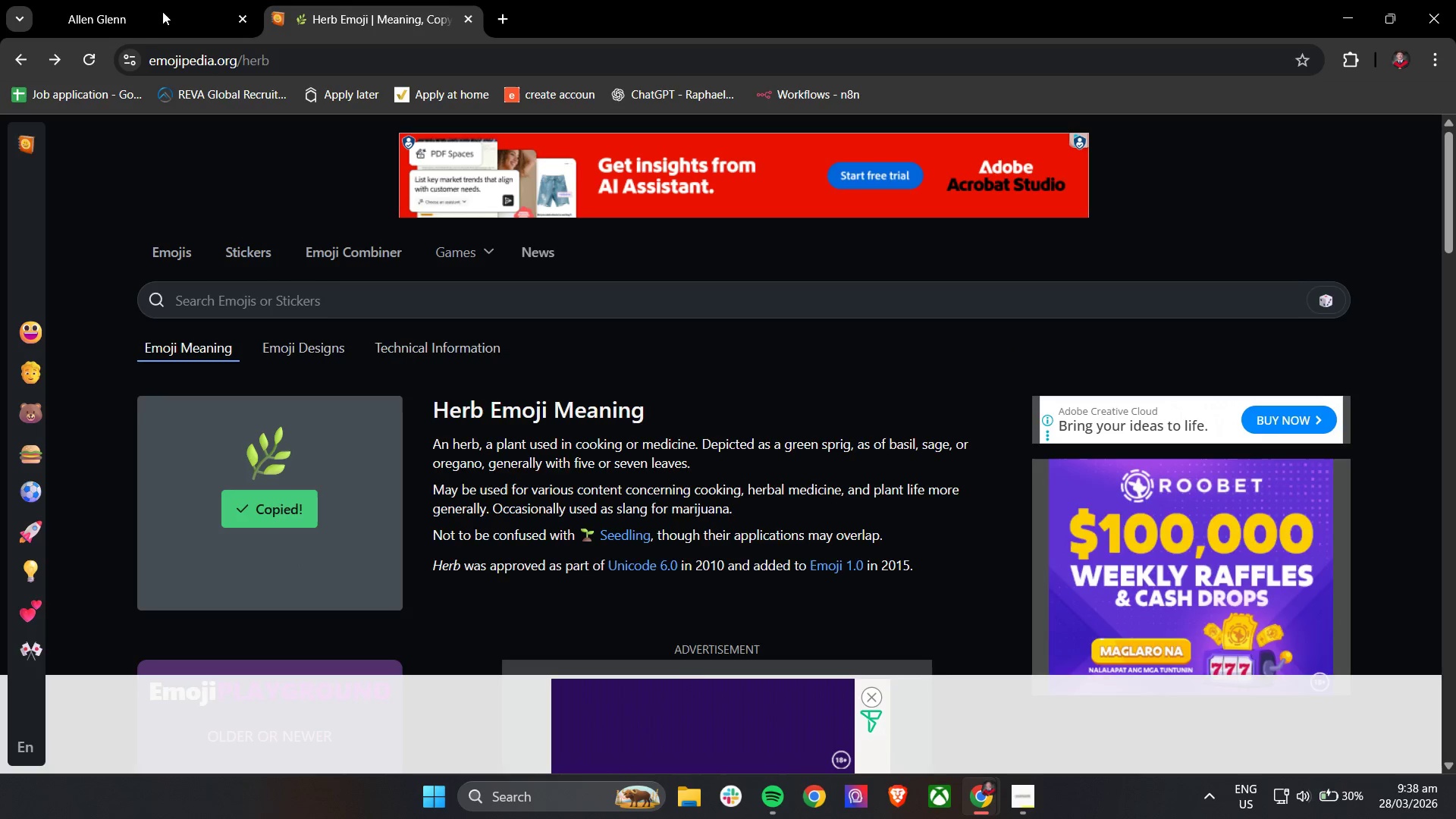 
triple_click([138, 0])
 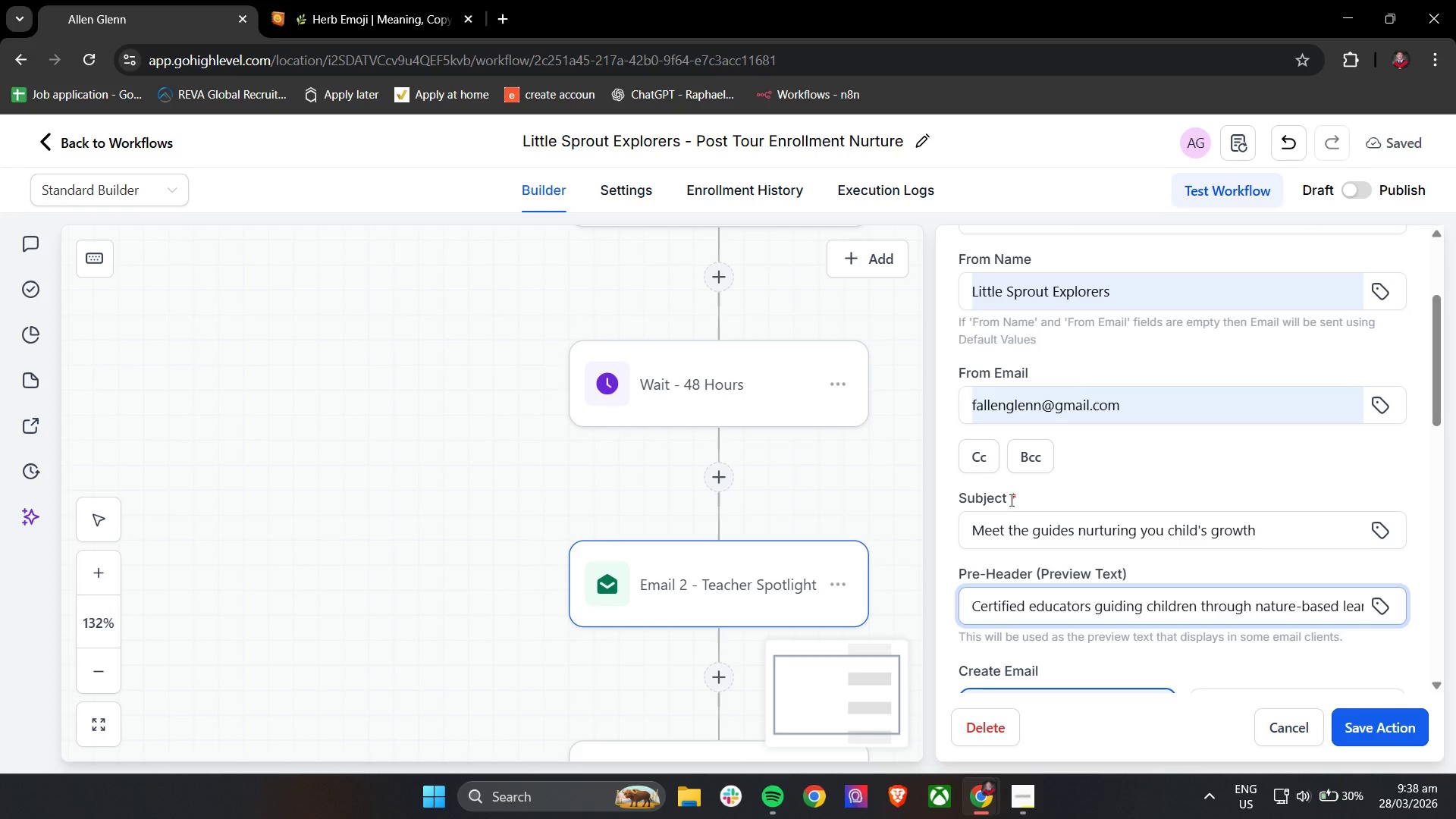 
key(Control+ControlLeft)
 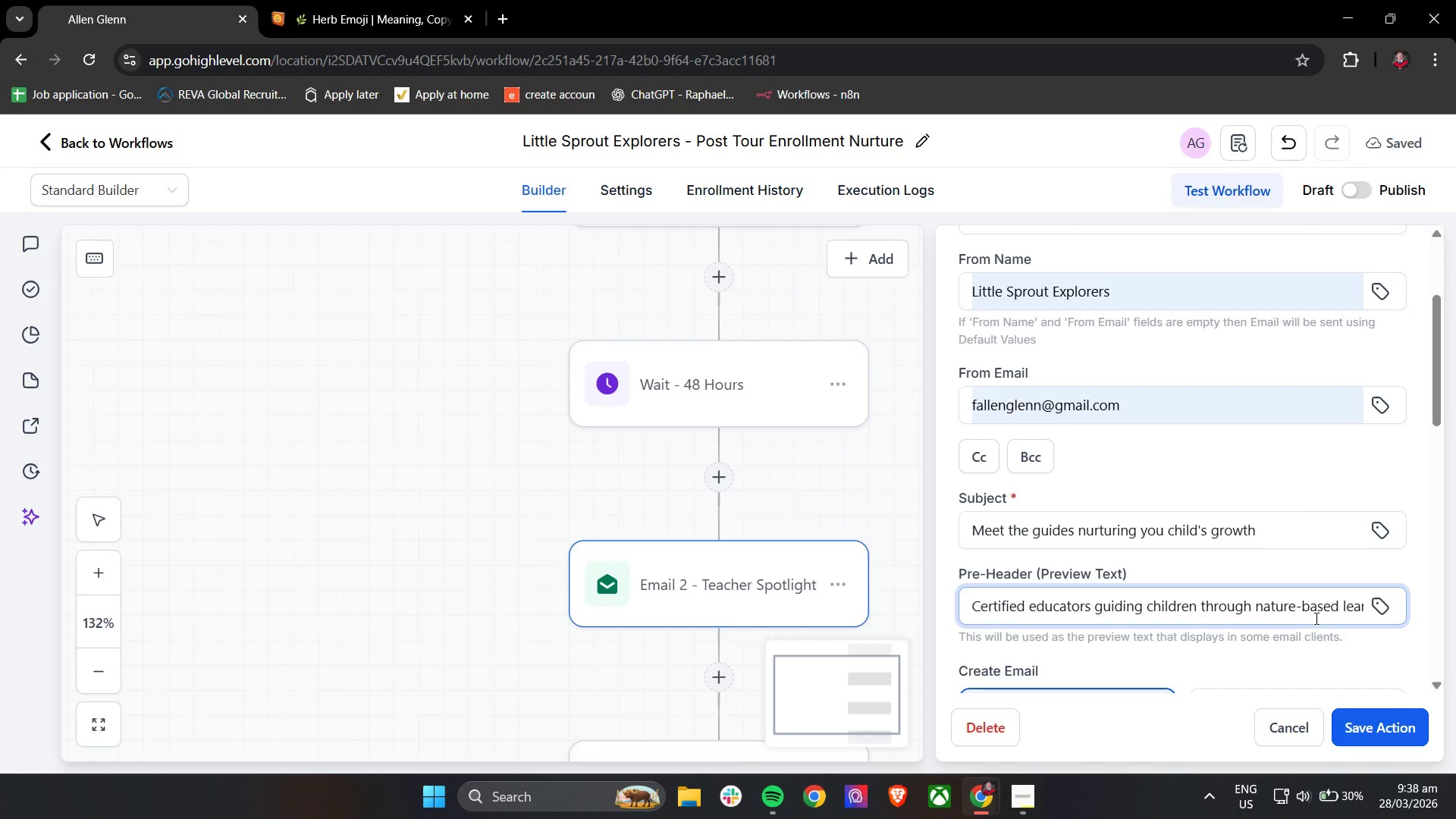 
key(Control+ControlLeft)
 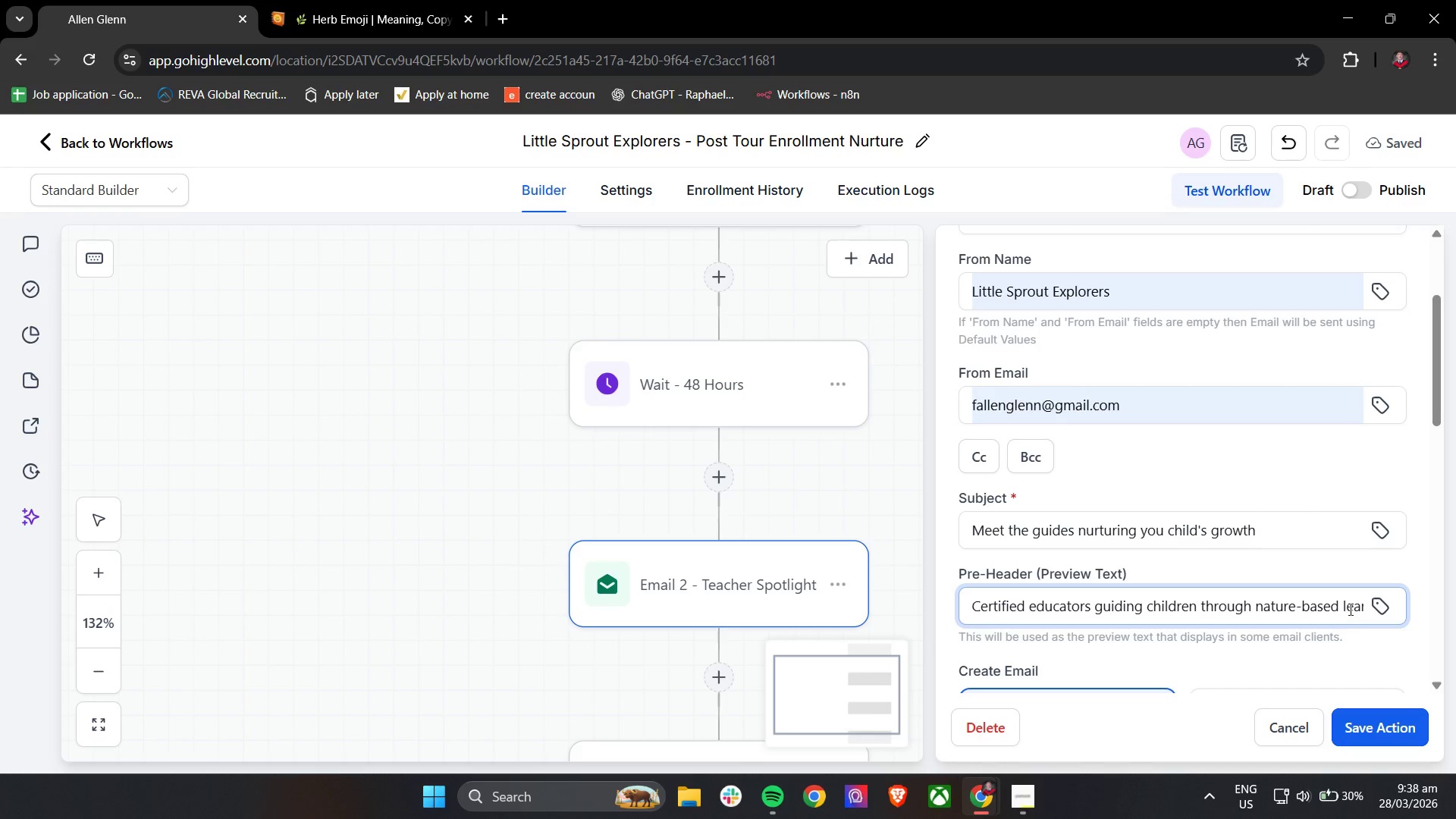 
left_click([1349, 607])
 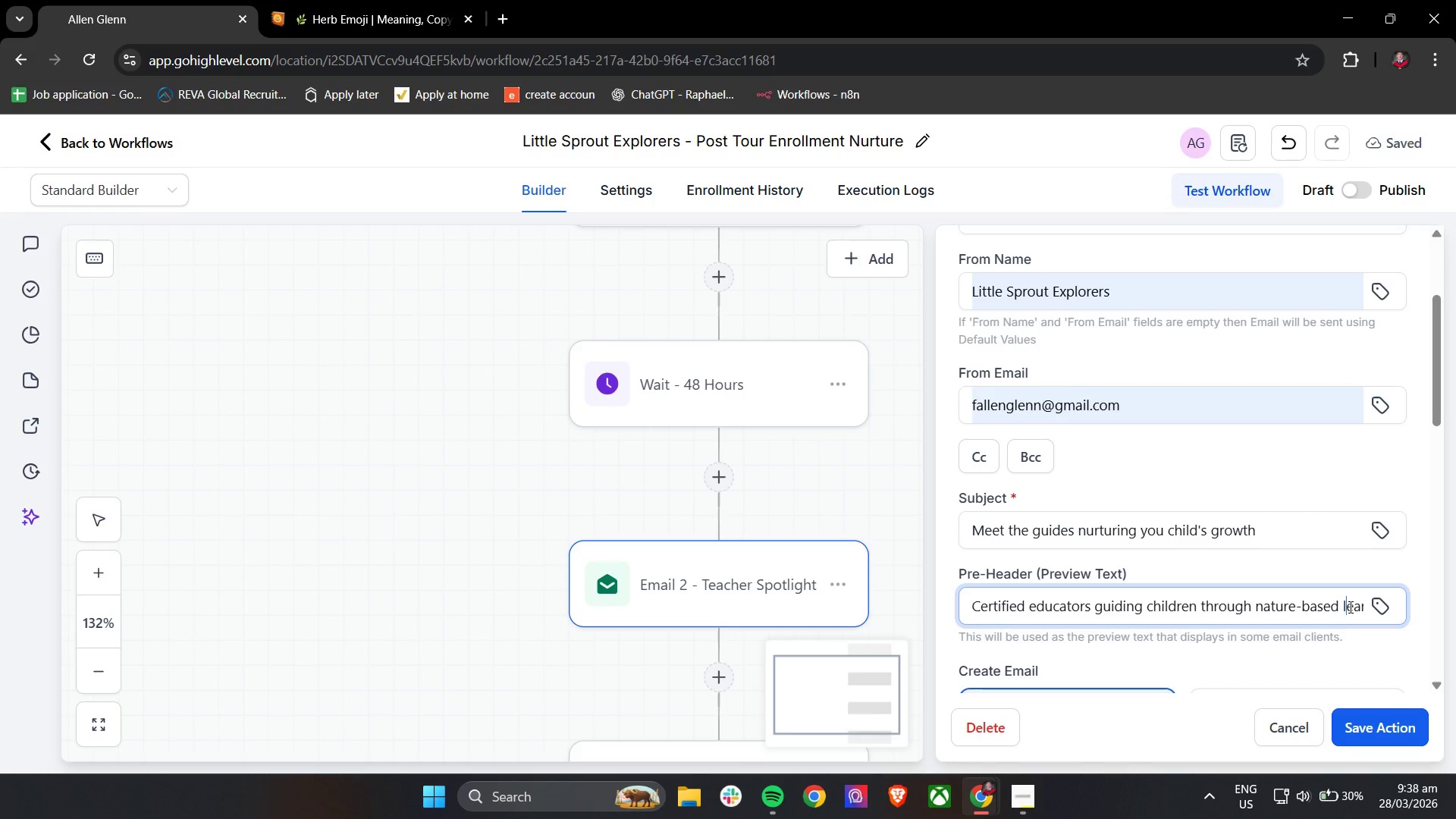 
hold_key(key=ArrowRight, duration=0.95)
 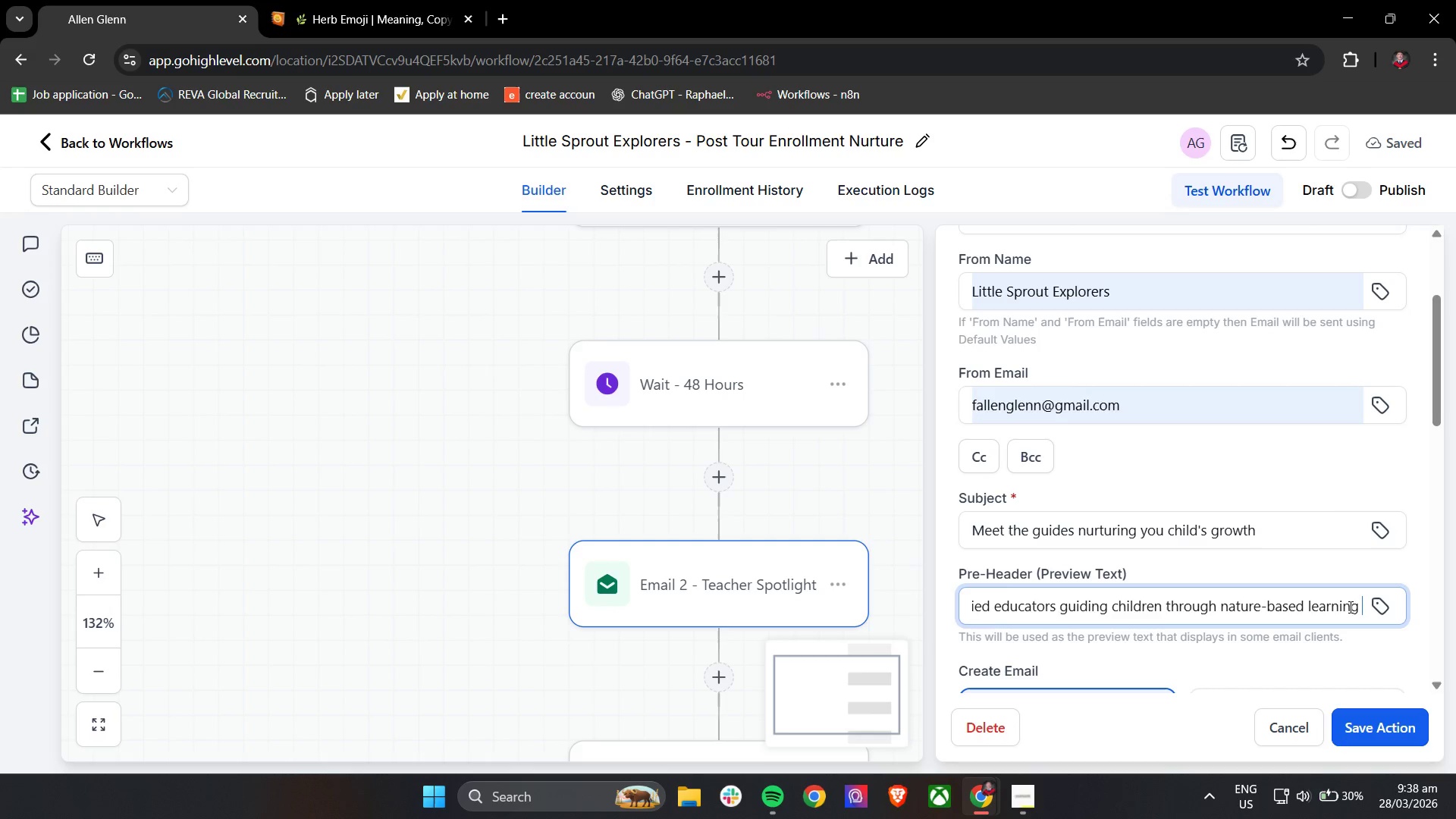 
key(Control+V)
 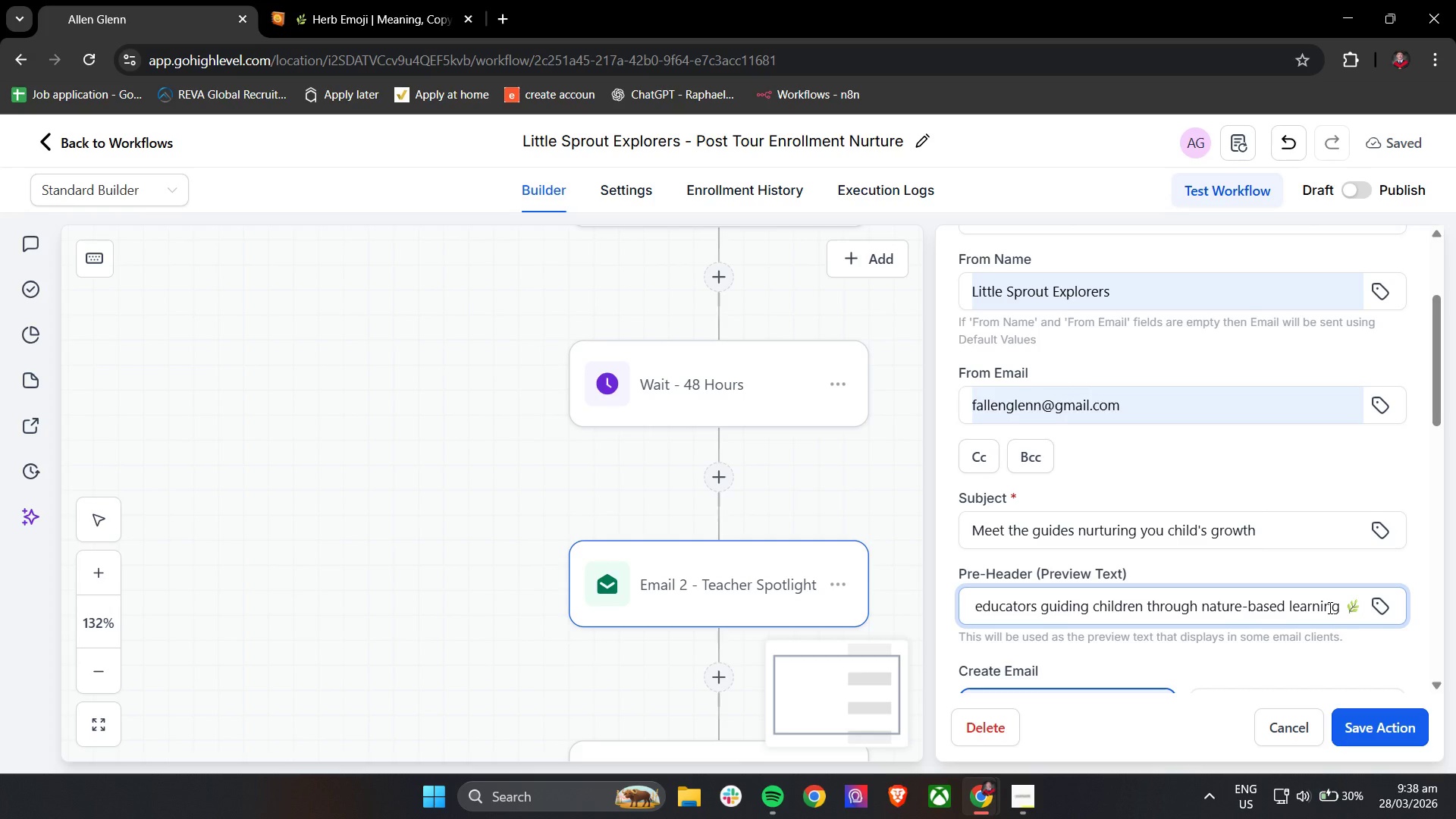 
scroll: coordinate [1329, 610], scroll_direction: down, amount: 3.0
 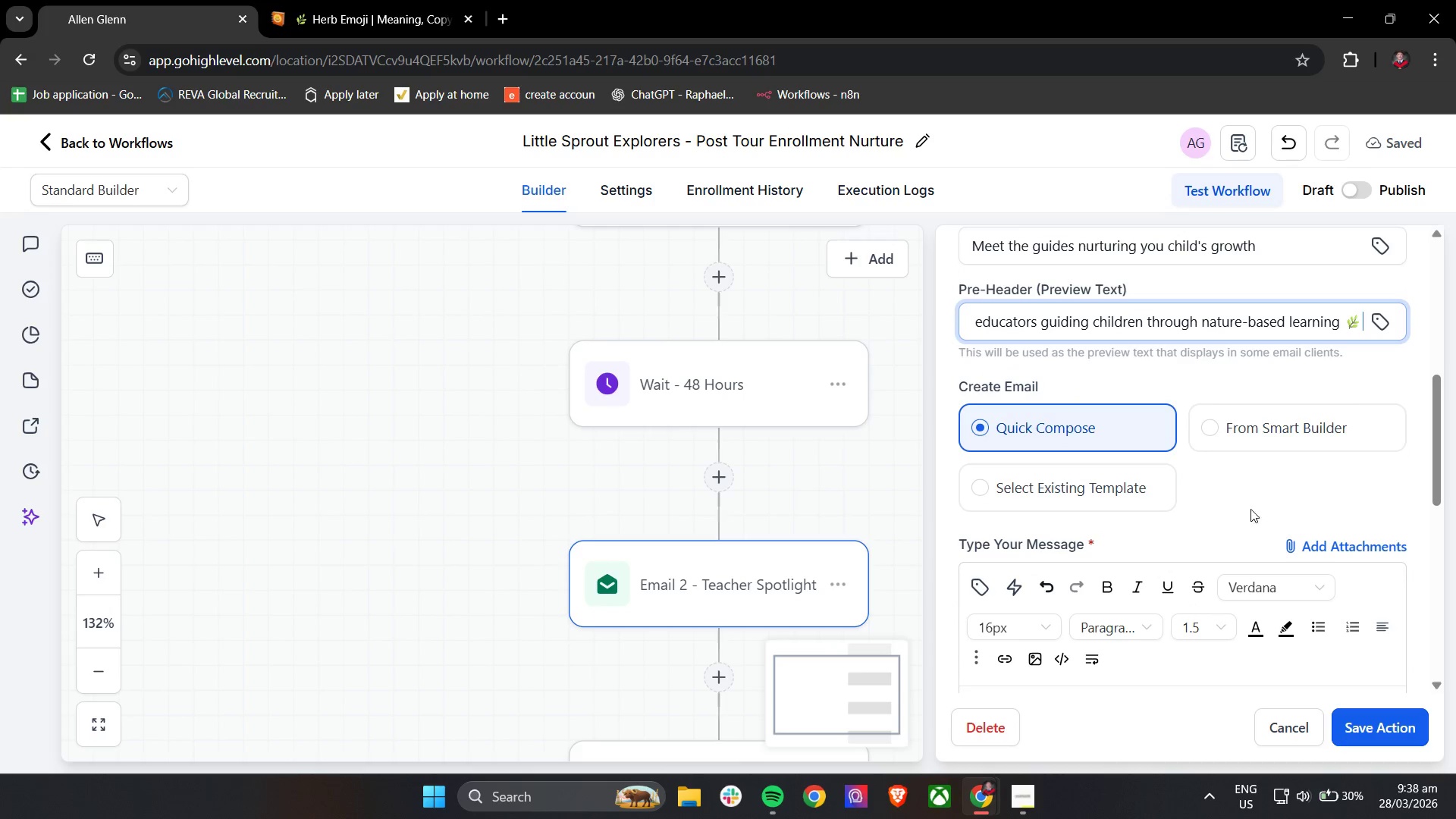 
left_click([1245, 469])
 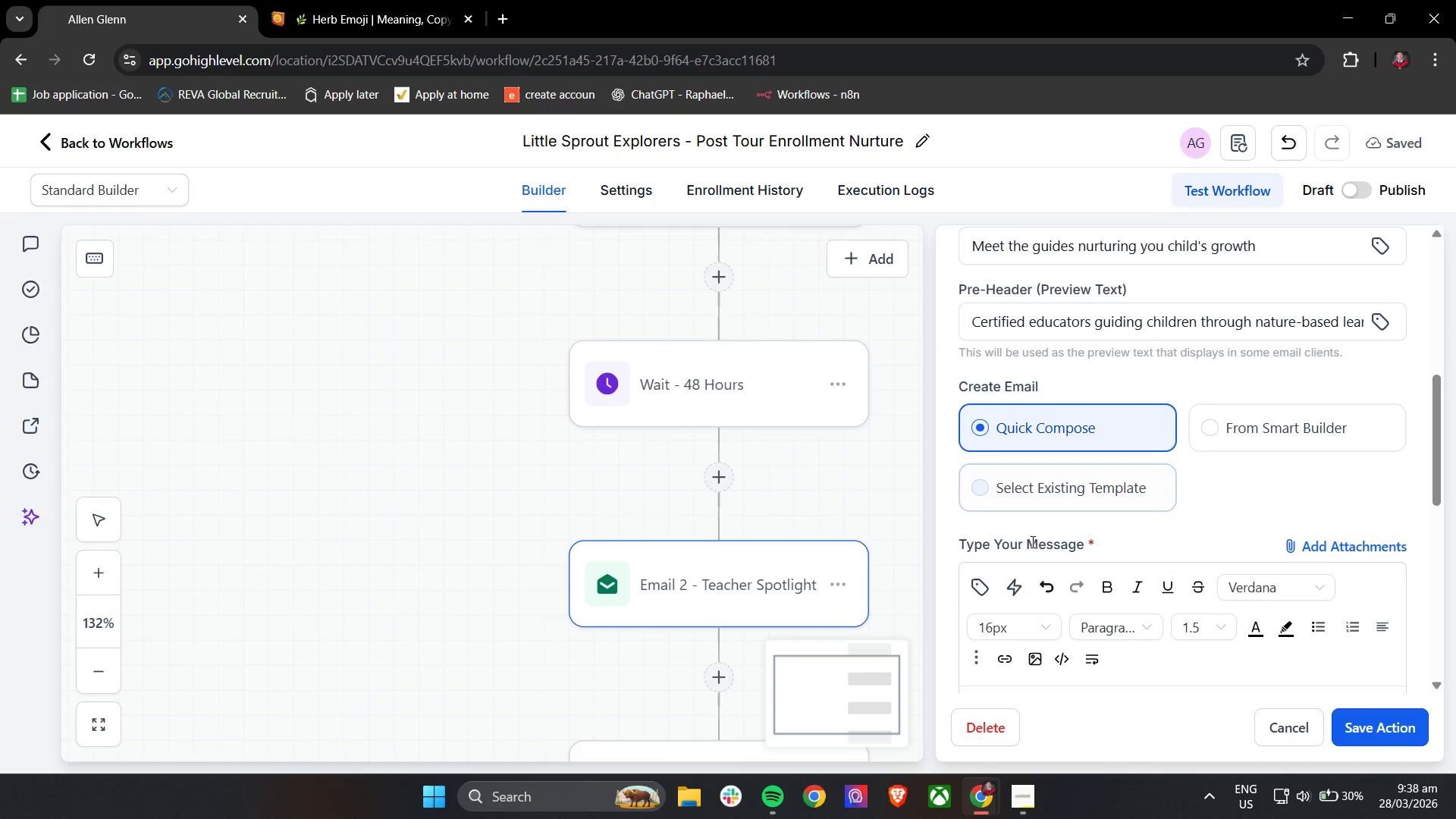 
left_click([1090, 475])
 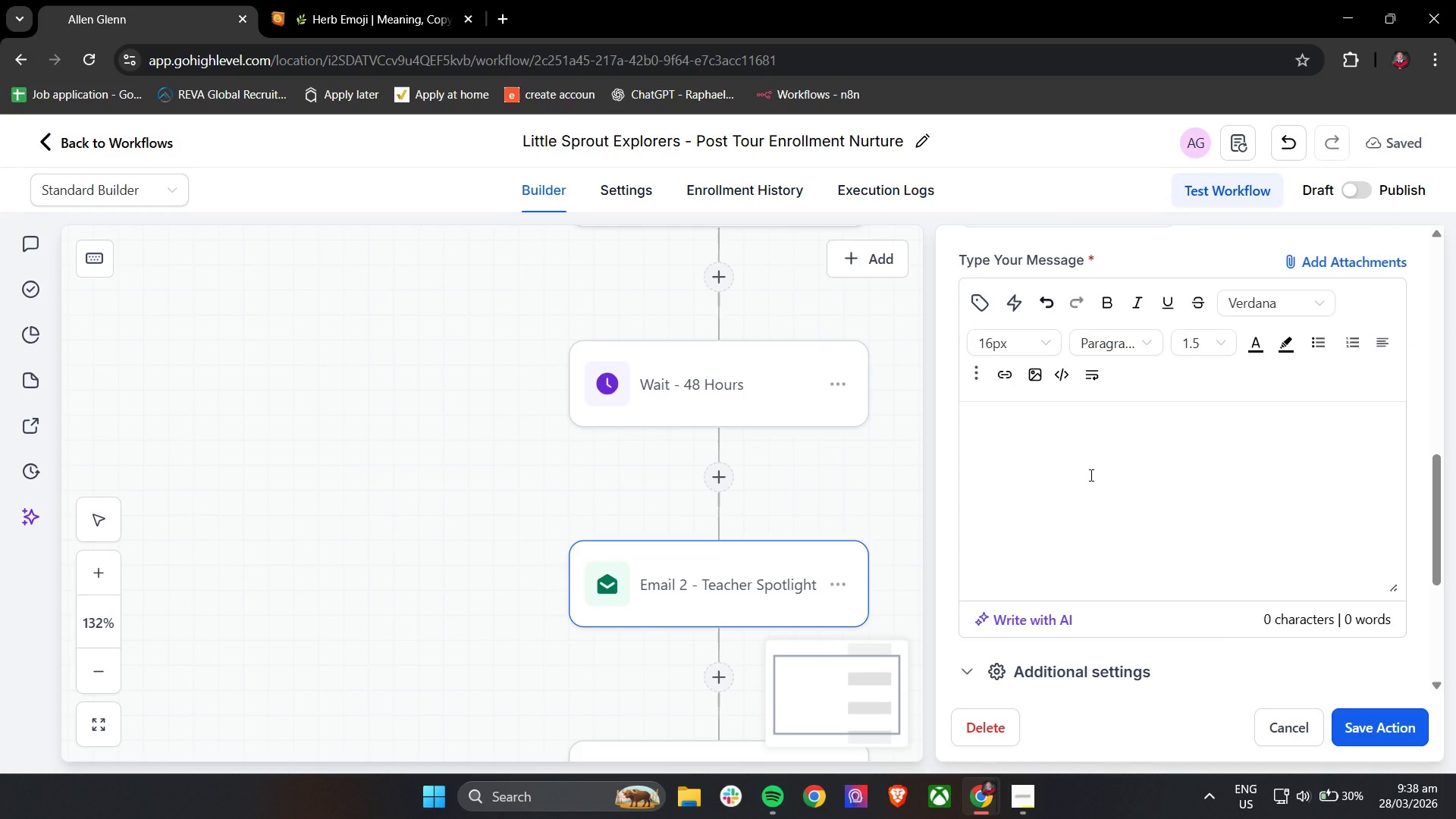 
scroll: coordinate [1108, 554], scroll_direction: down, amount: 3.0
 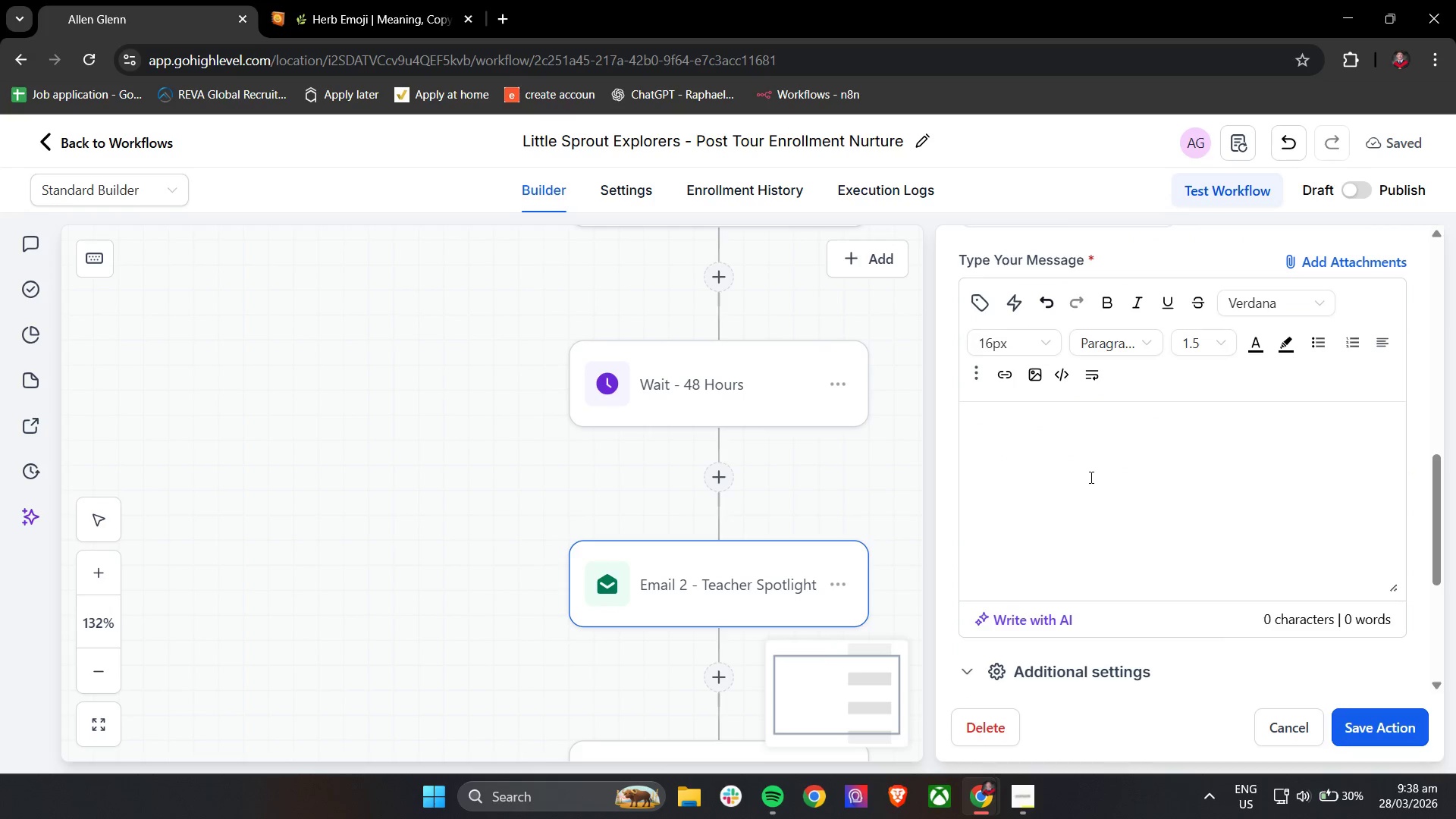 
type(HI)
key(Backspace)
type(i )
 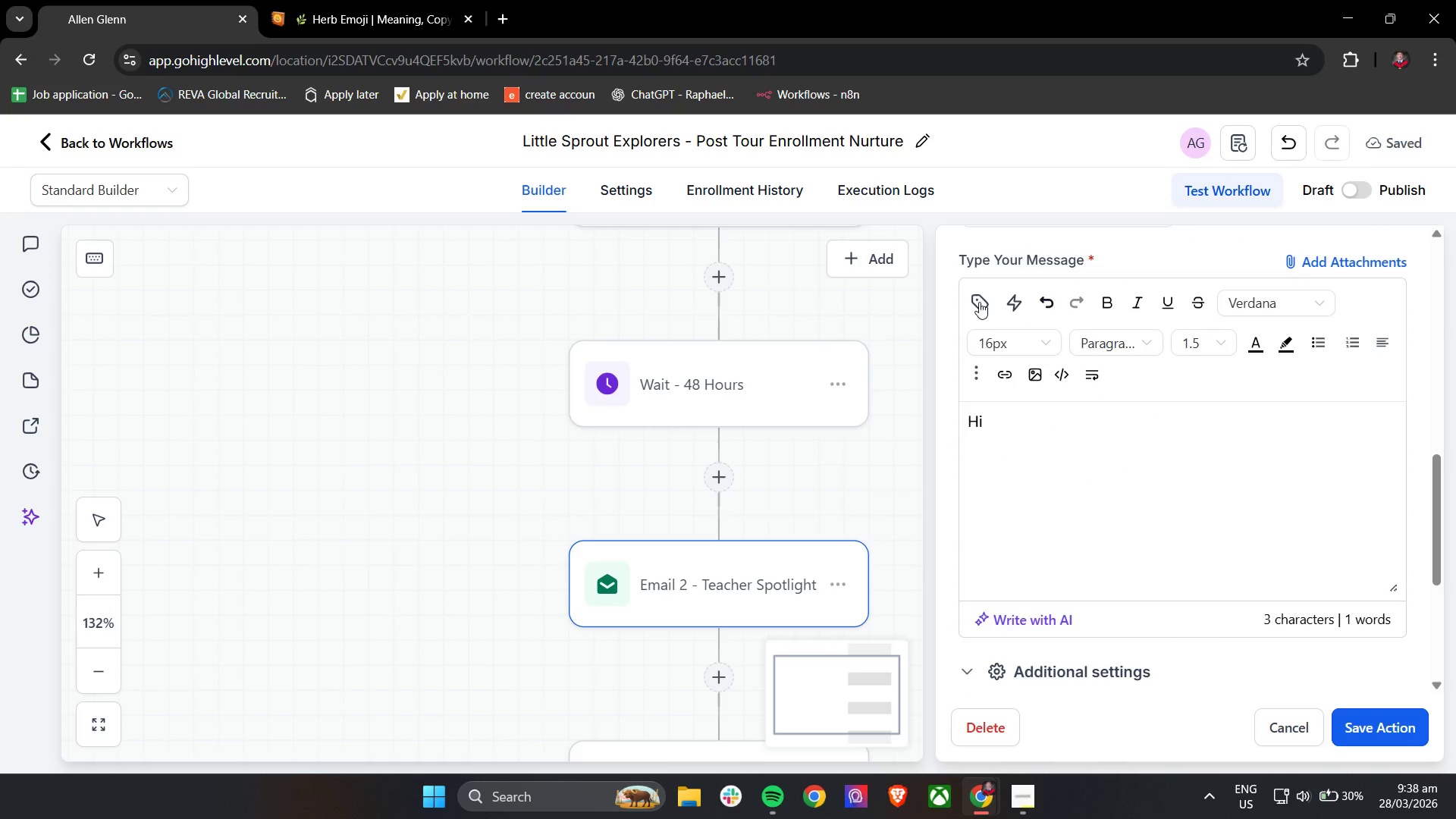 
left_click([975, 306])
 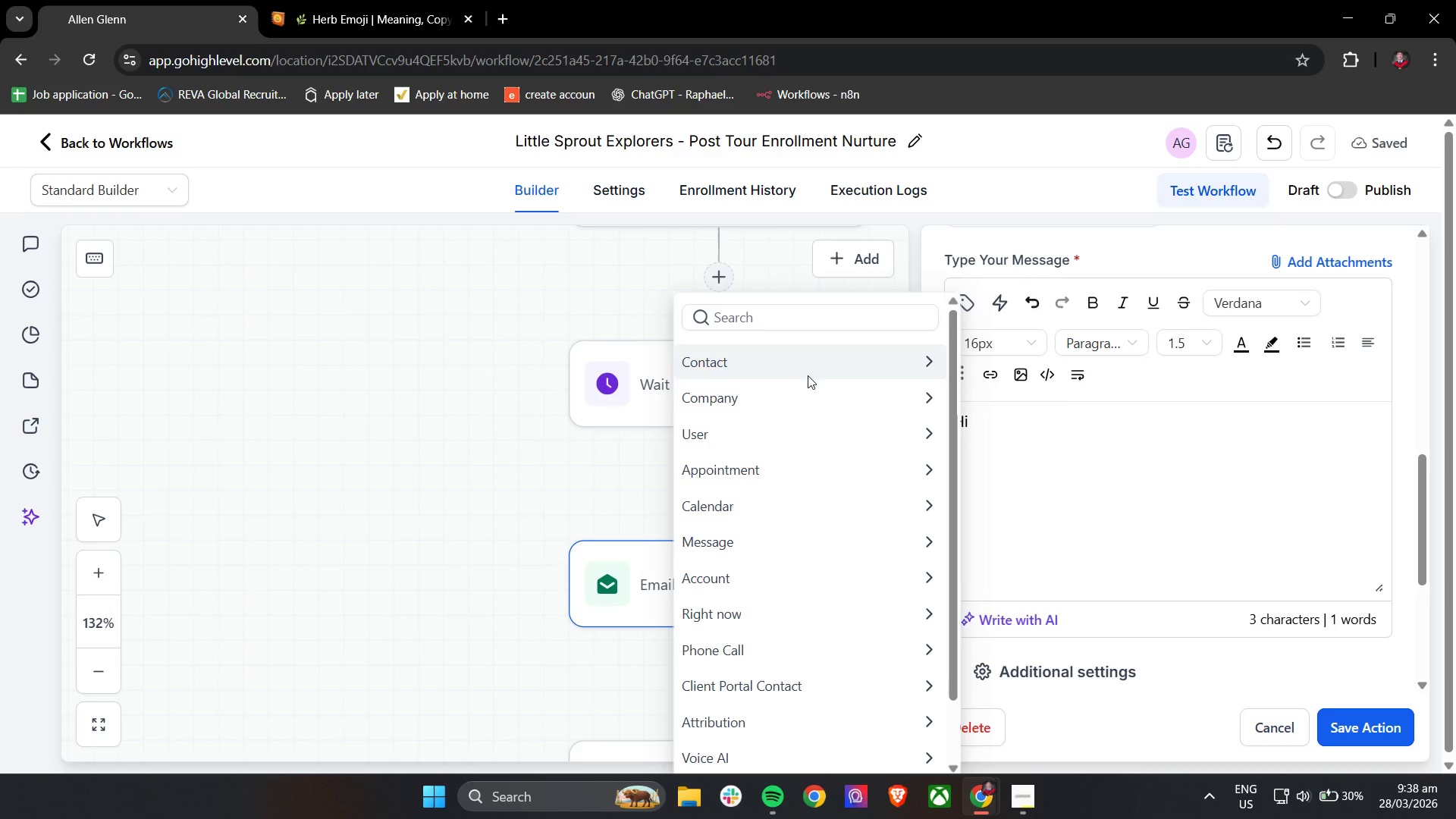 
left_click([808, 373])
 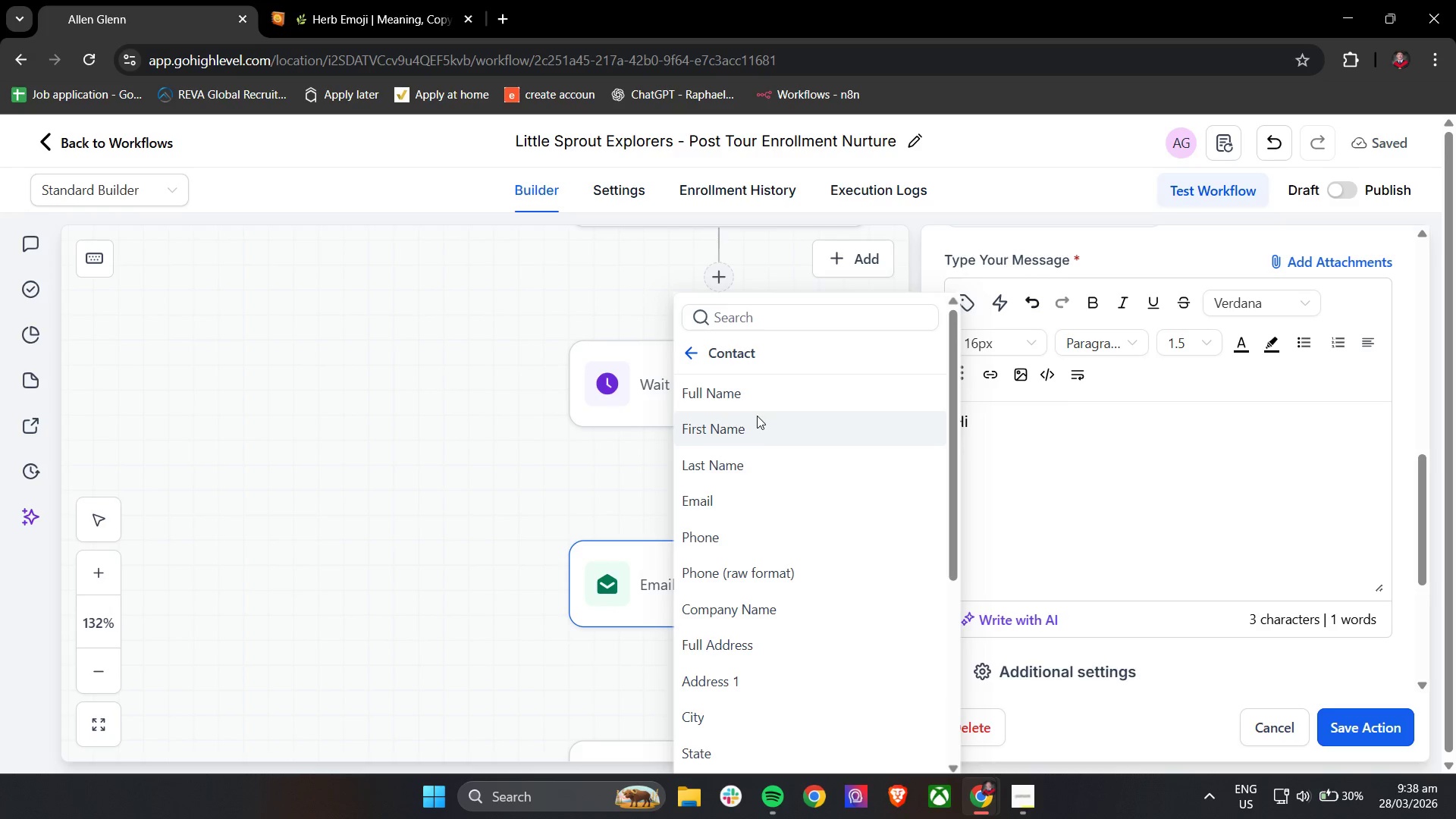 
left_click([757, 422])
 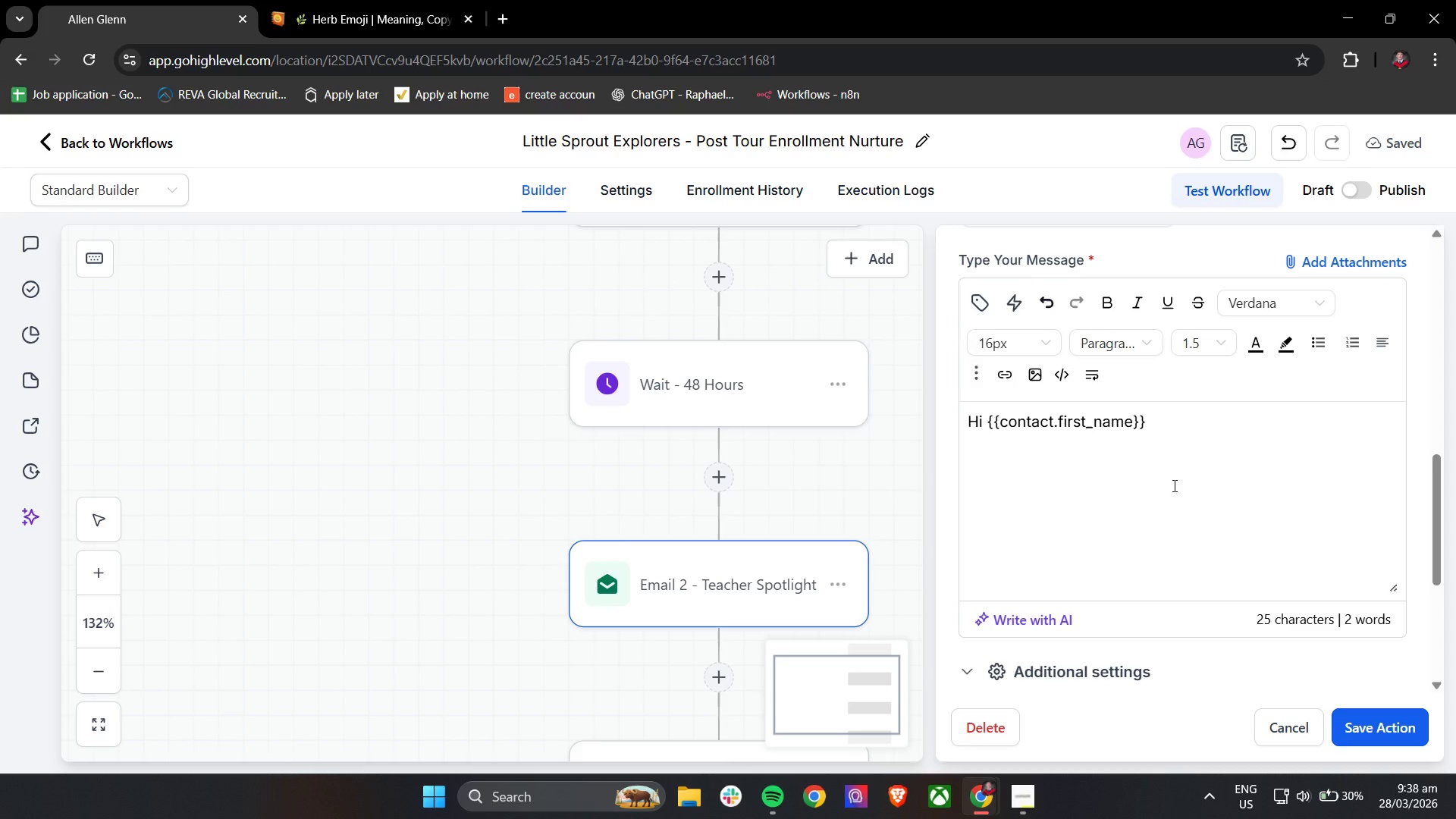 
key(Comma)
 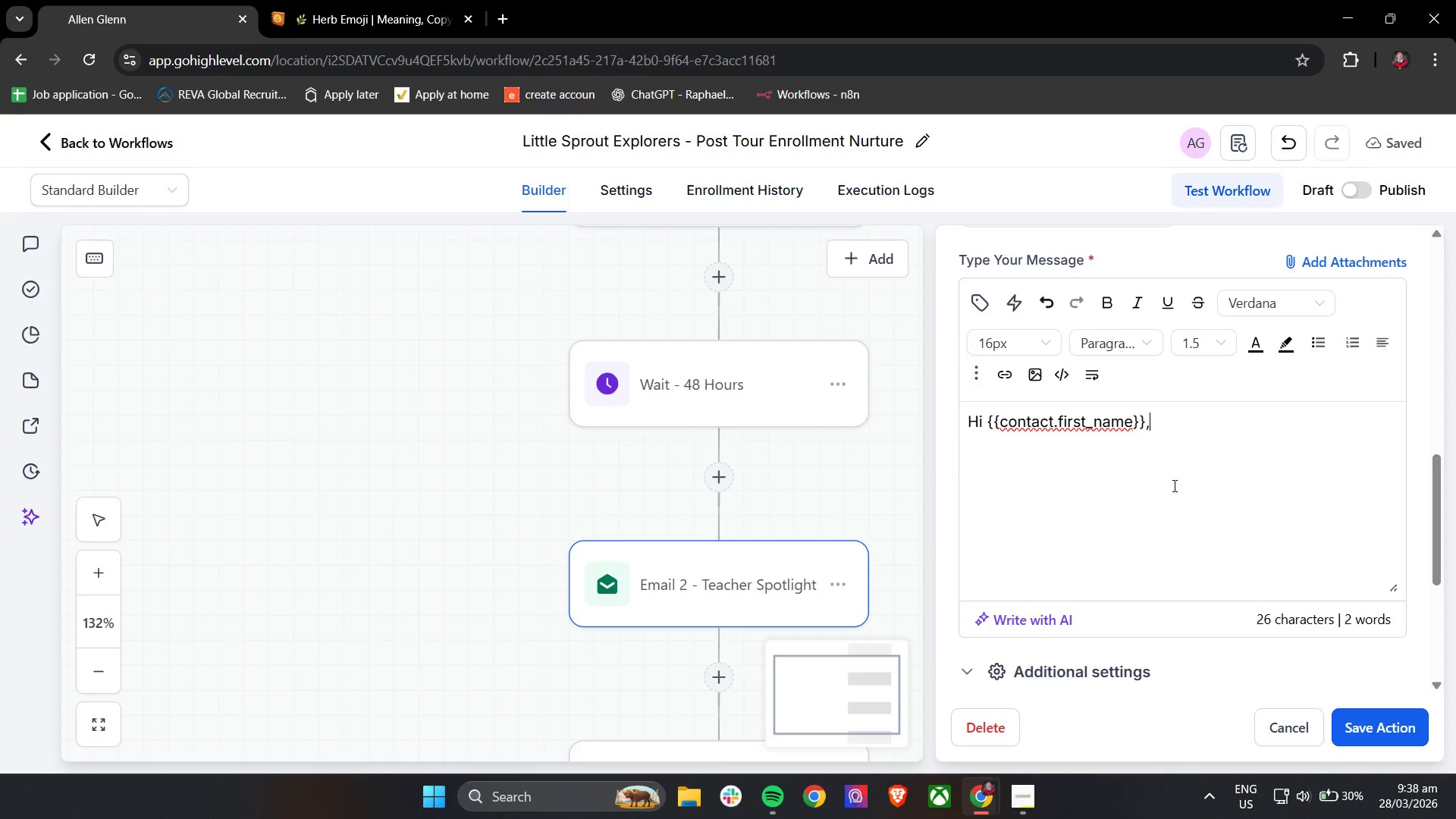 
key(Enter)
 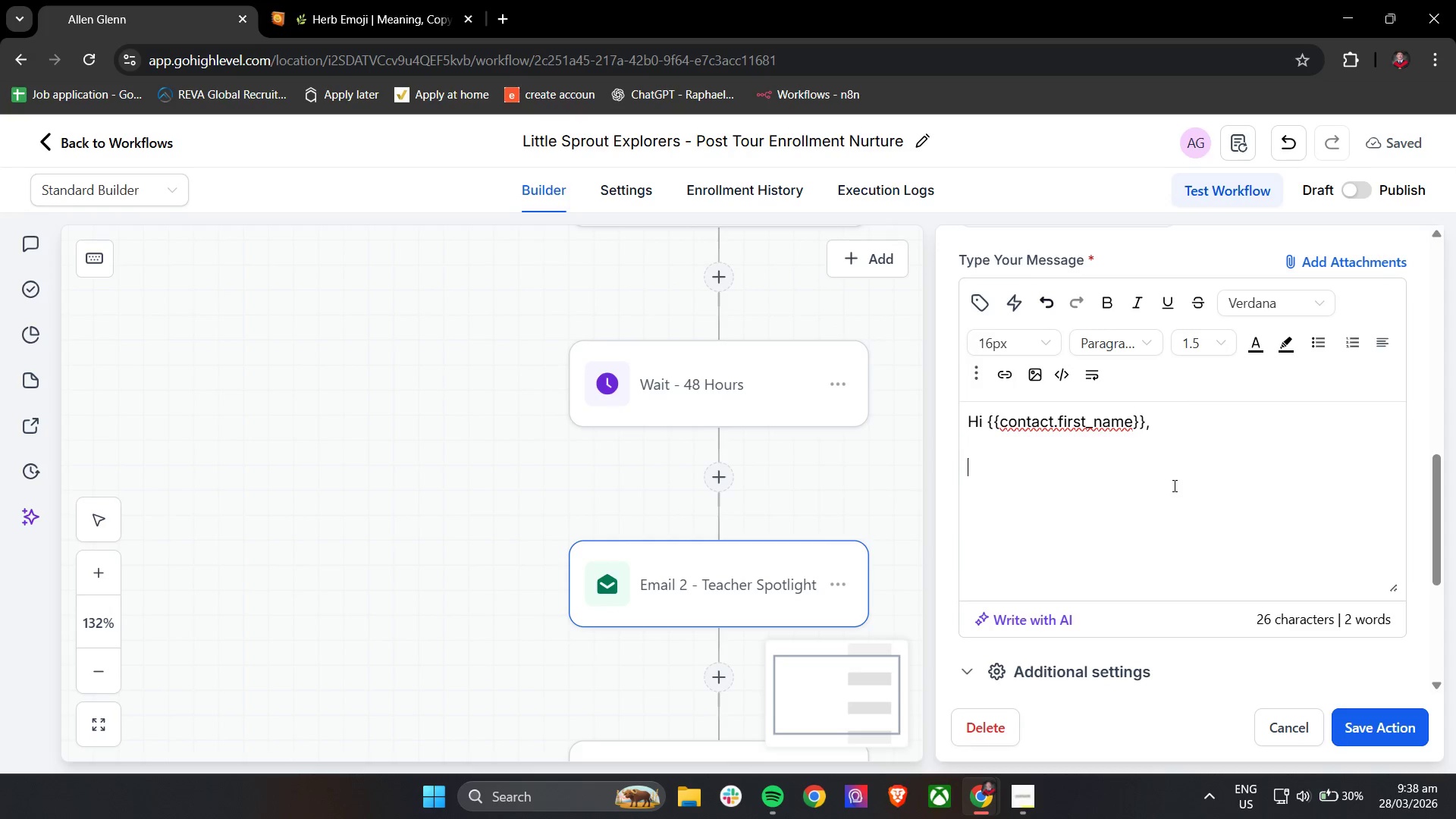 
key(Enter)
 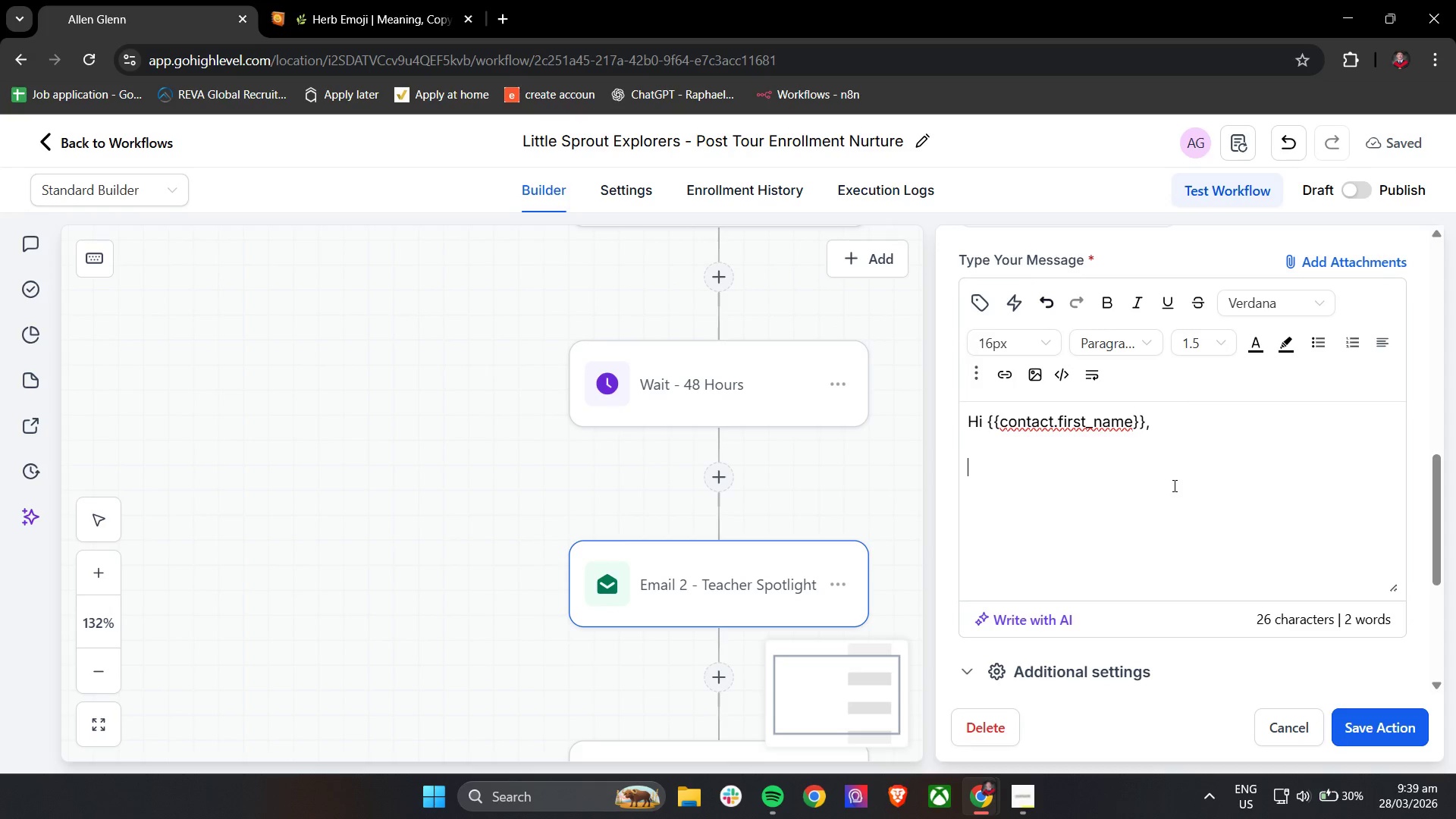 
type(One of the most imprtan)
key(Backspace)
key(Backspace)
key(Backspace)
key(Backspace)
type(ortant parts of your child's early education is the people guiding them each day.)
 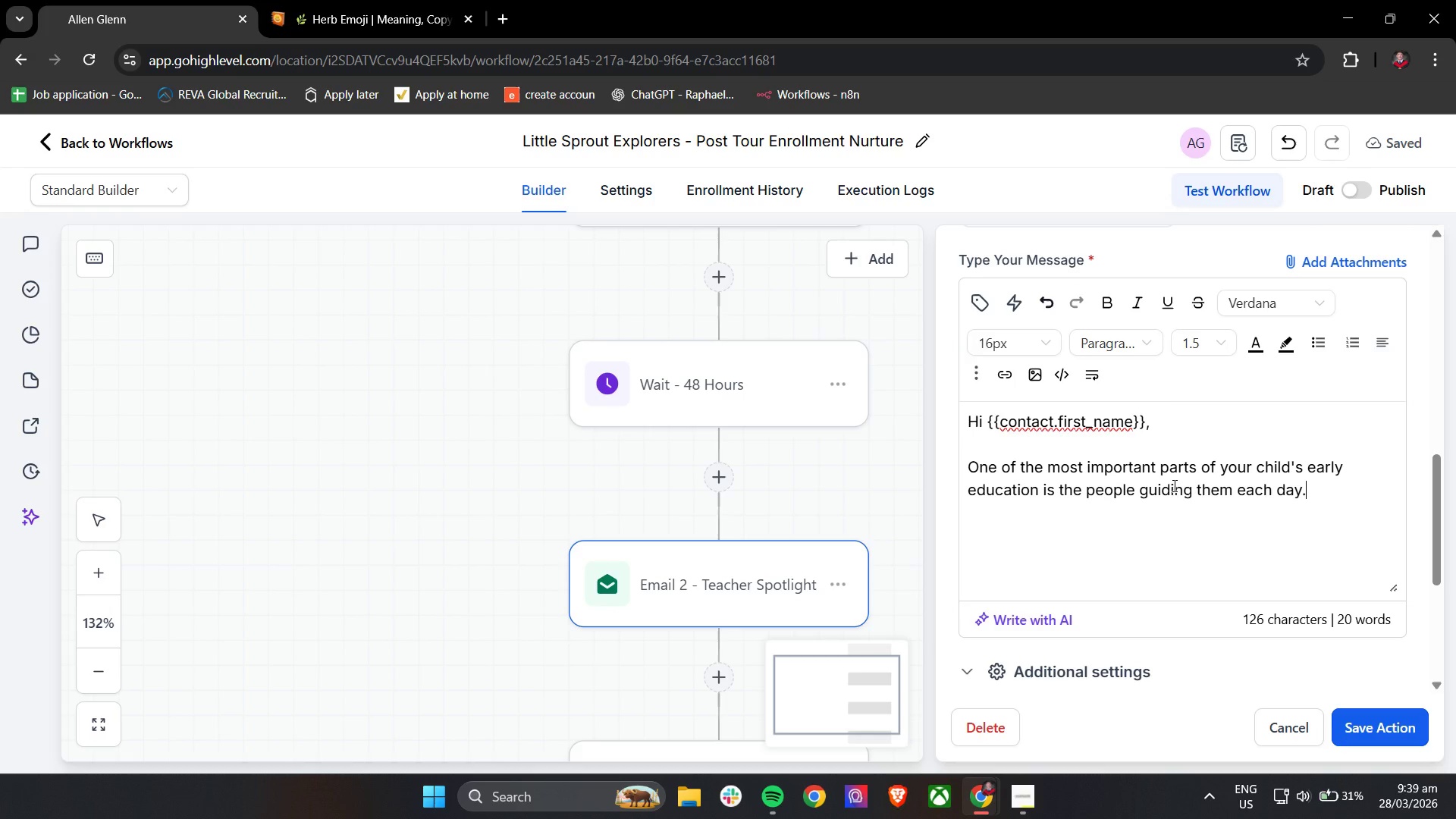 
key(Enter)
 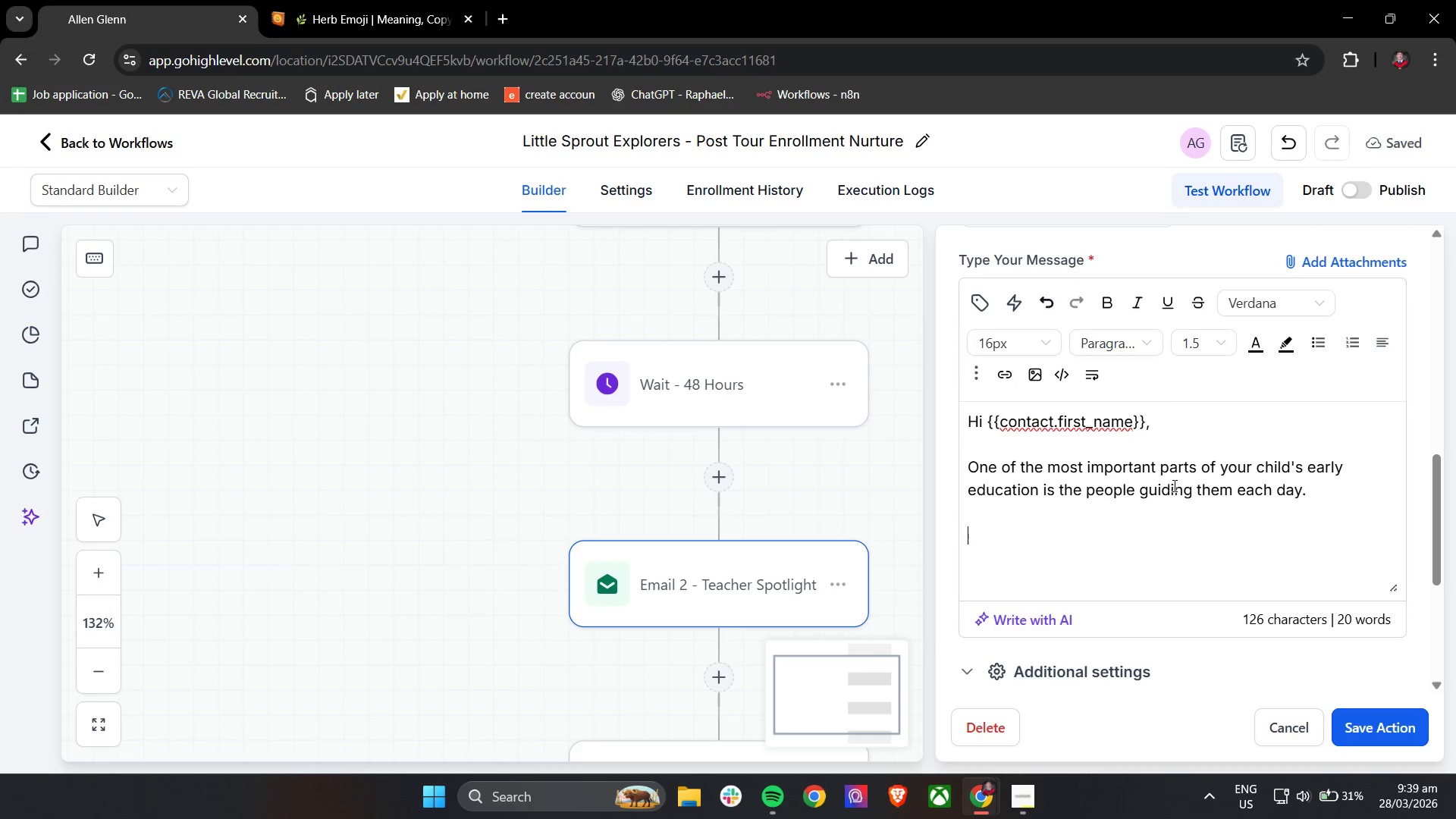 
key(Enter)
 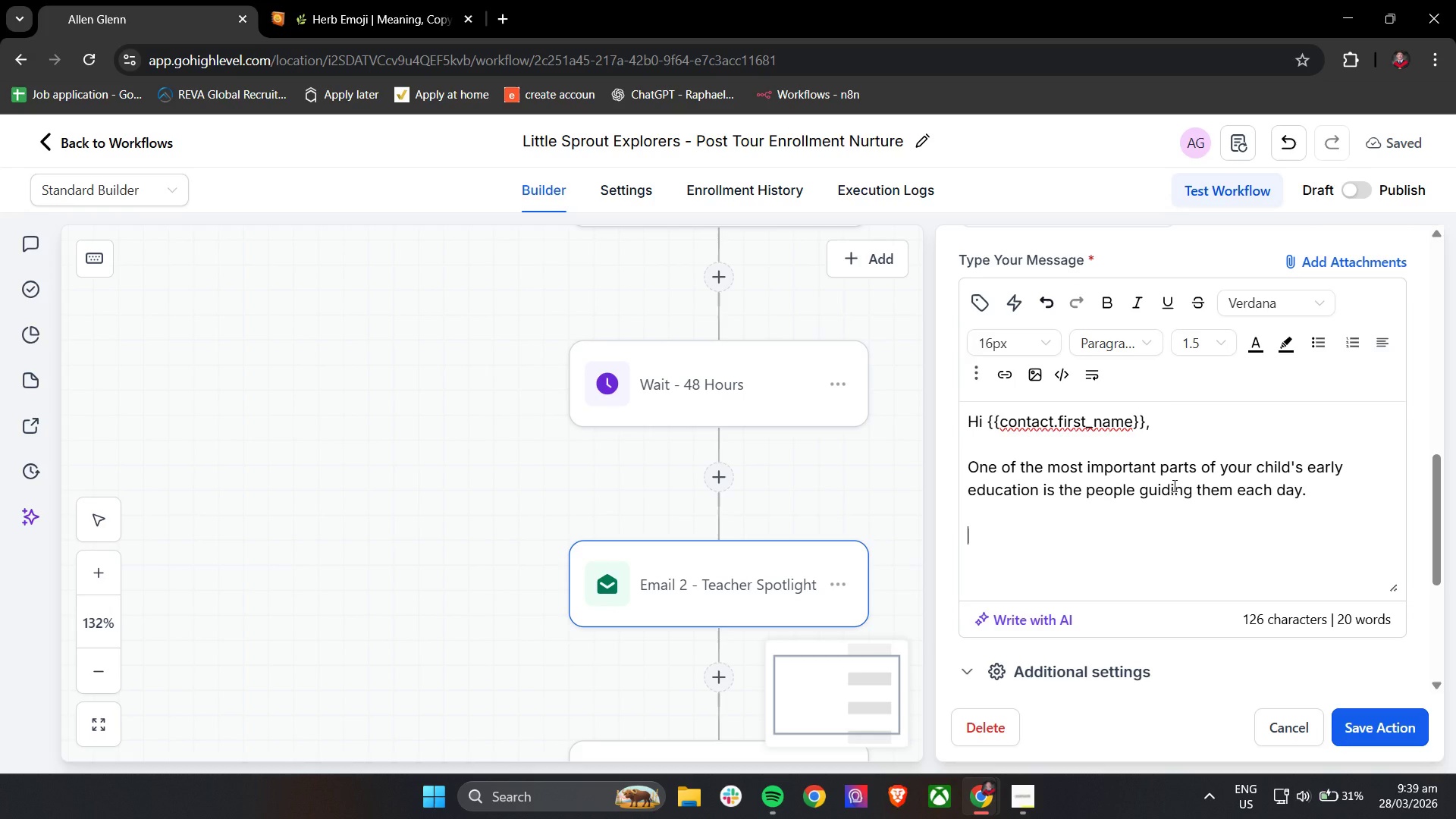 
type(At little )
key(Backspace)
key(Backspace)
key(Backspace)
key(Backspace)
key(Backspace)
key(Backspace)
key(Backspace)
type(Little Sprout Explorers, our eduac)
key(Backspace)
key(Backspace)
type(cators are more than teachers-thery )
key(Backspace)
key(Backspace)
key(Backspace)
type(y are experienced guides who nurture curiosity, independence, and a deep connection to the natural world.)
 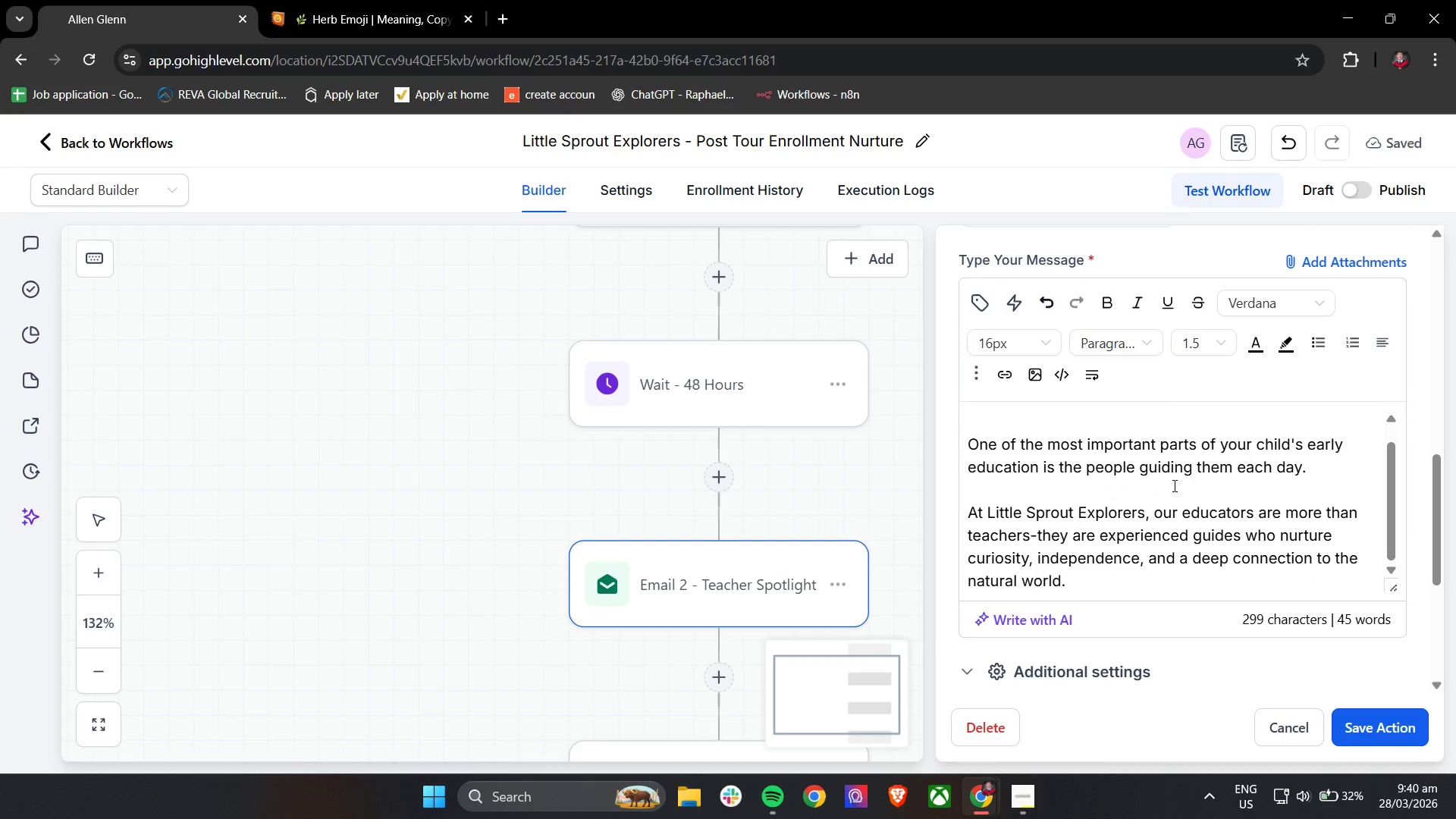 
key(Enter)
 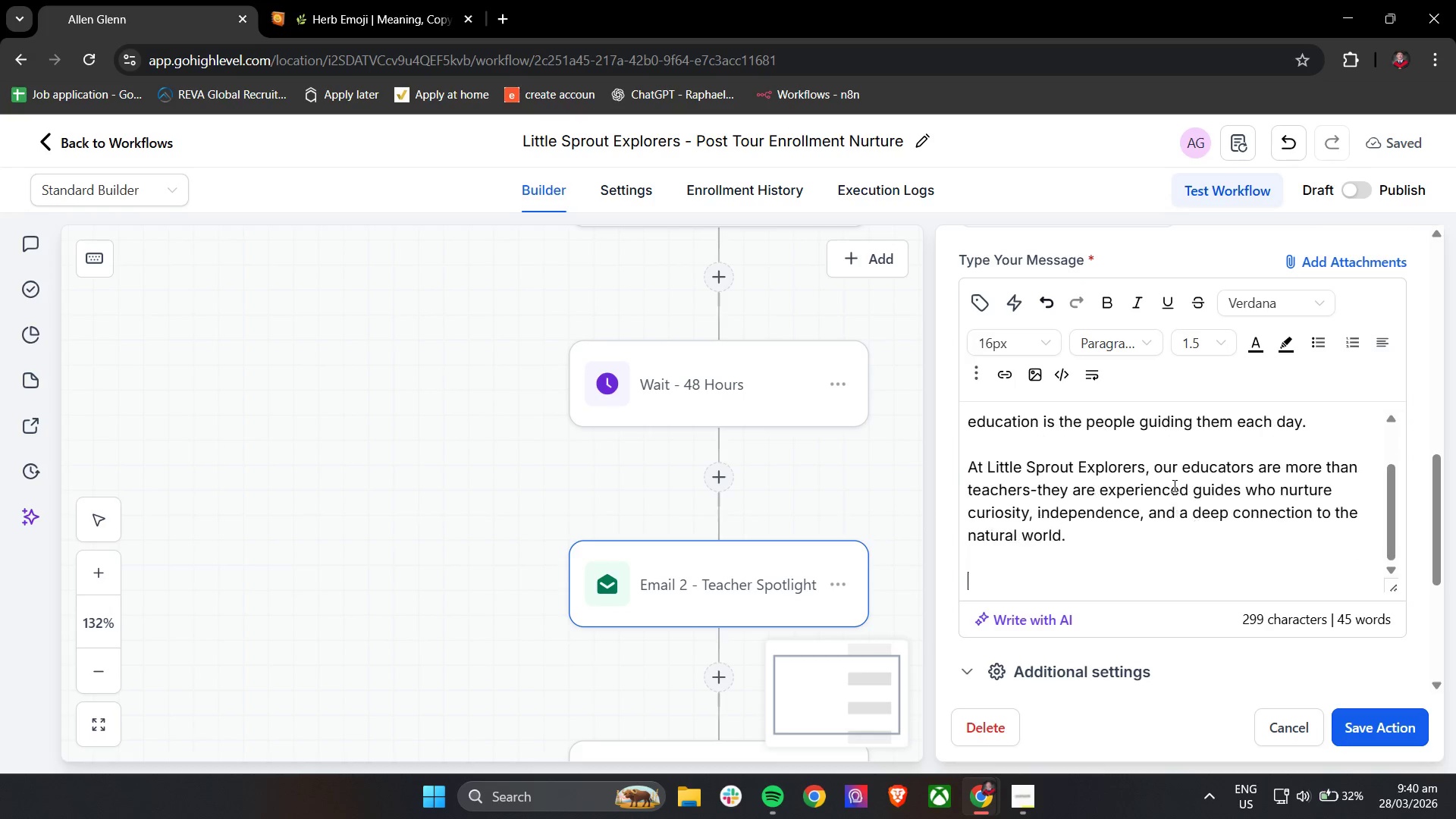 
key(Enter)
 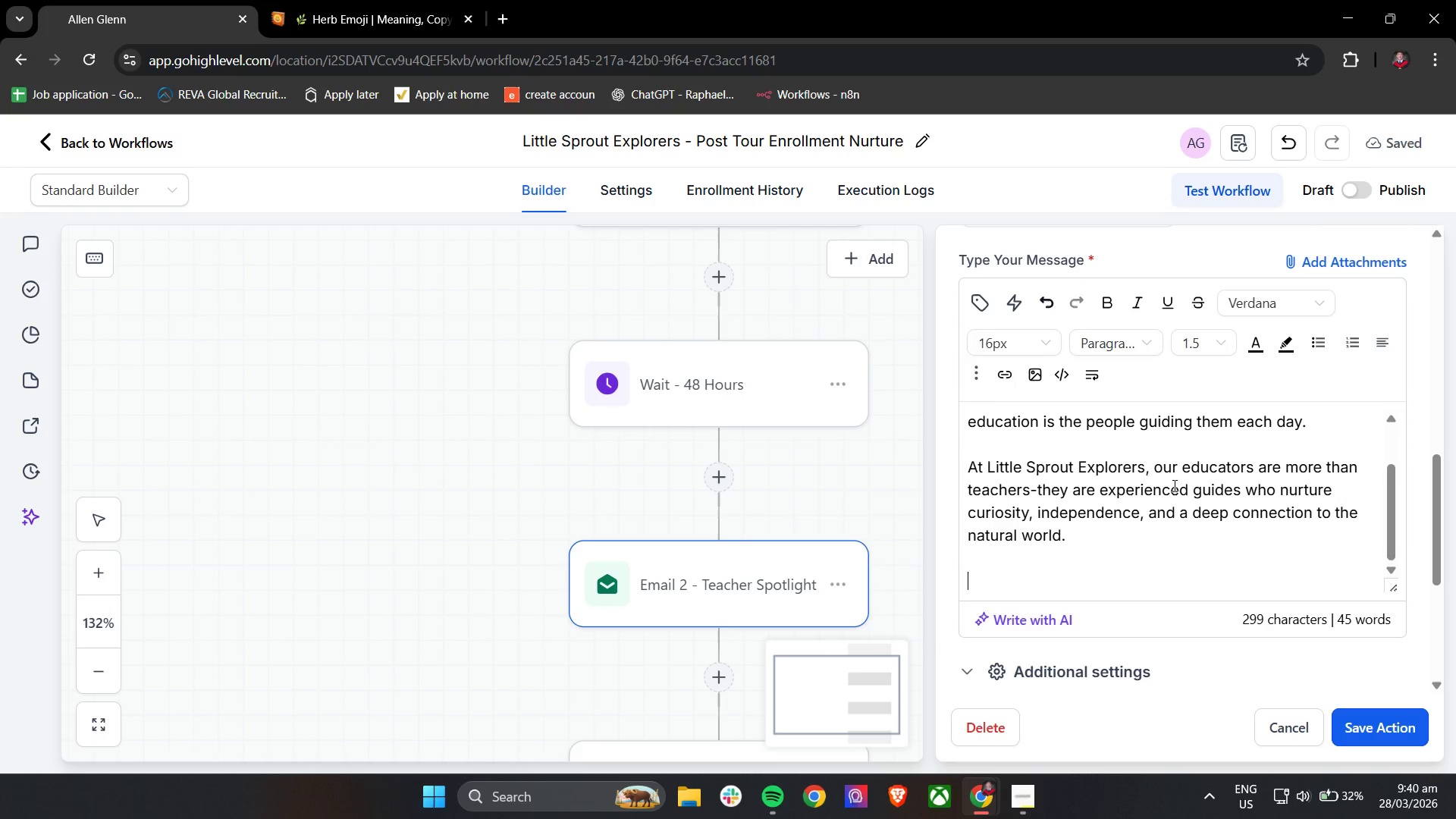 
type(Eas)
key(Backspace)
type(ch member of our team is certii)
key(Backspace)
type(fied in outdoor and experimental)
key(Backspace)
key(Backspace)
key(Backspace)
key(Backspace)
key(Backspace)
key(Backspace)
key(Backspace)
key(Backspace)
type(e)
key(Backspace)
type(riential education, bel)
key(Backspace)
key(Backspace)
type(lending Montessori principles with hands-on)
 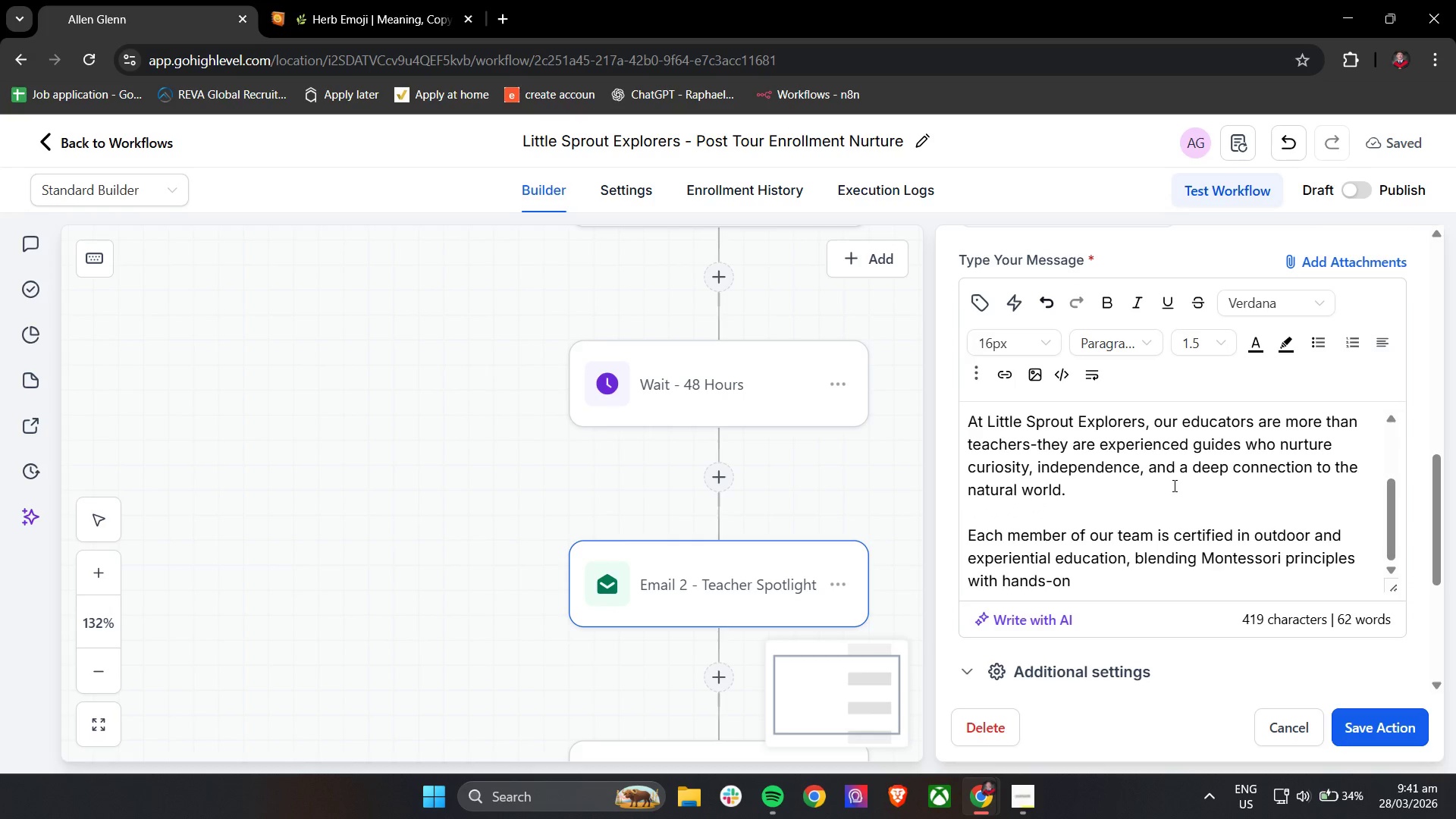 
type(, naature)
key(Backspace)
key(Backspace)
key(Backspace)
key(Backspace)
key(Backspace)
type(a)
key(Backspace)
type(ture-based learning. Whether it's e)
key(Backspace)
type(tending to the gardens)
key(Backspace)
type(, observing insects, or exploring seasonal changes)
key(Backspace)
type(, your child is supported every step)
 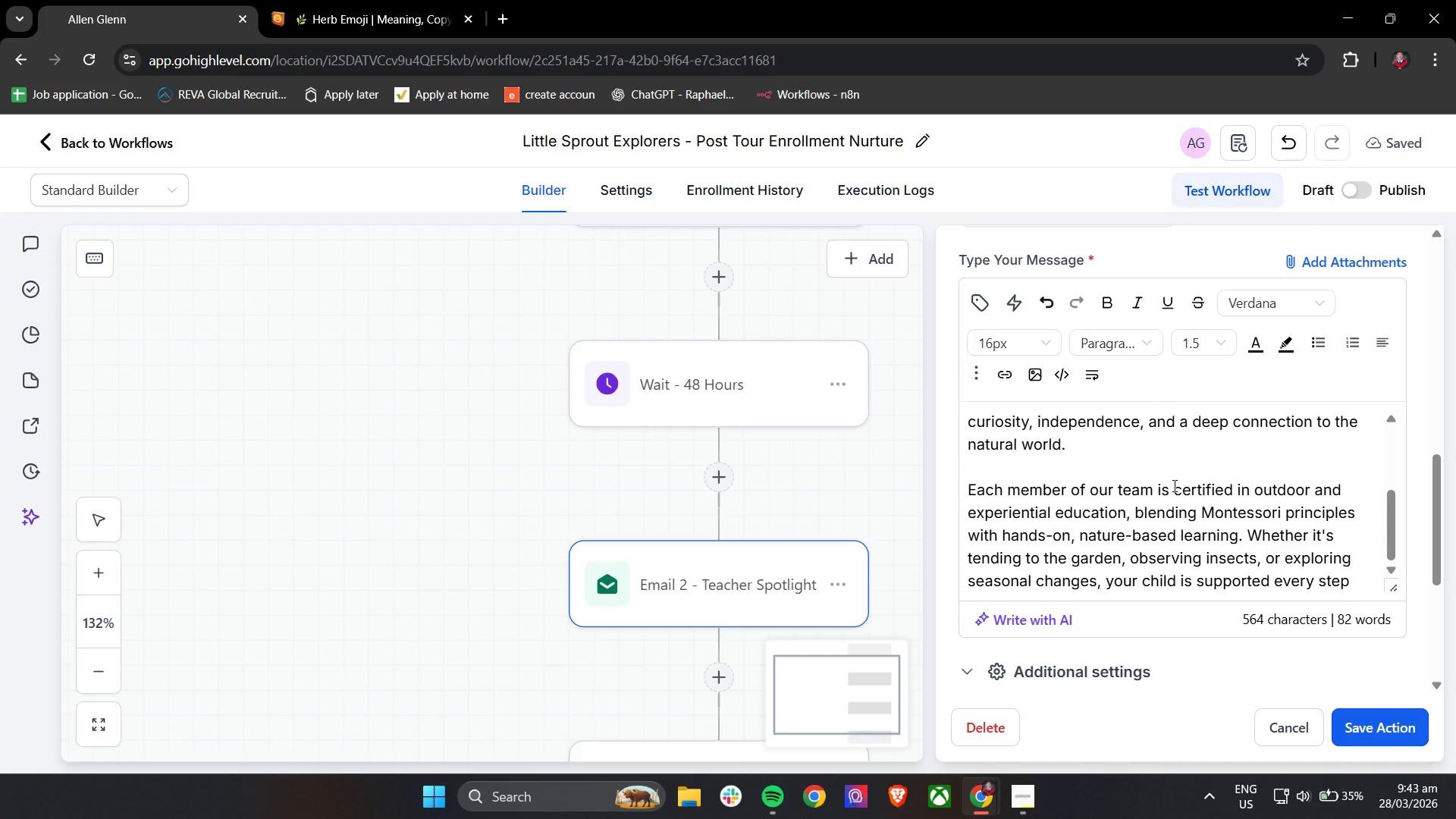 
wait(5.52)
 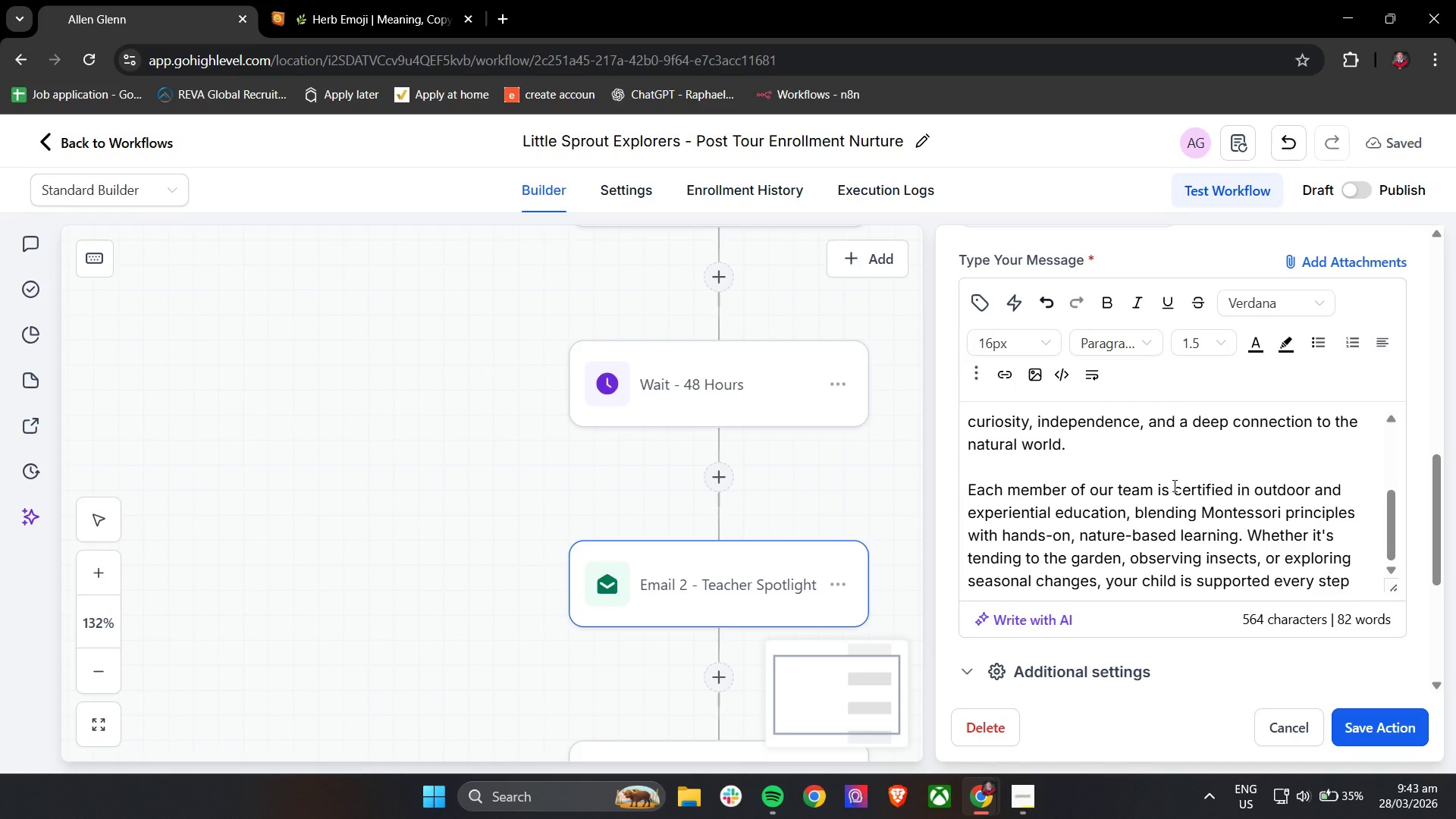 
type(of )
key(Backspace)
key(Backspace)
key(Backspace)
type( of the way.)
 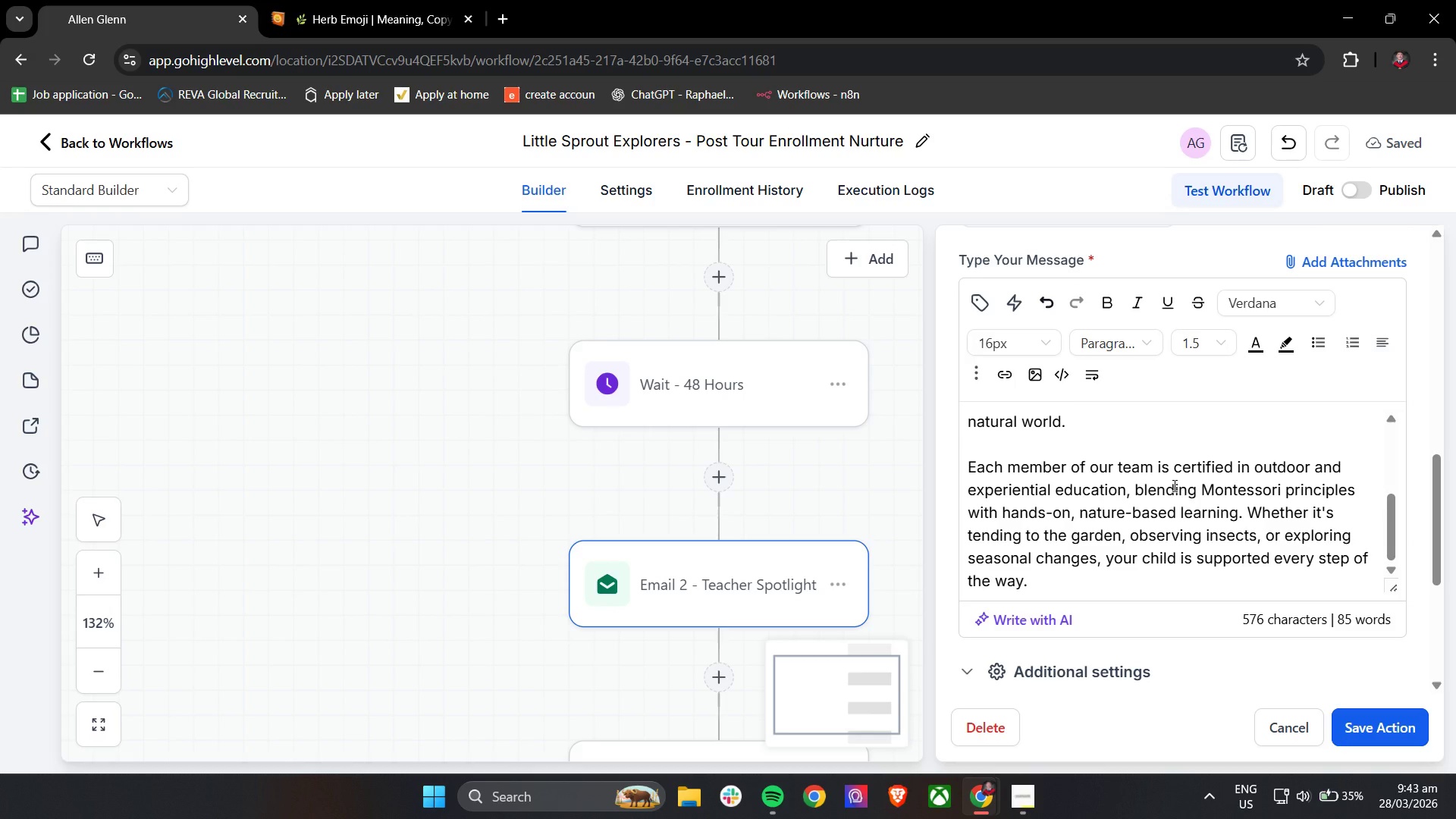 
wait(11.17)
 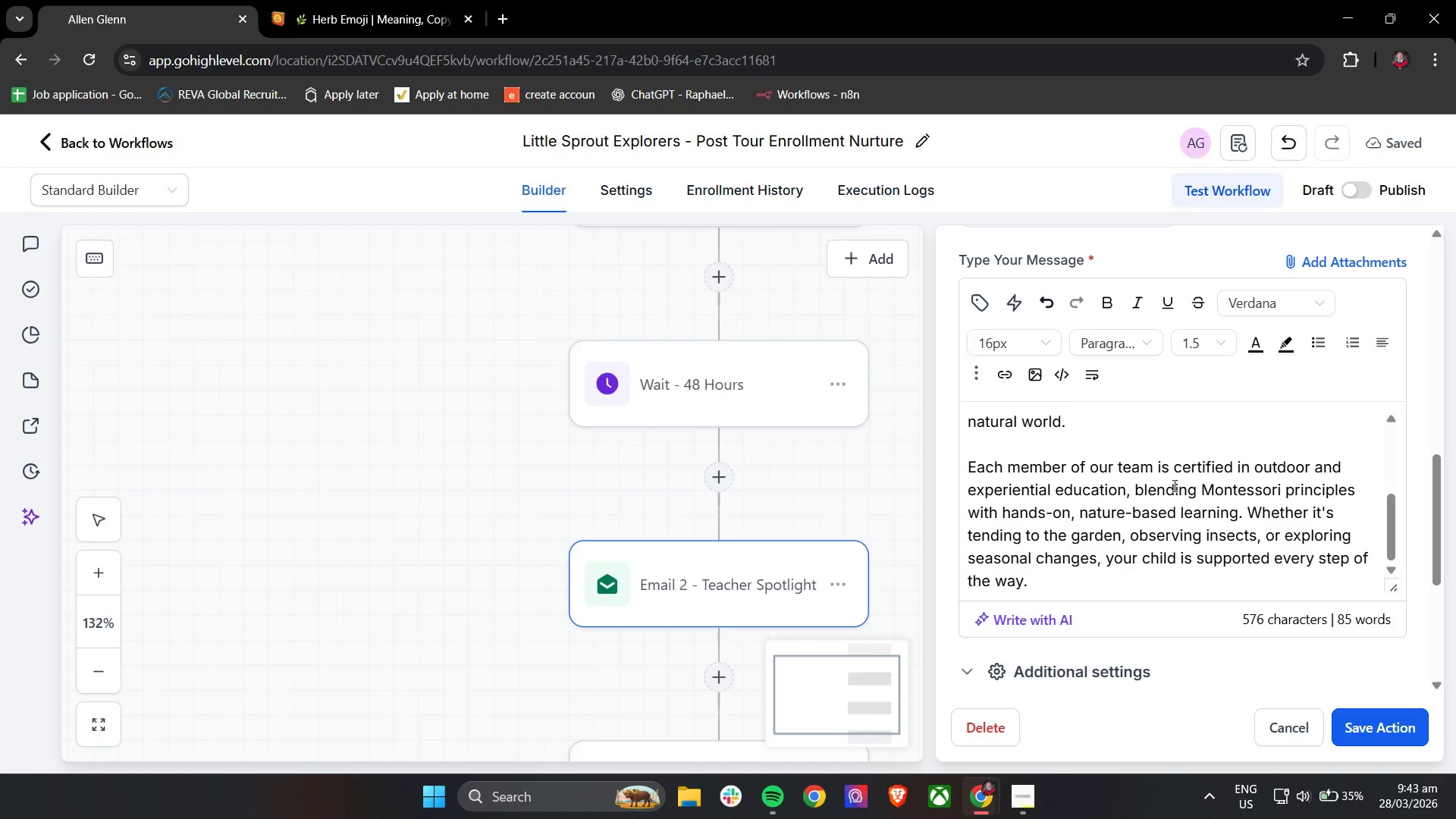 
key(Shift+ShiftRight)
 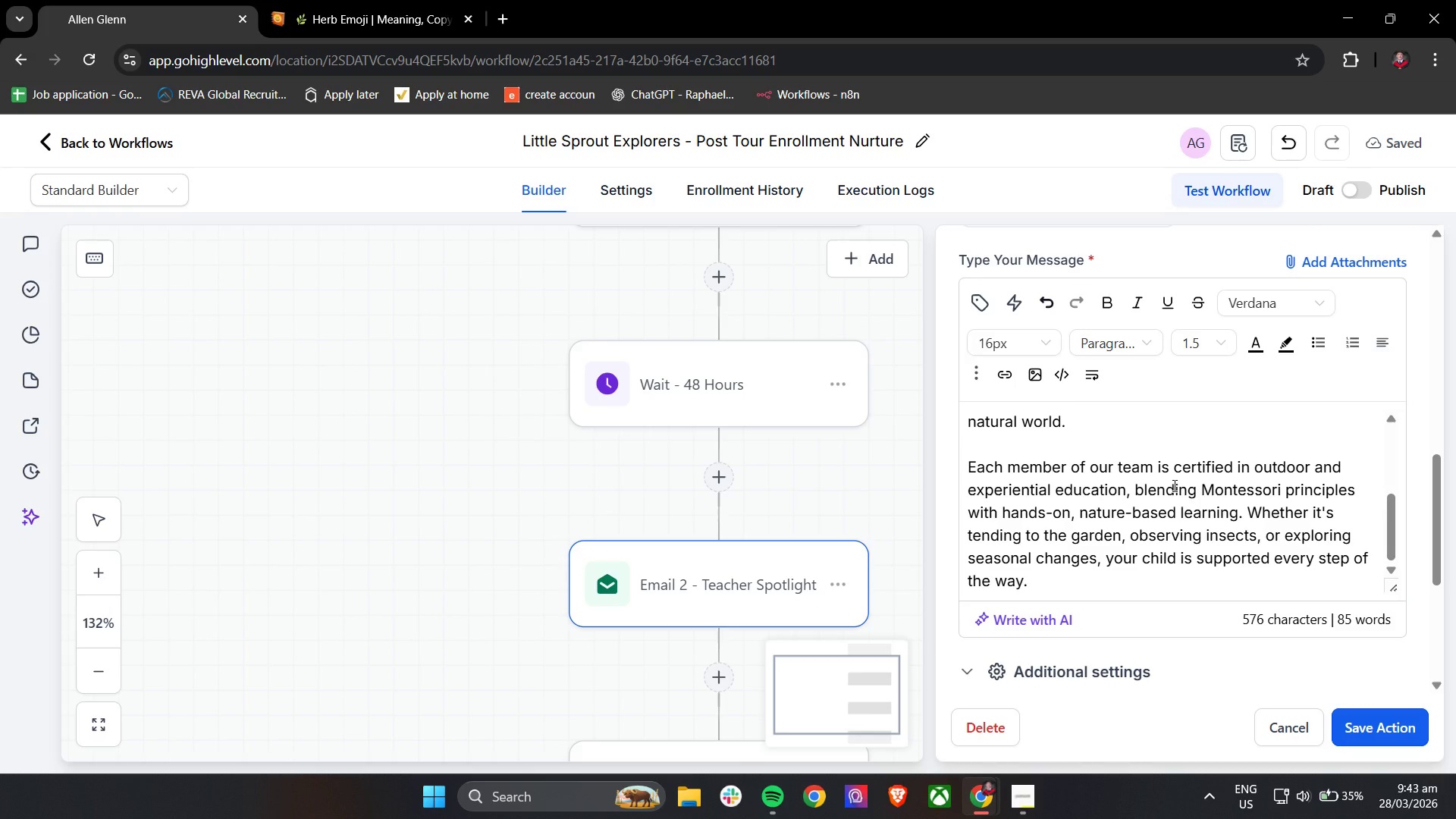 
key(Shift+ShiftRight)
 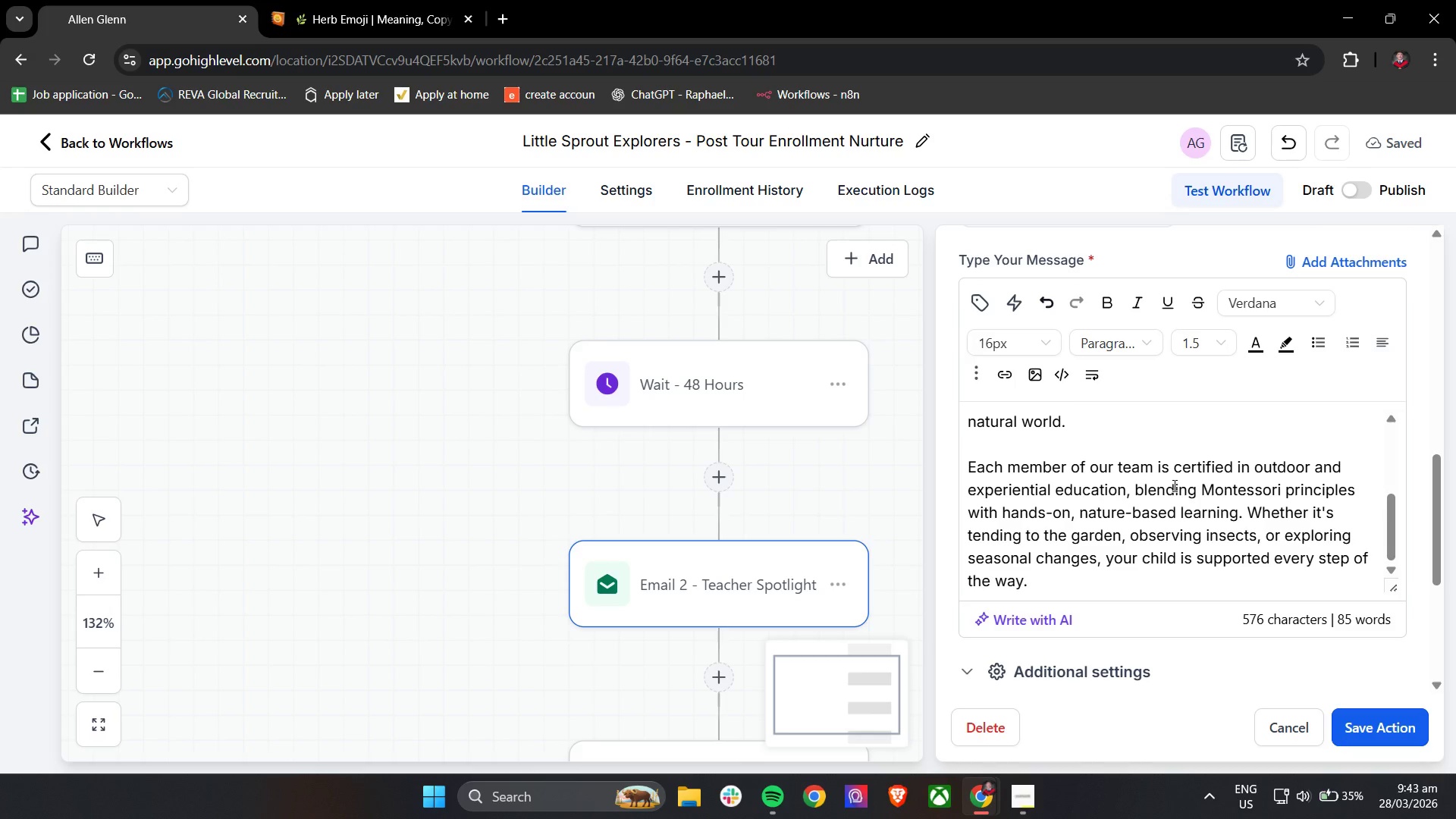 
key(Enter)
 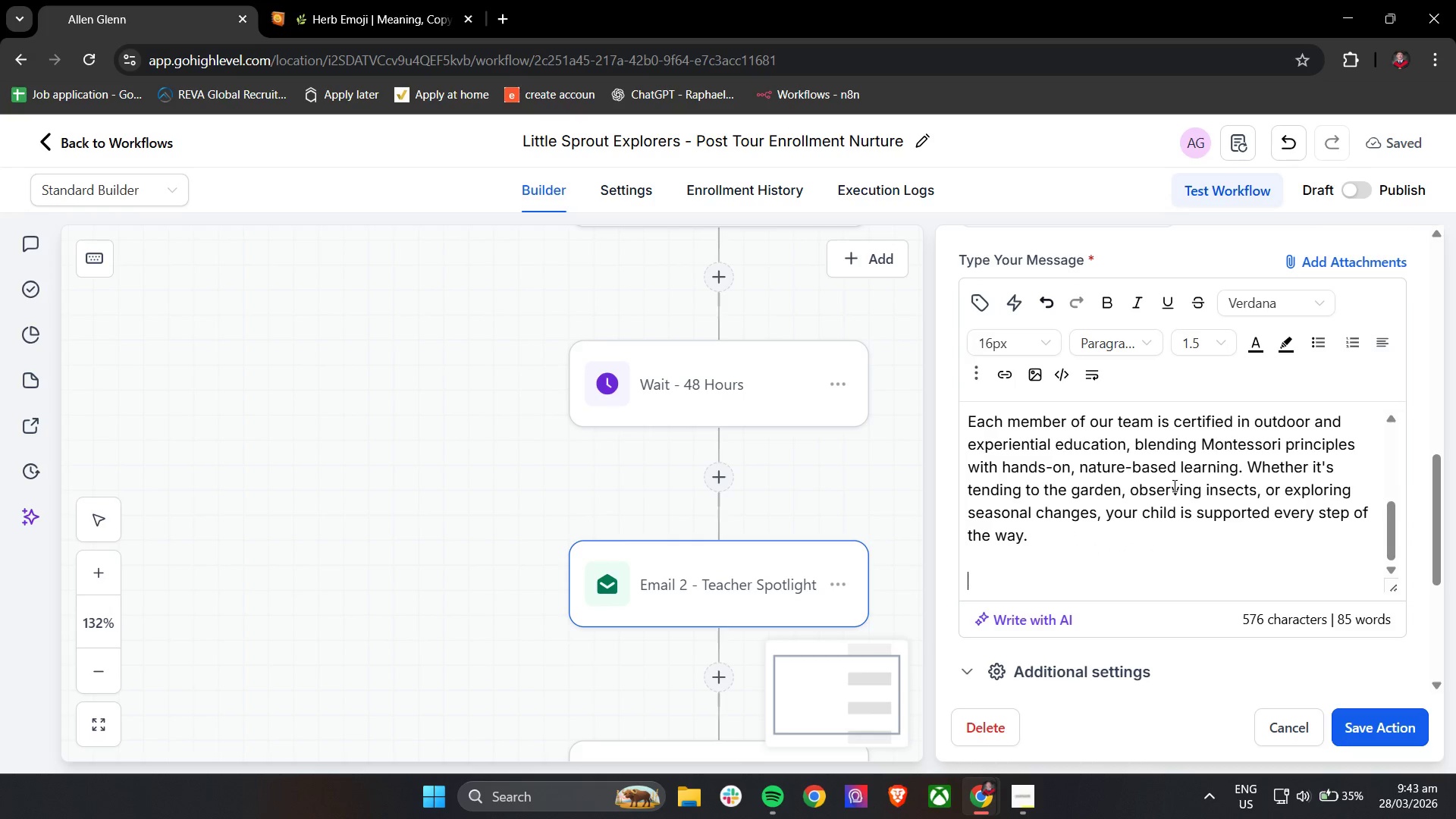 
key(Enter)
 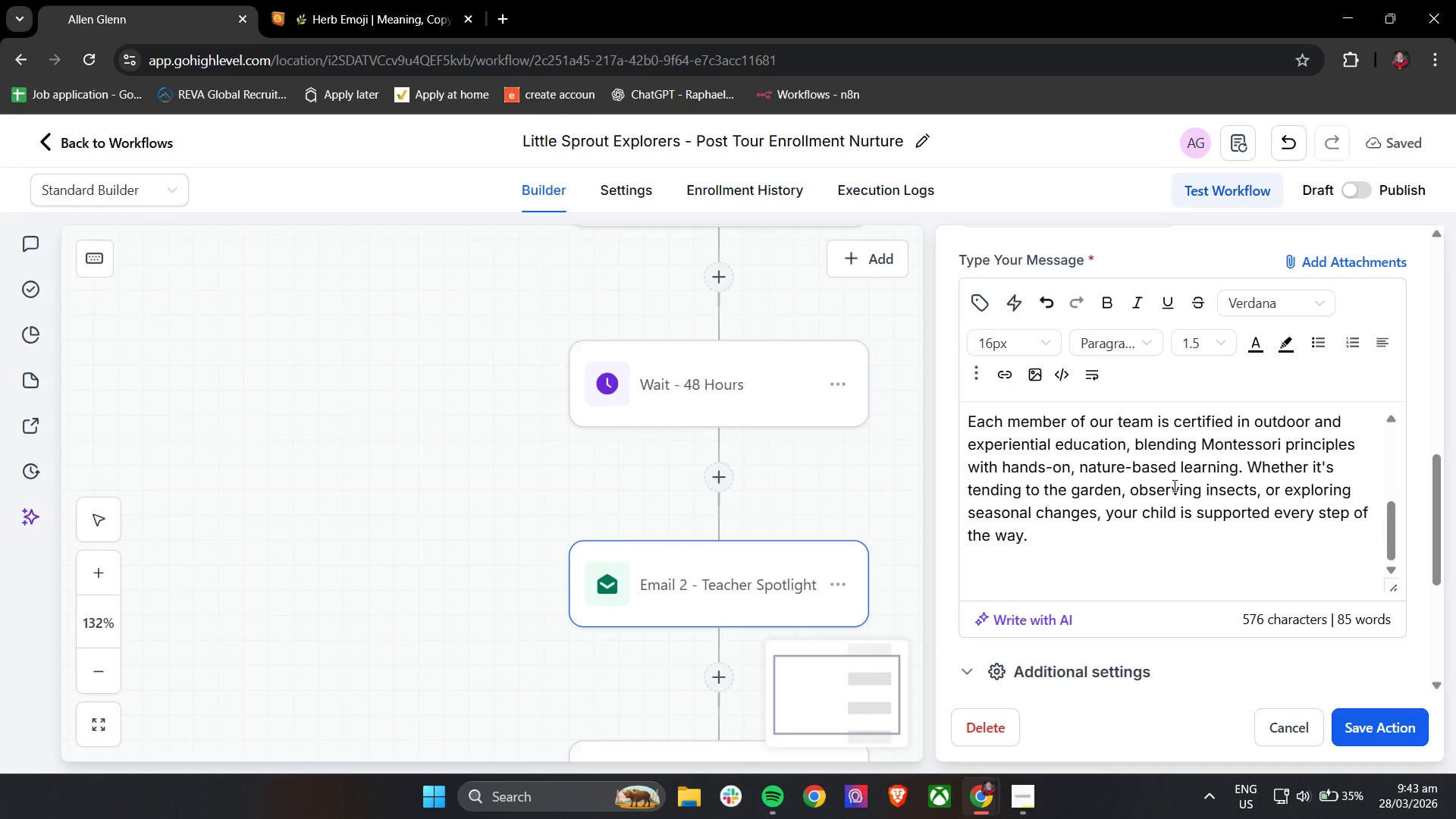 
type(Wr)
key(Backspace)
type(e intern)
key(Backspace)
key(Backspace)
type(ntionally keep our class sized)
key(Backspace)
type(s small so each child receives personalized ae)
key(Backspace)
type(tention in a calm, supportive environment.)
 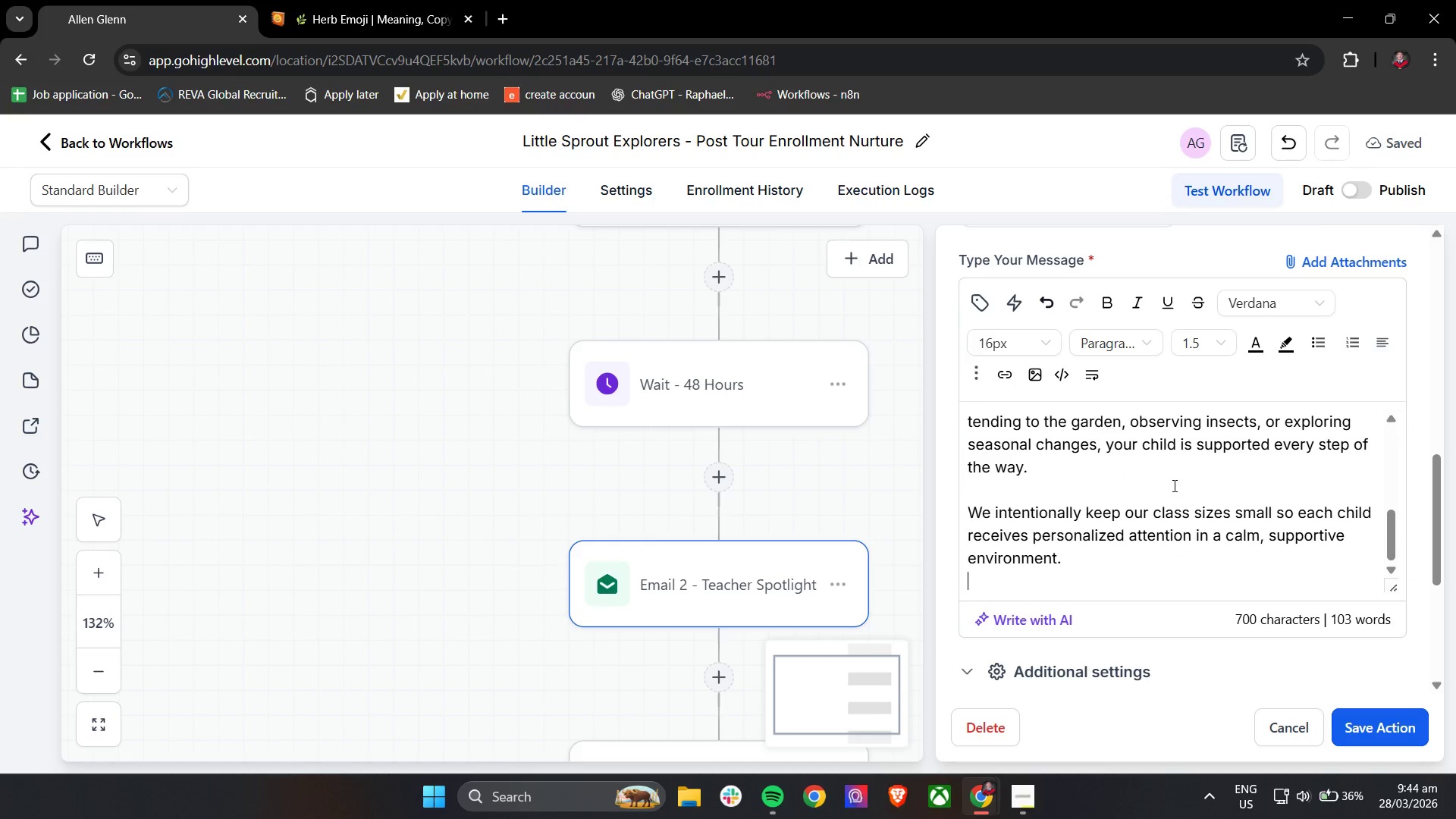 
key(Enter)
 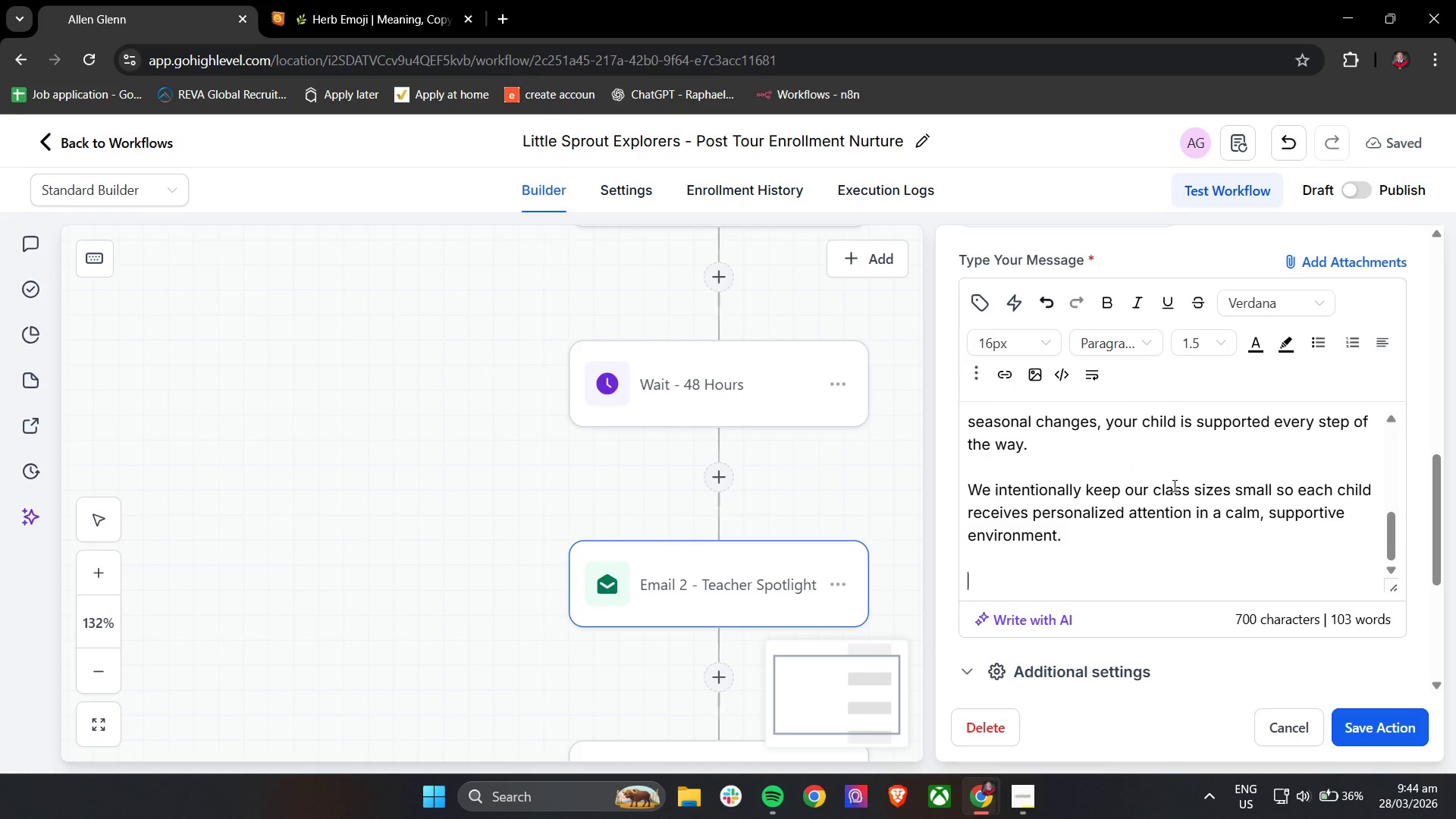 
key(Enter)
 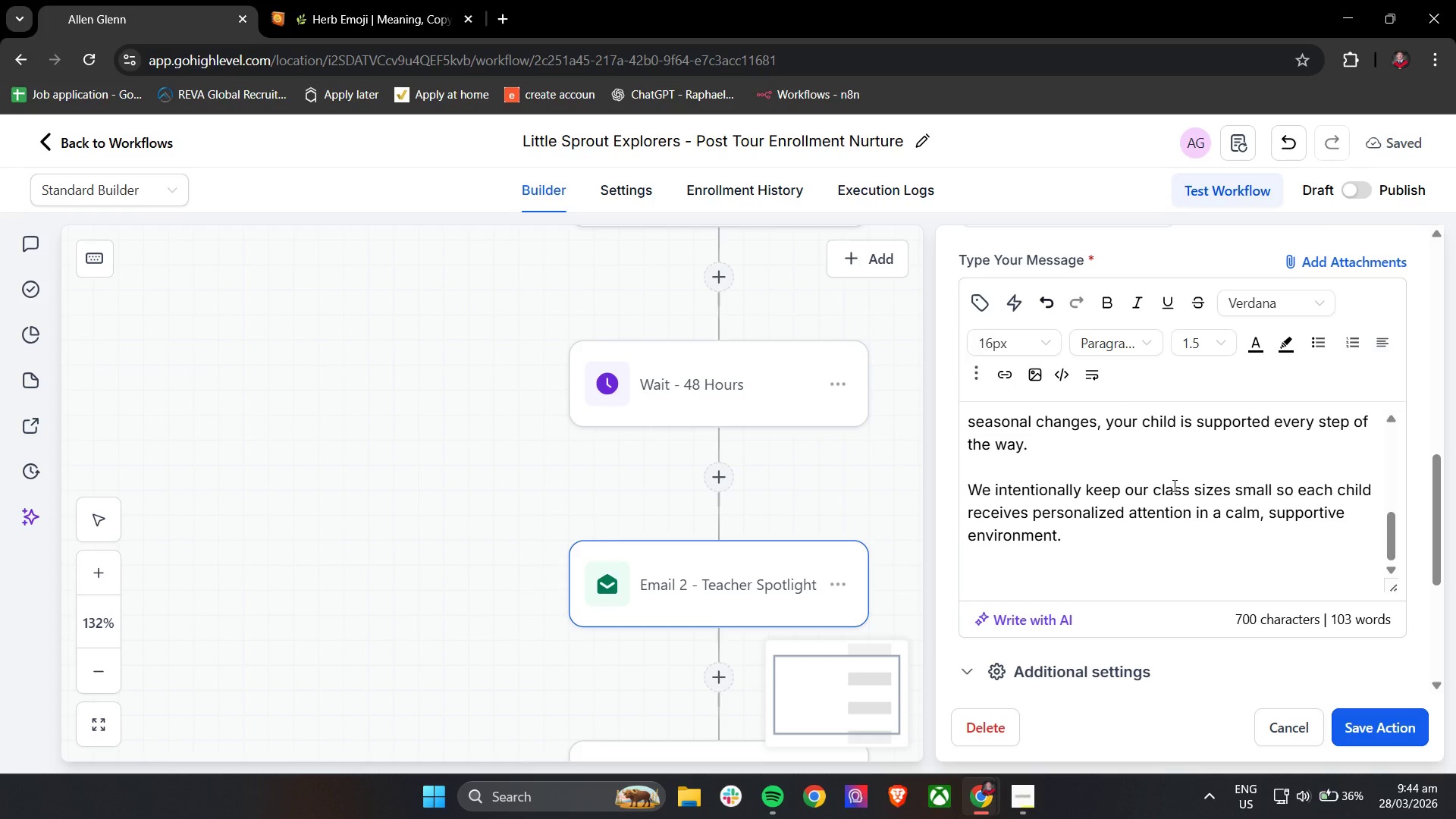 
type(If you'd like to meet our team)
 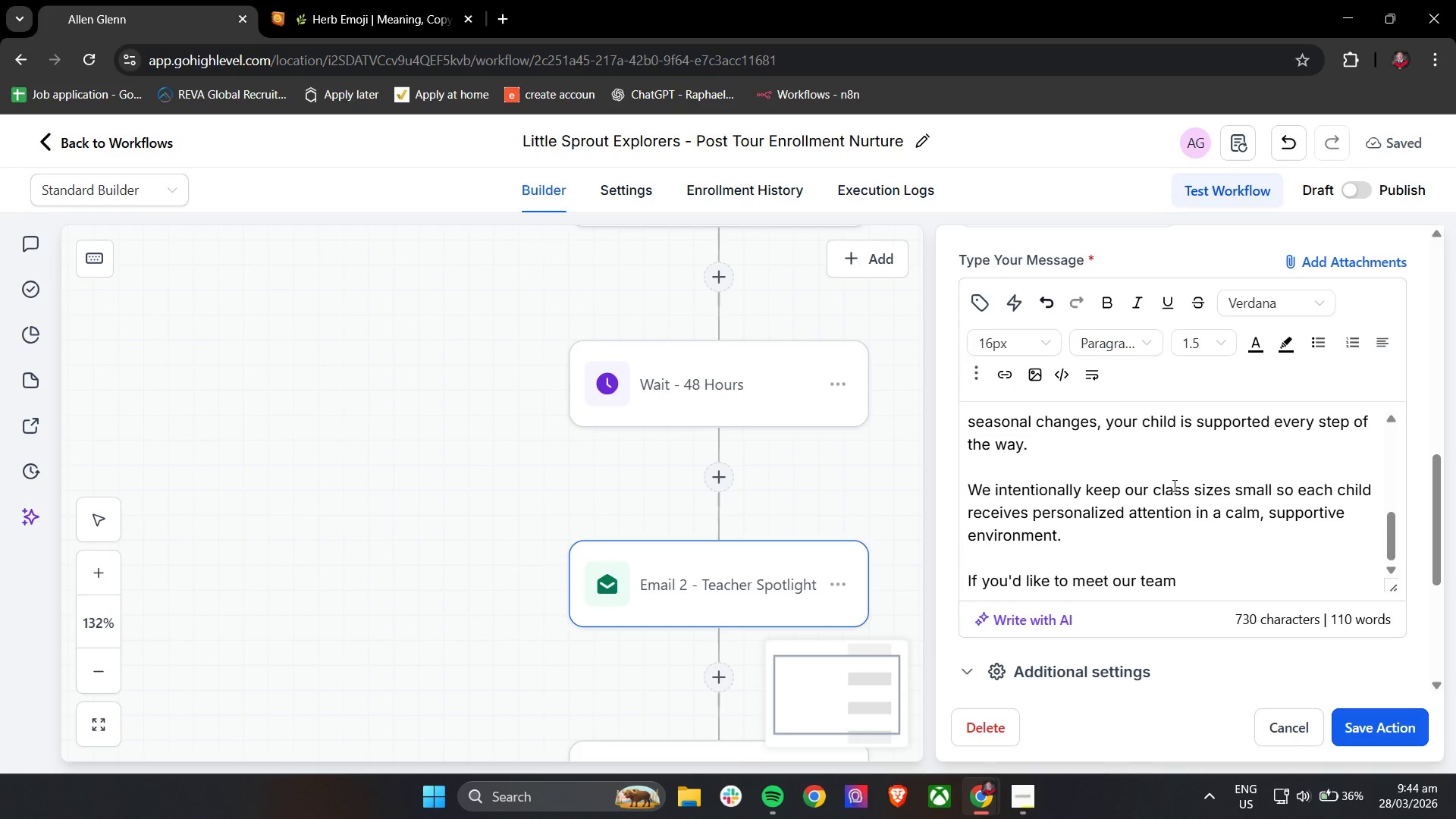 
type( again or ask any question, simple )
key(Backspace)
key(Backspace)
type(y )
 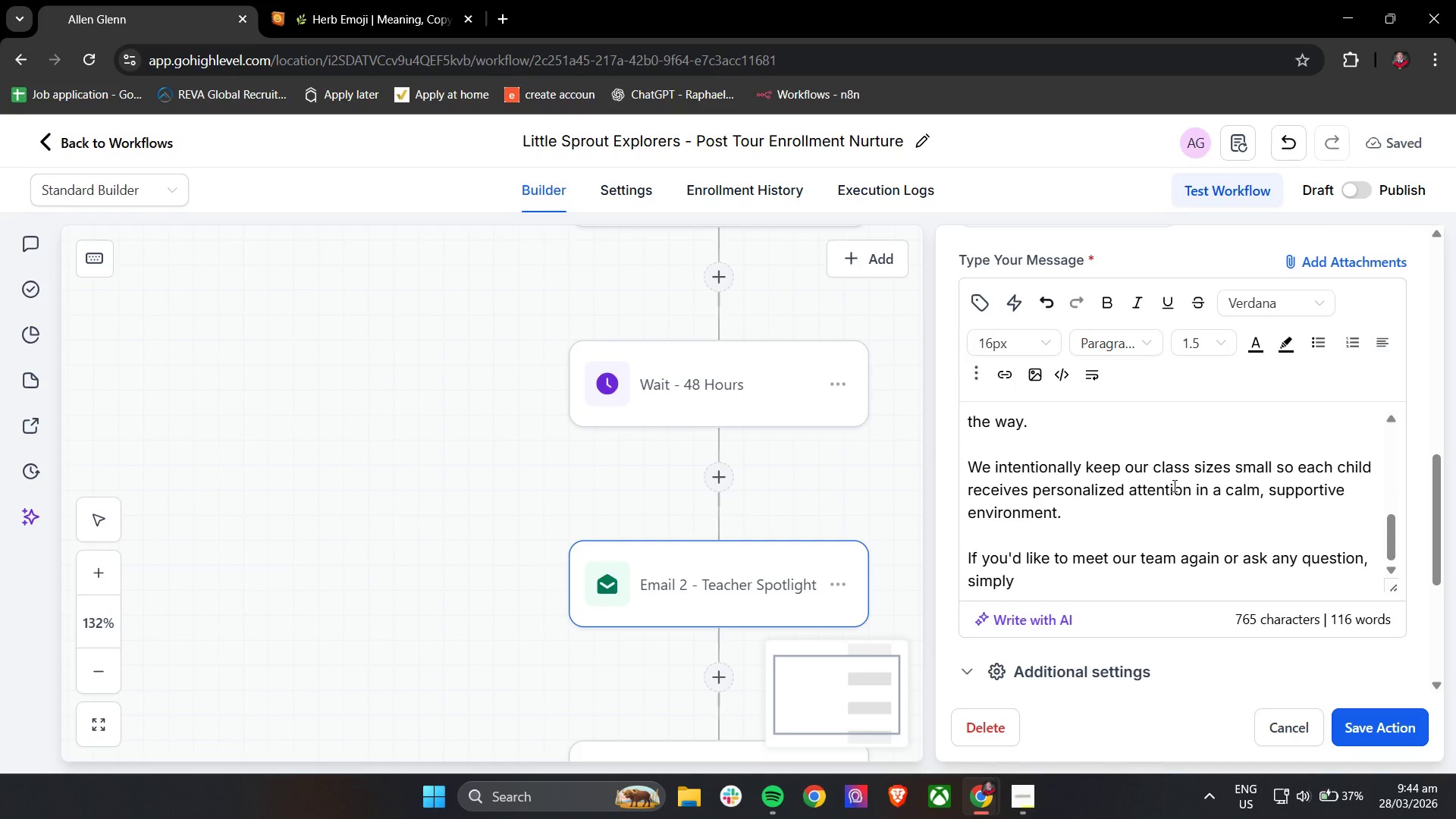 
wait(5.02)
 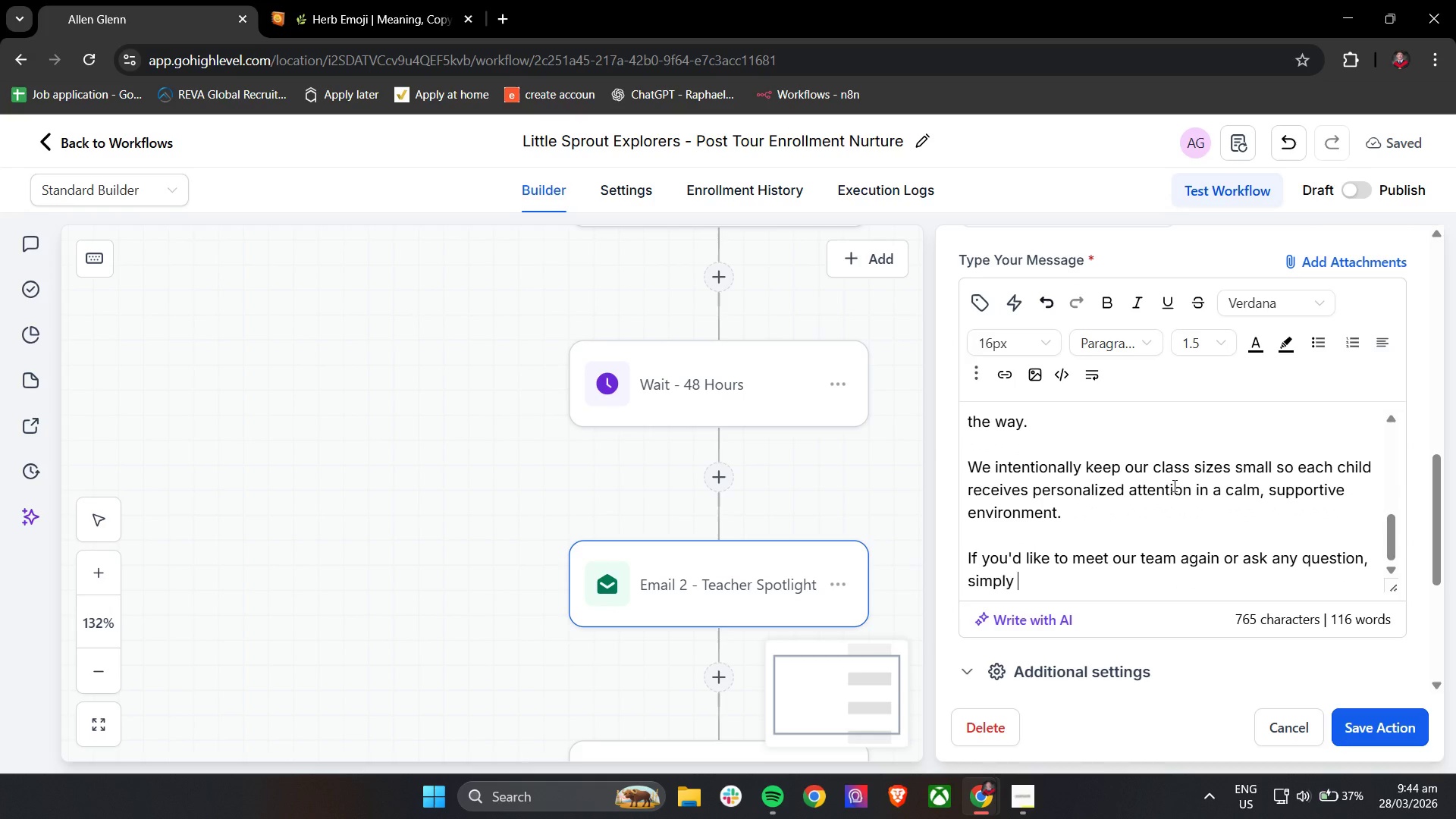 
type(n)
key(Backspace)
type(replty)
key(Backspace)
key(Backspace)
type(y to his )
key(Backspace)
key(Backspace)
key(Backspace)
key(Backspace)
type(this email)
 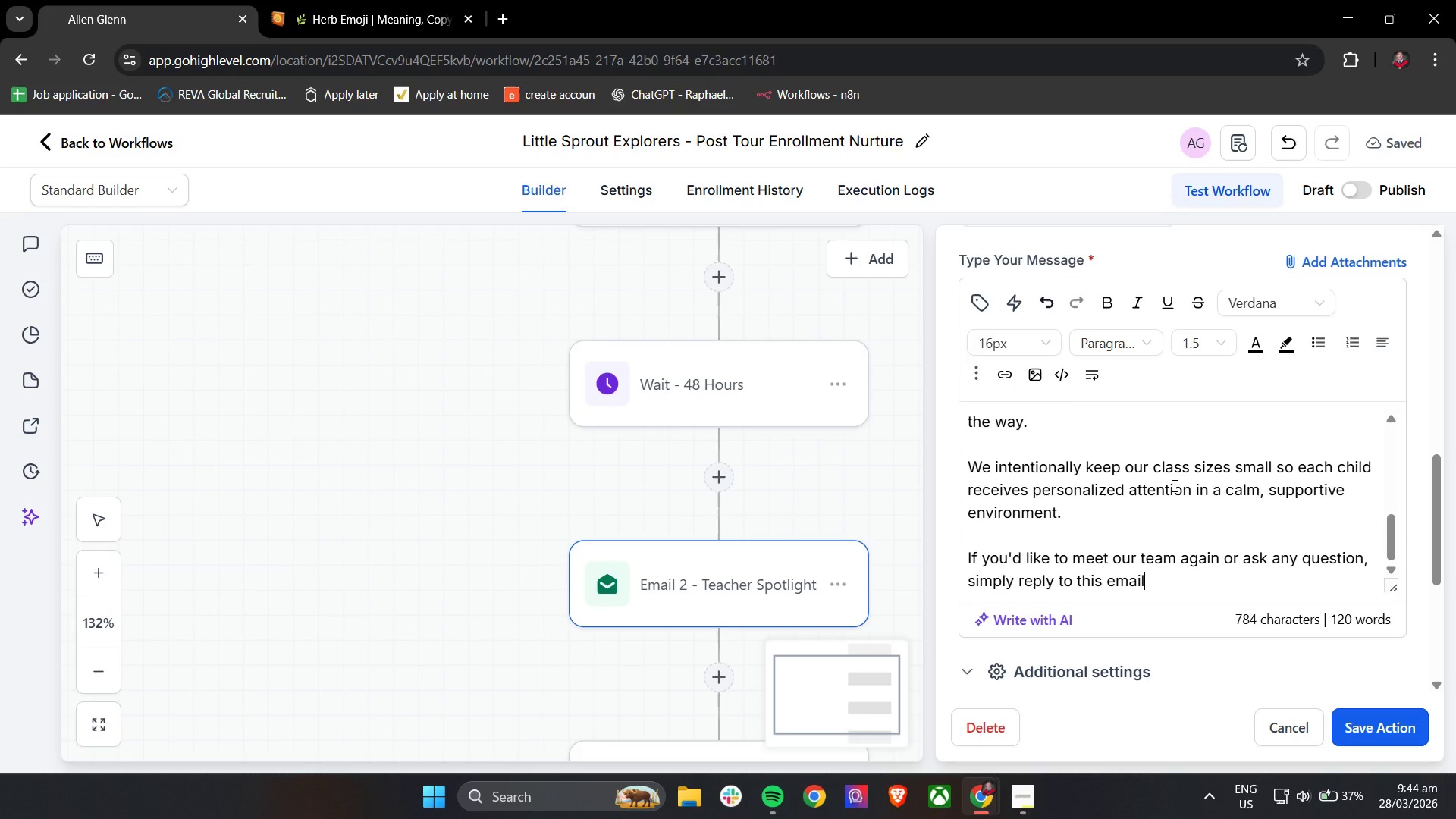 
type( wed)
key(Backspace)
type('d love)
key(Backspace)
key(Backspace)
key(Backspace)
type(-wed)
key(Backspace)
type('d love to connect. )
 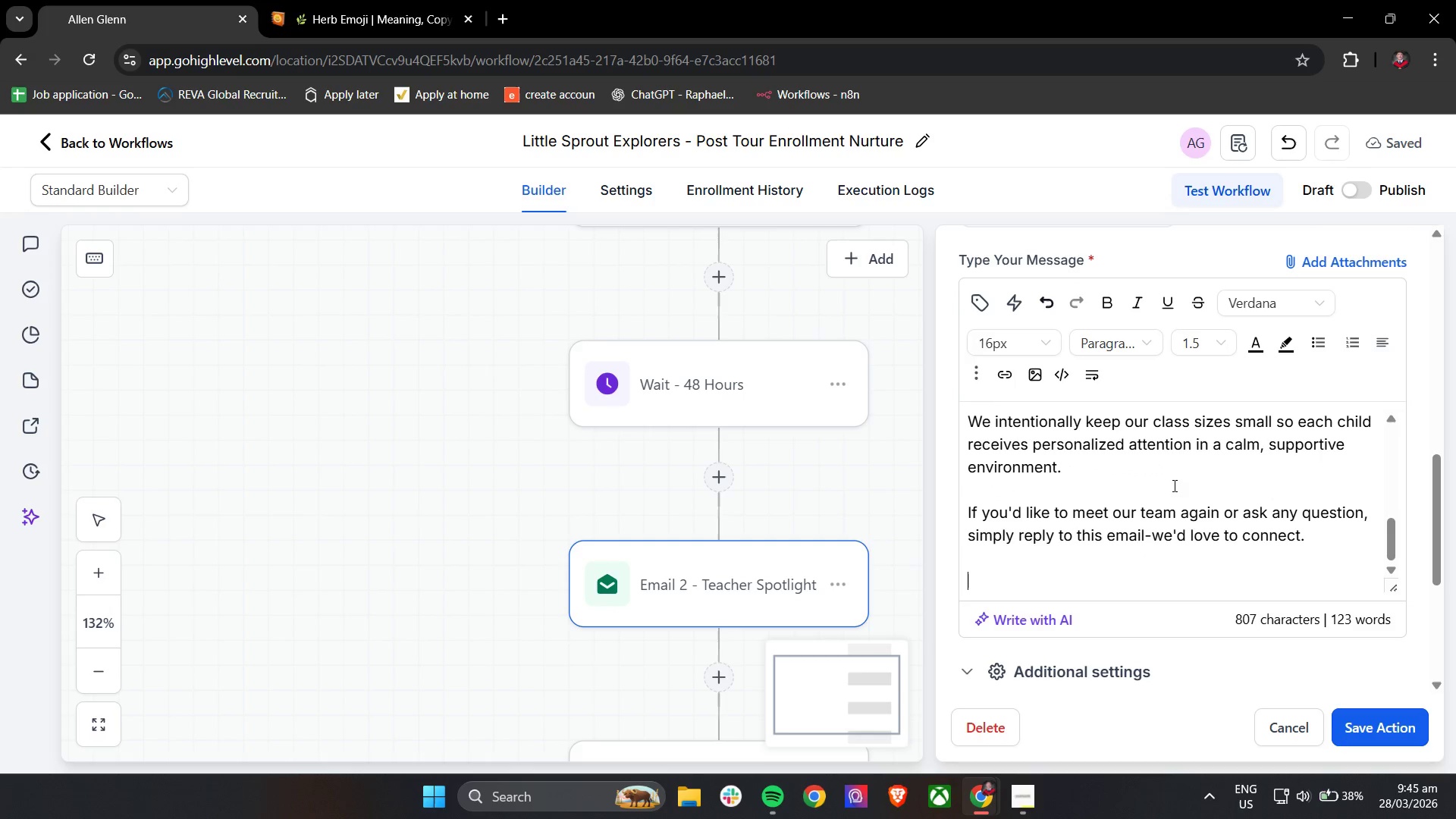 
key(Enter)
 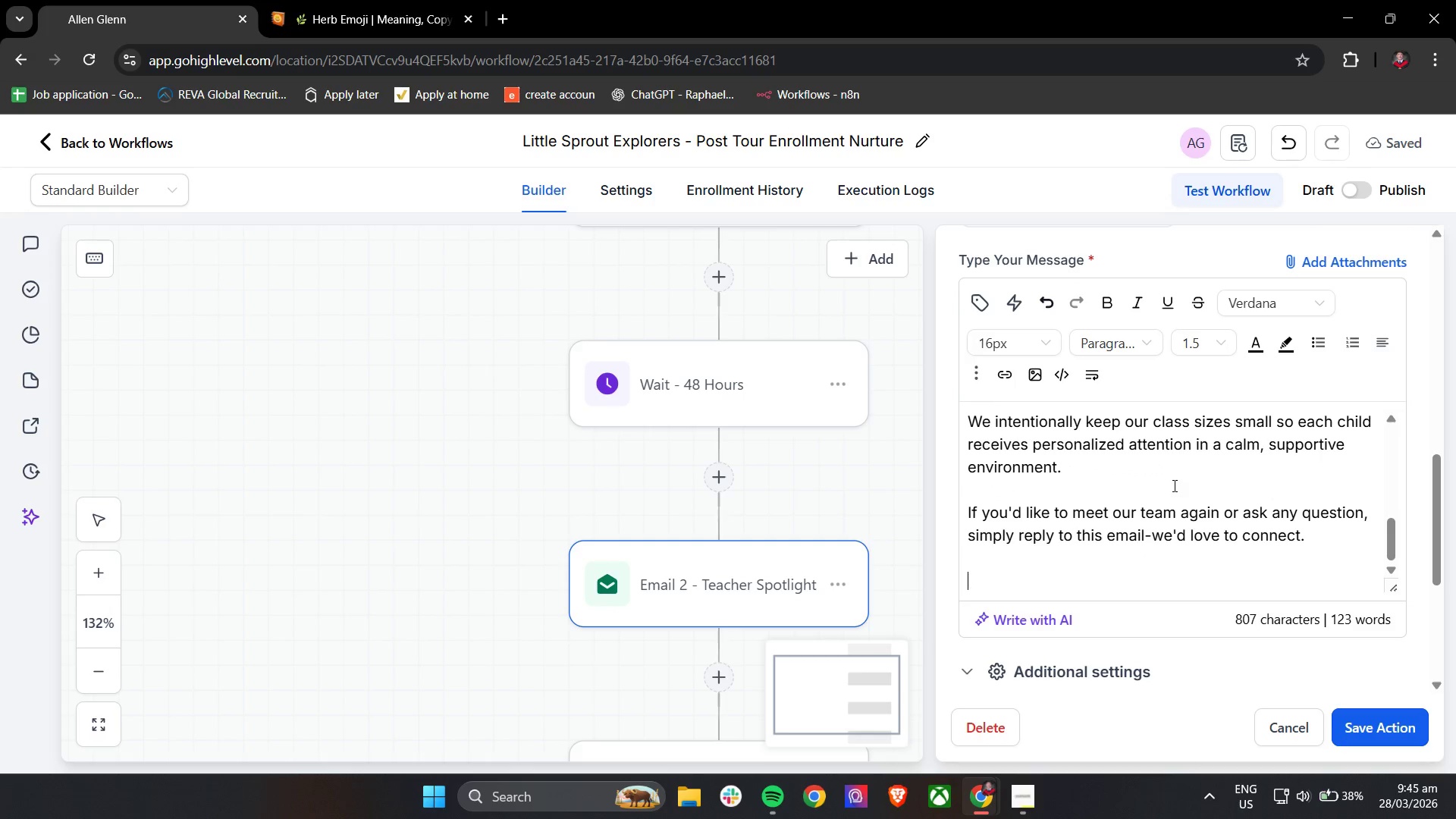 
key(Enter)
 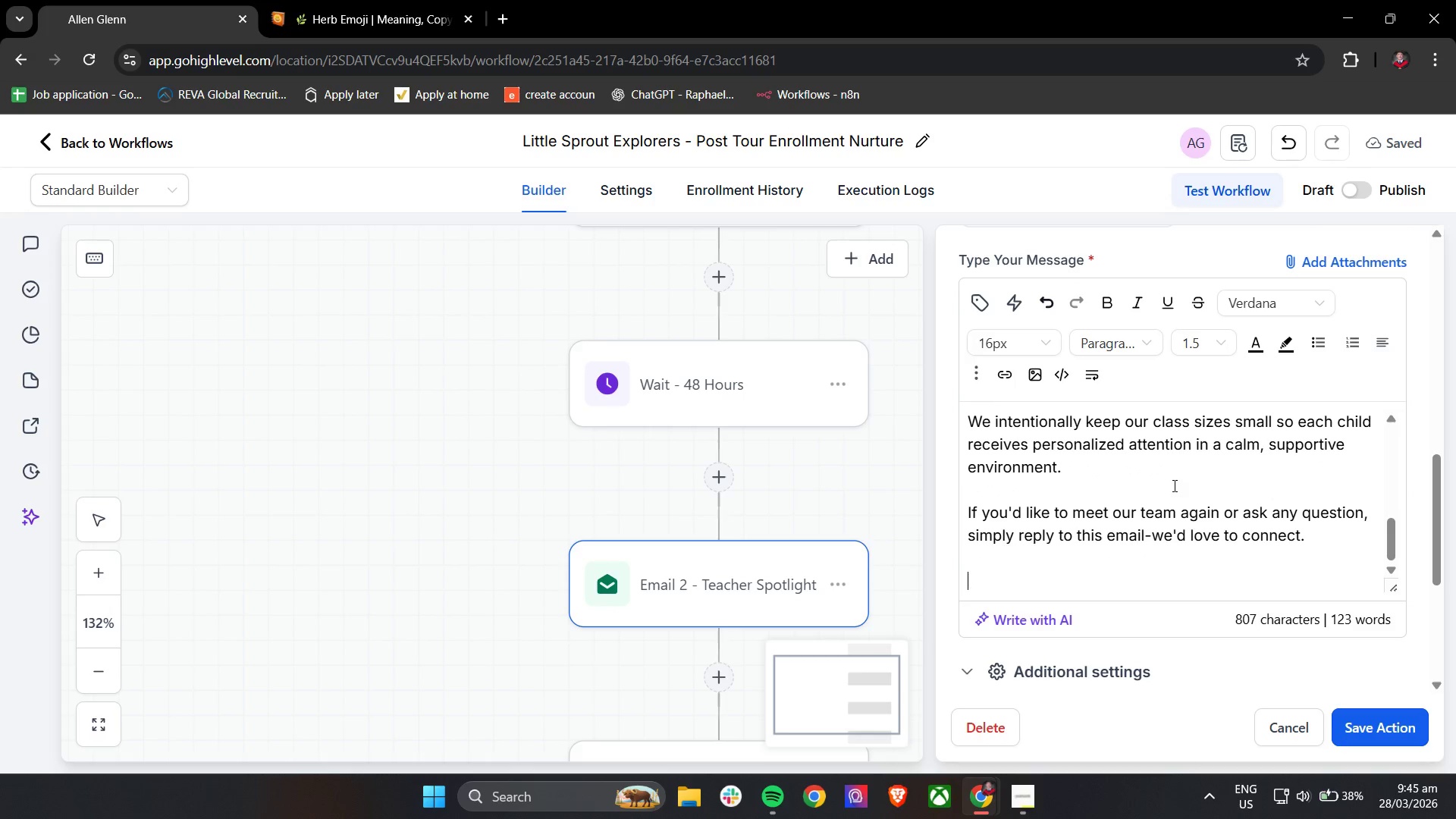 
type(Warmly,)
 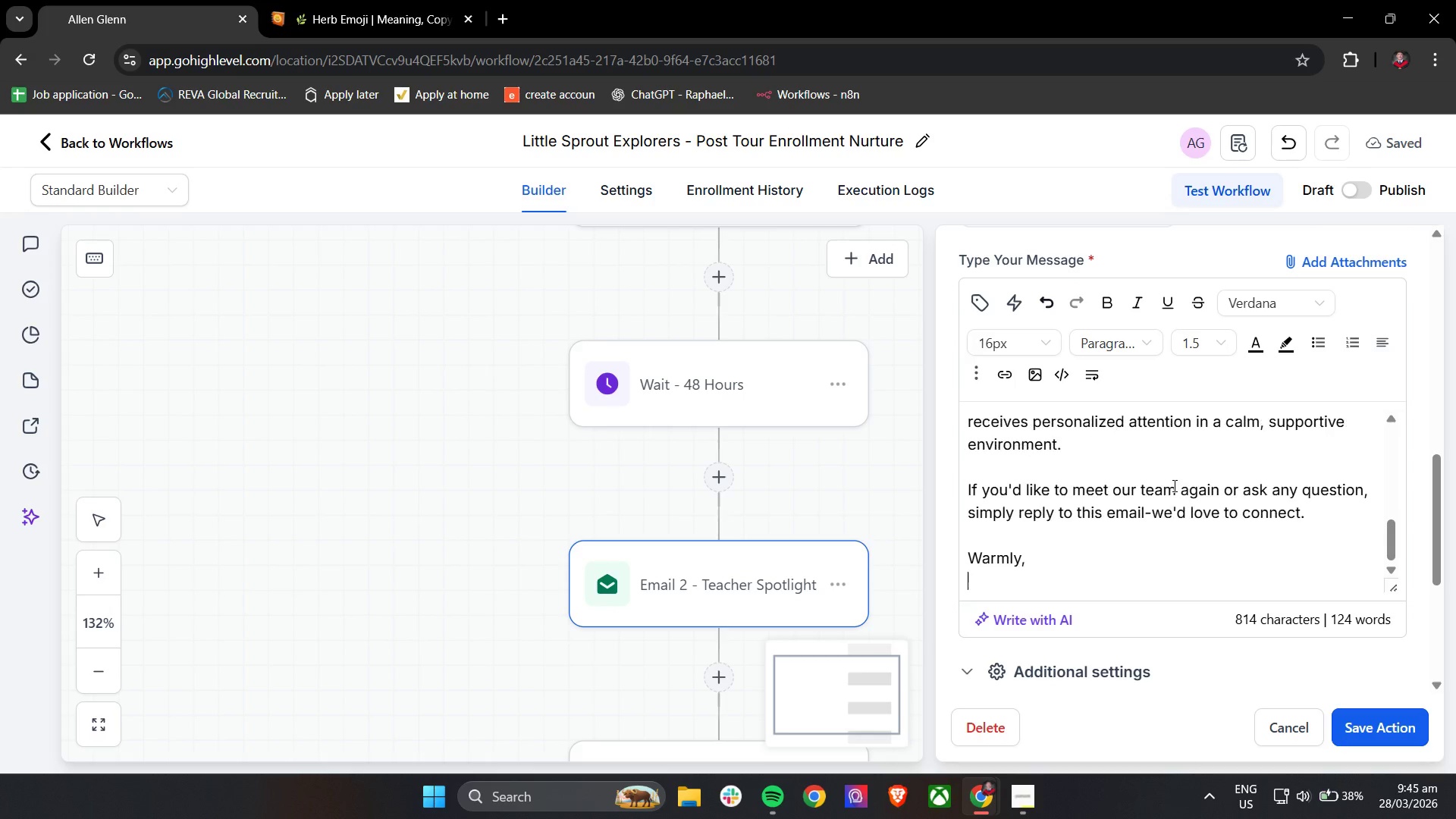 
key(Enter)
 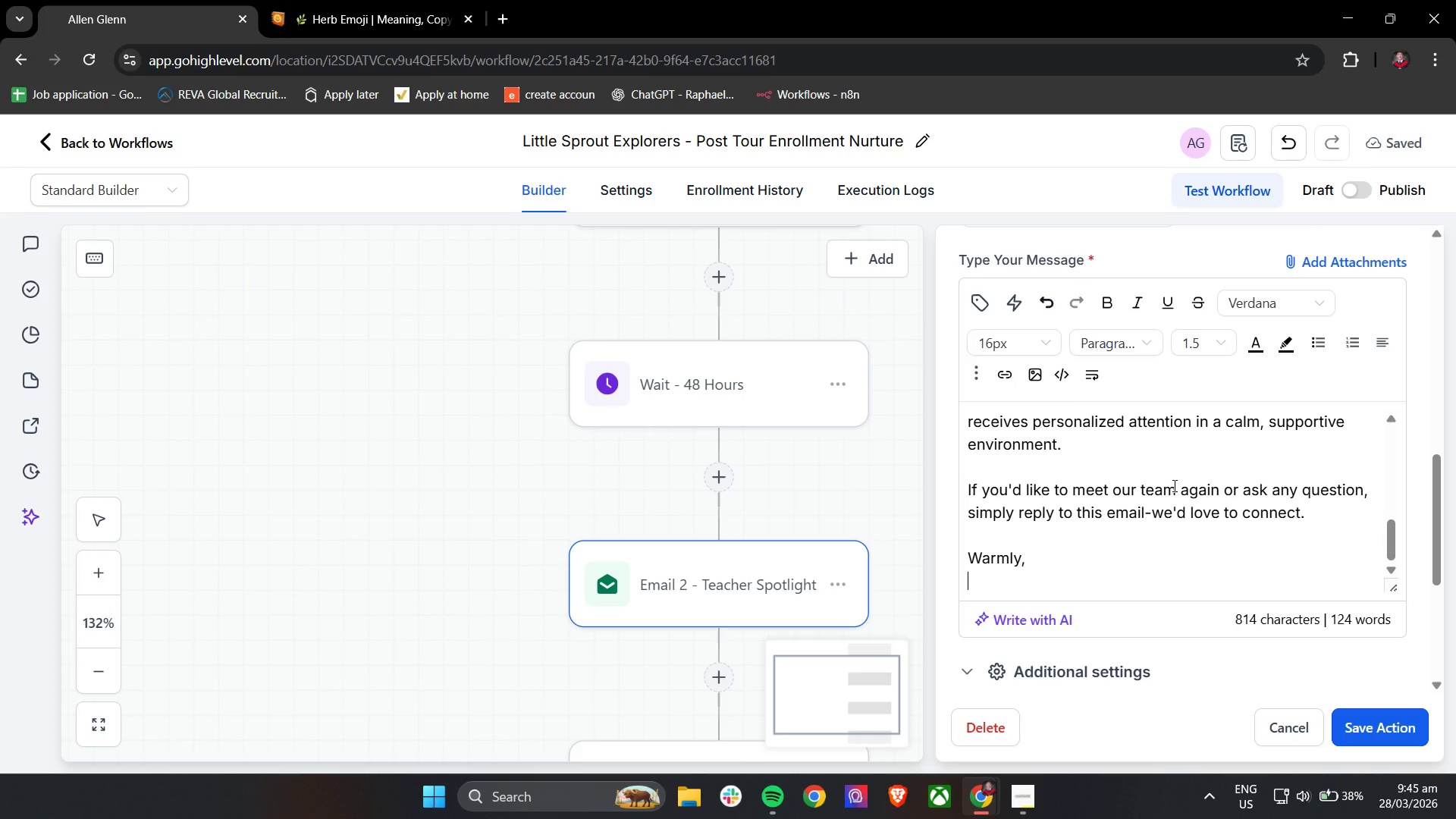 
type({{usr.name}})
 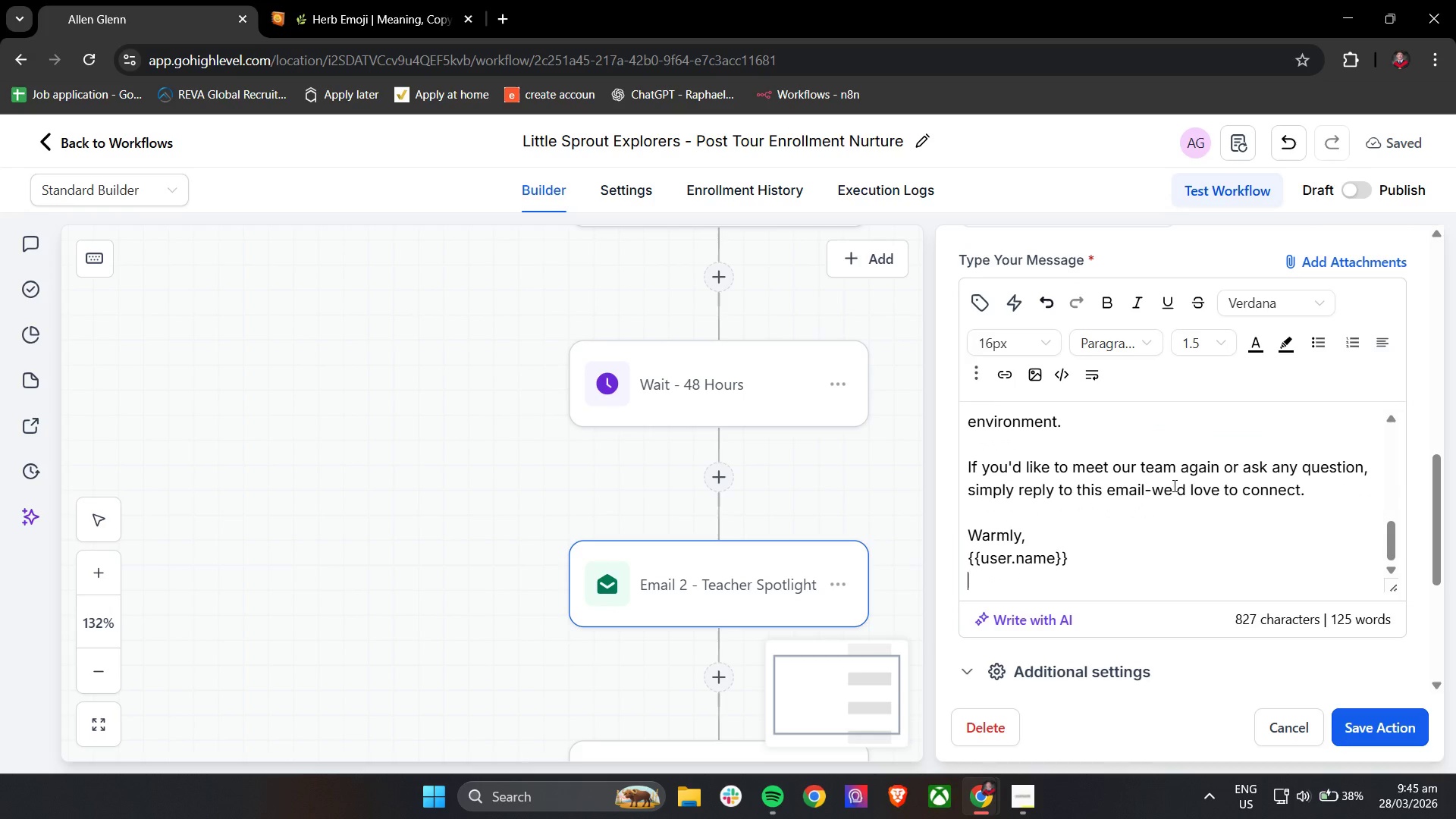 
 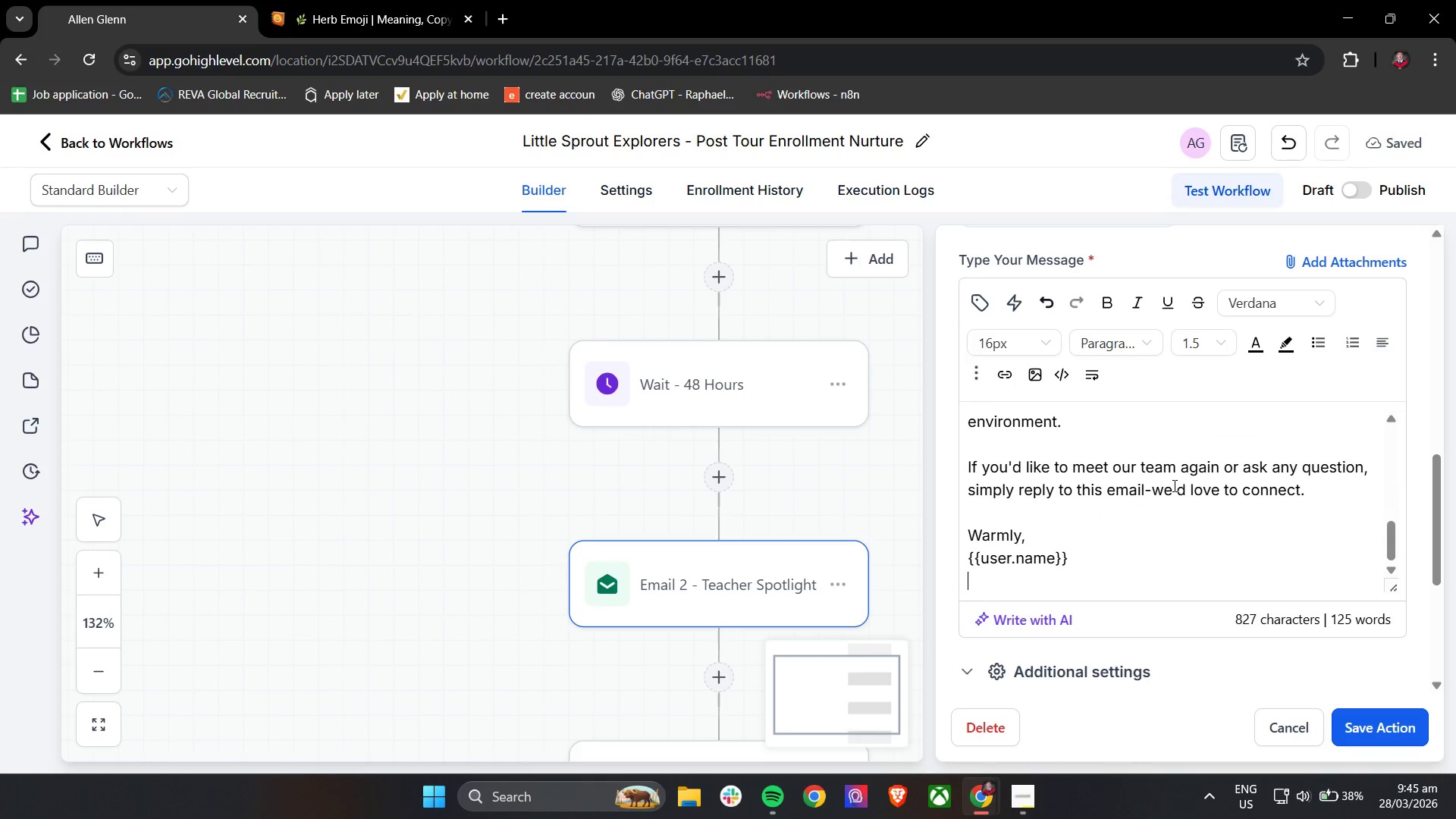 
key(Enter)
 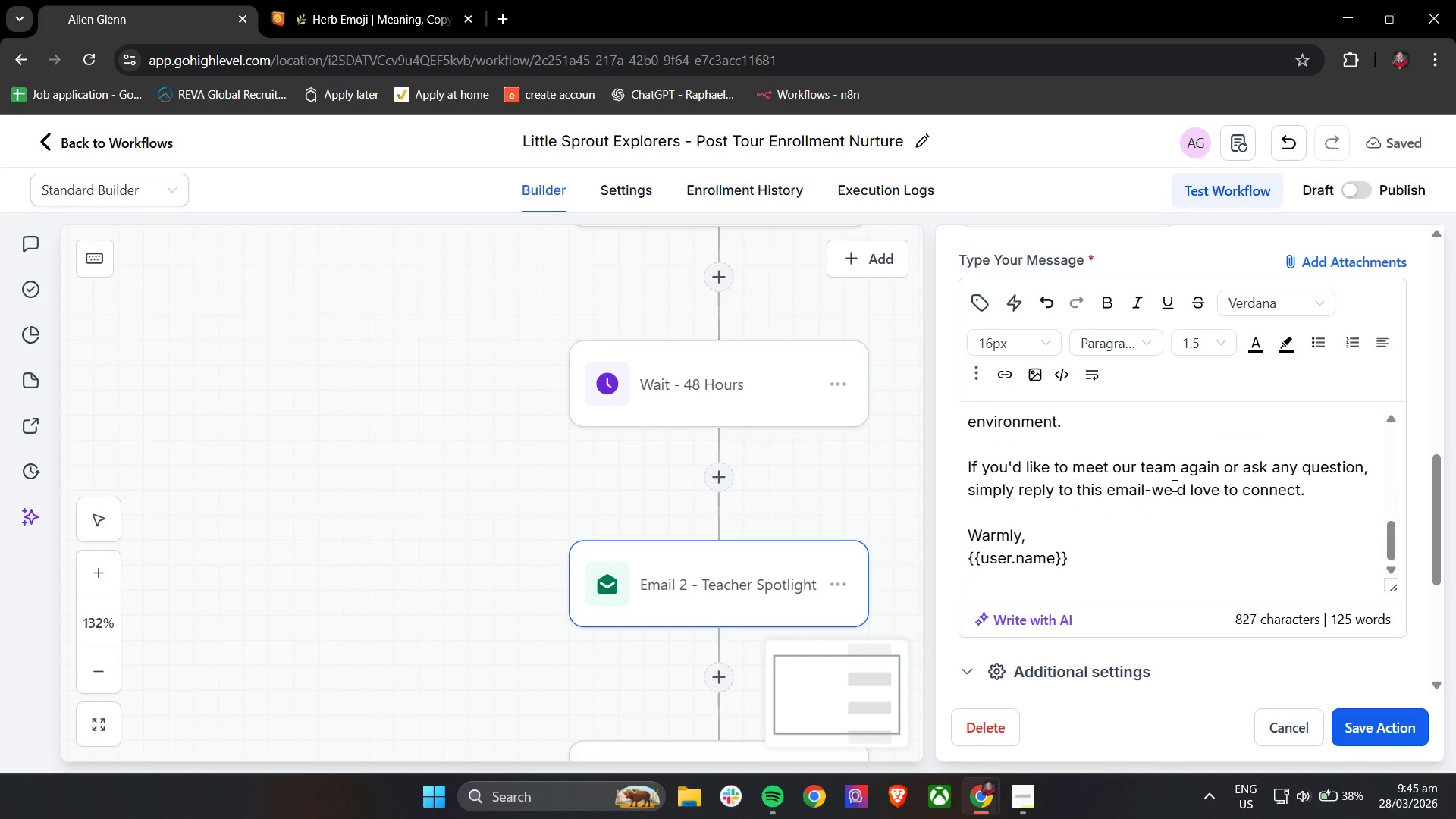 
type(T)
key(Backspace)
type(Little Sprout Explorere)
key(Backspace)
type(s)
 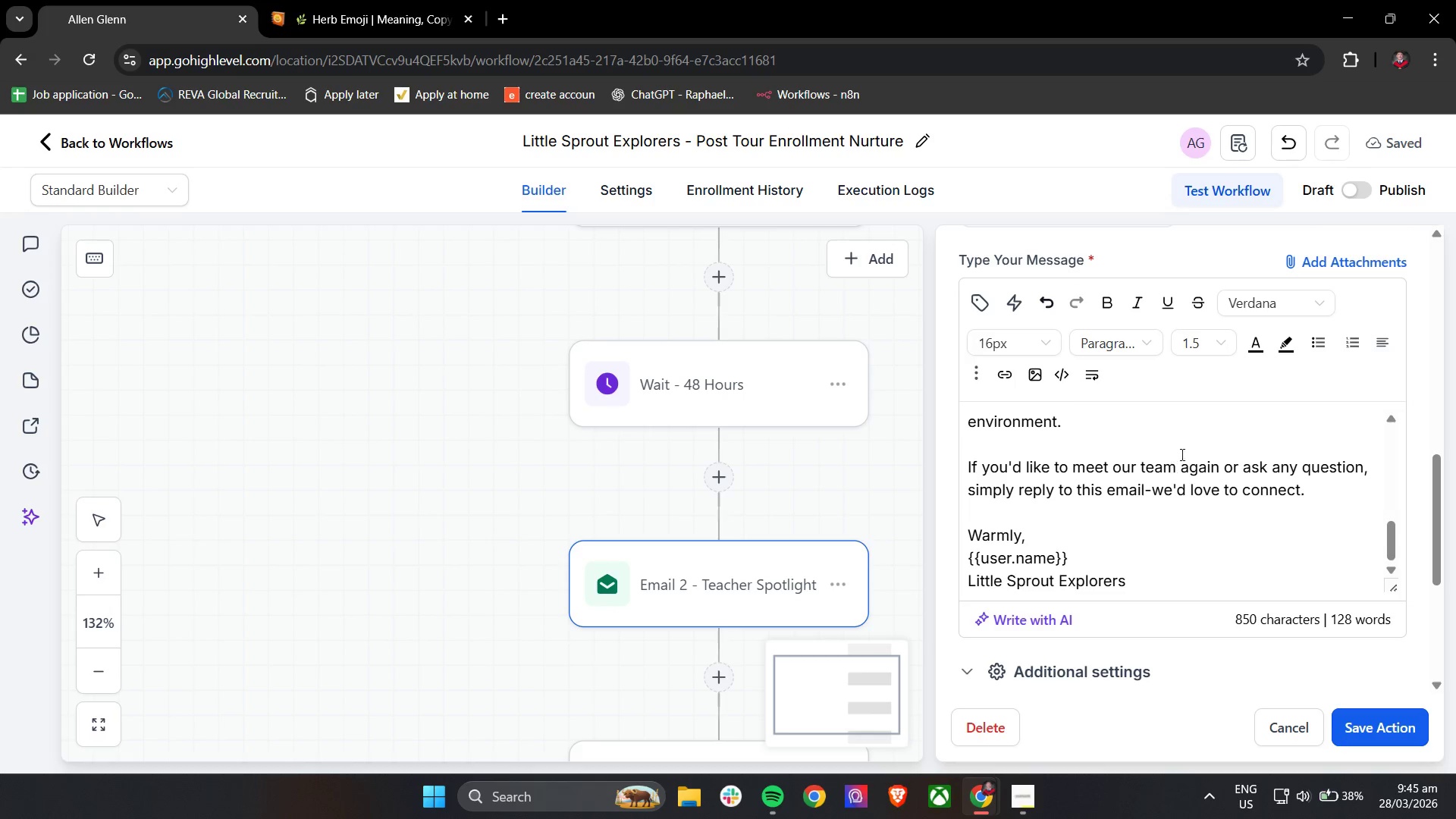 
scroll: coordinate [1065, 521], scroll_direction: down, amount: 7.0
 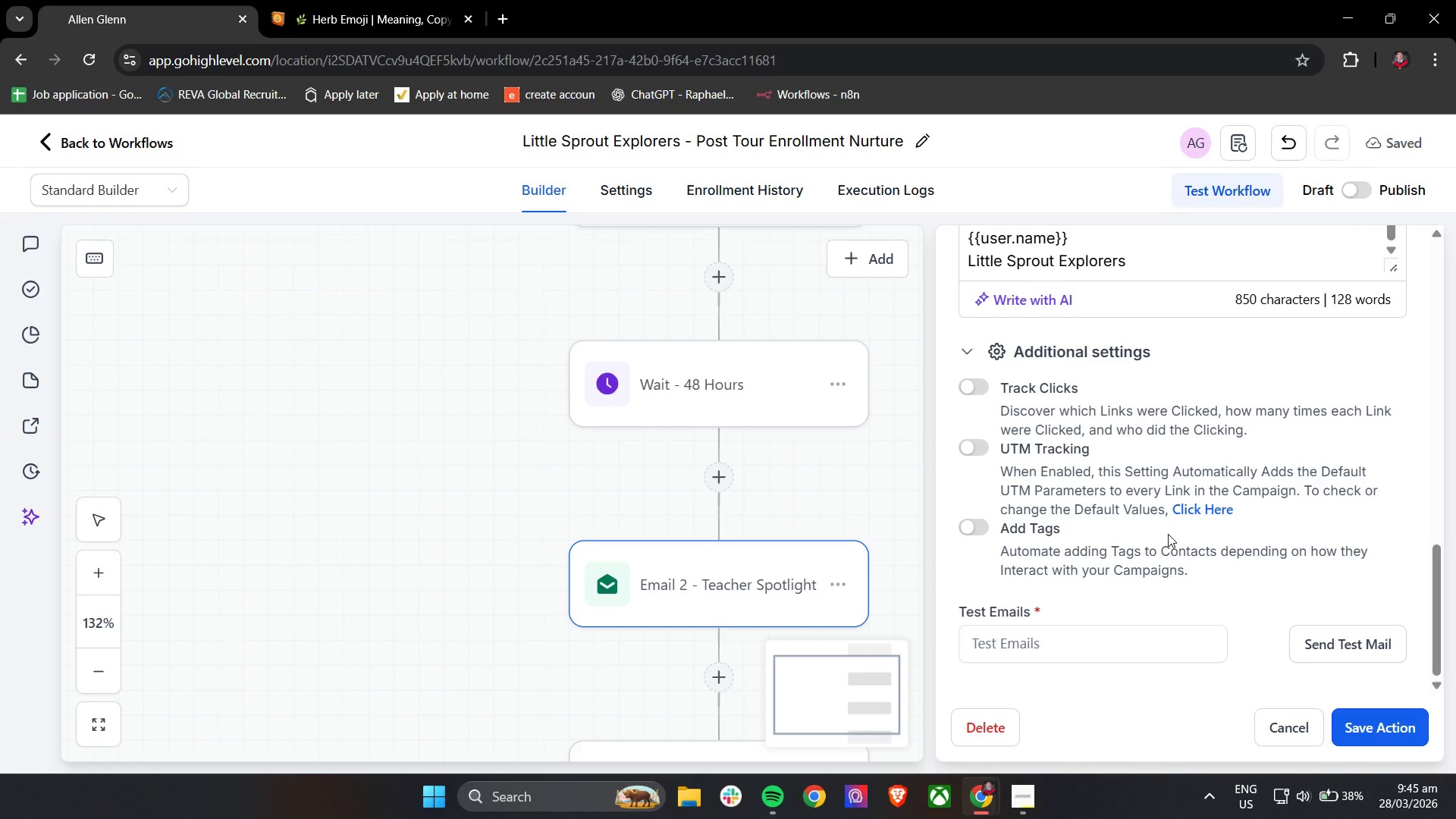 
wait(10.14)
 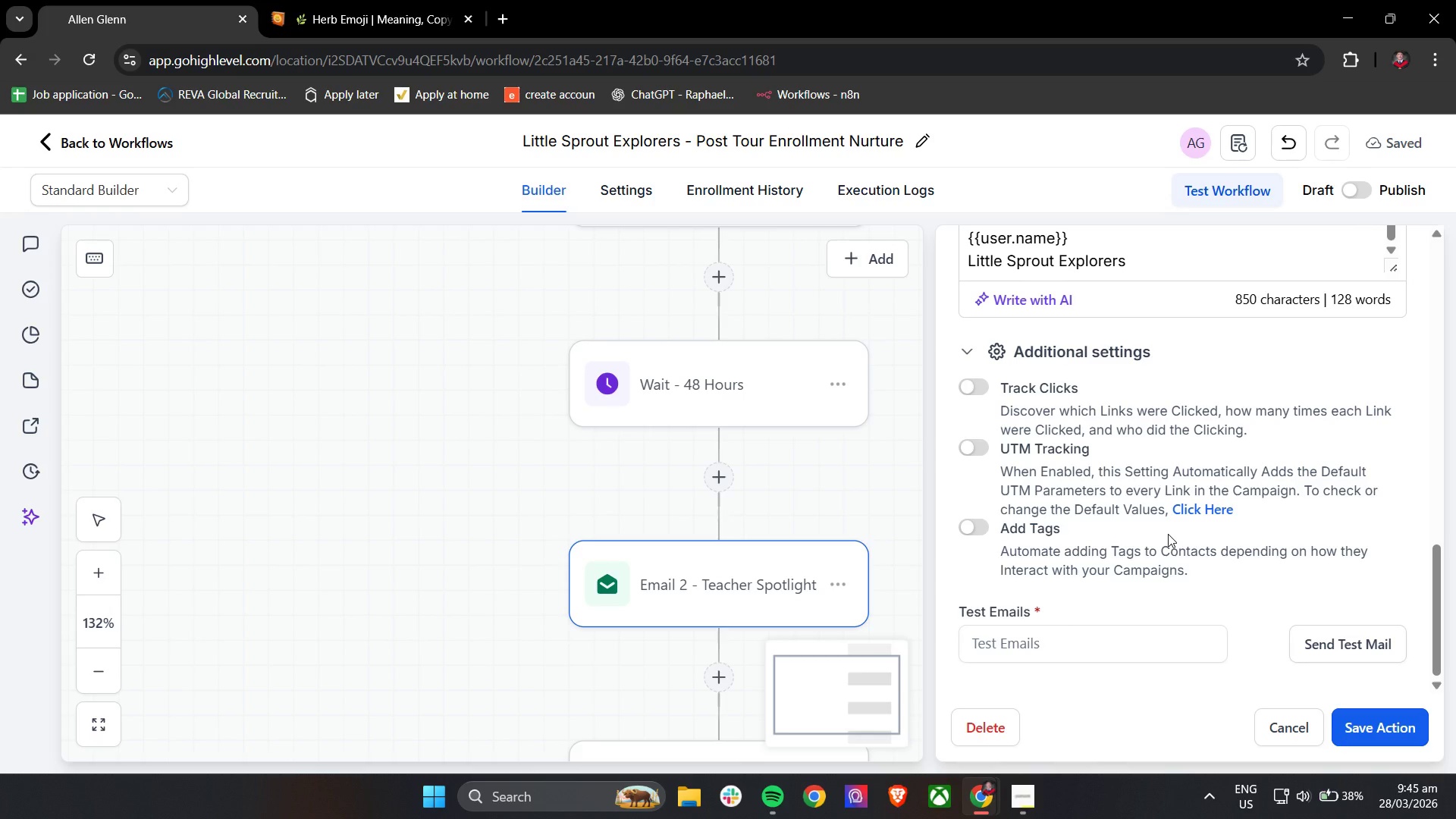 
scroll: coordinate [1118, 596], scroll_direction: up, amount: 2.0
 